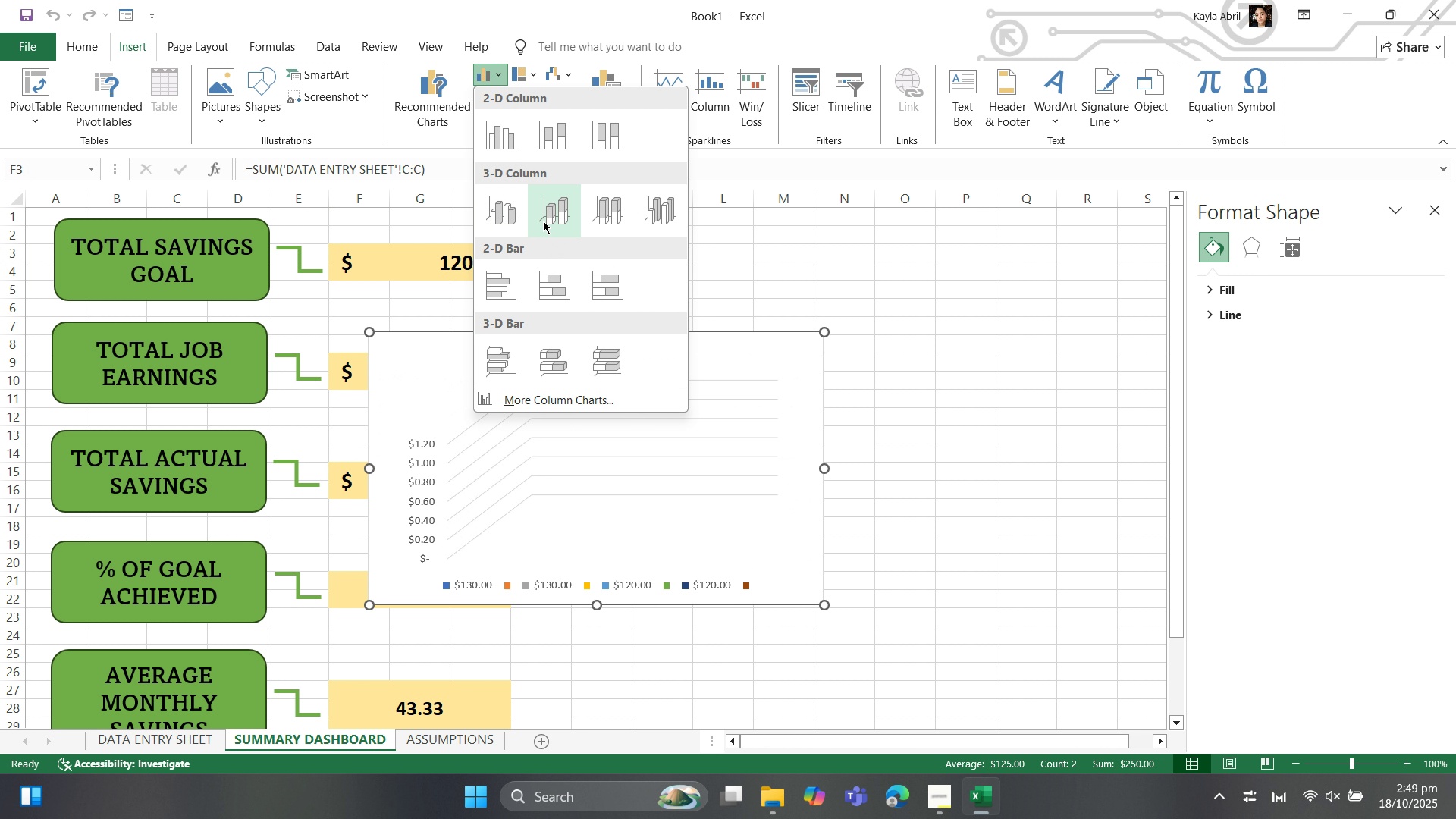 
left_click([1060, 394])
 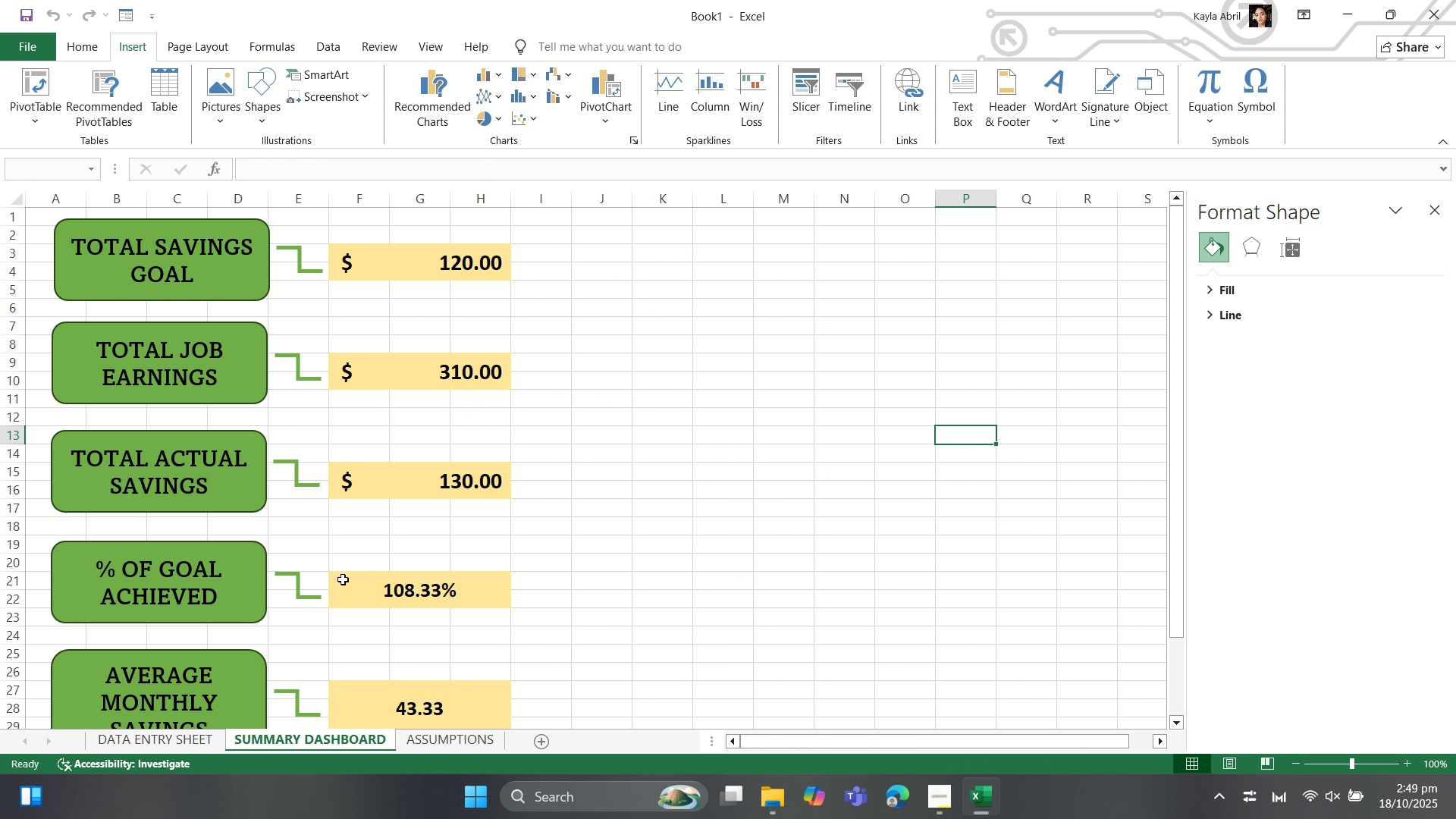 
hold_key(key=ControlLeft, duration=15.37)
left_click([419, 481])
 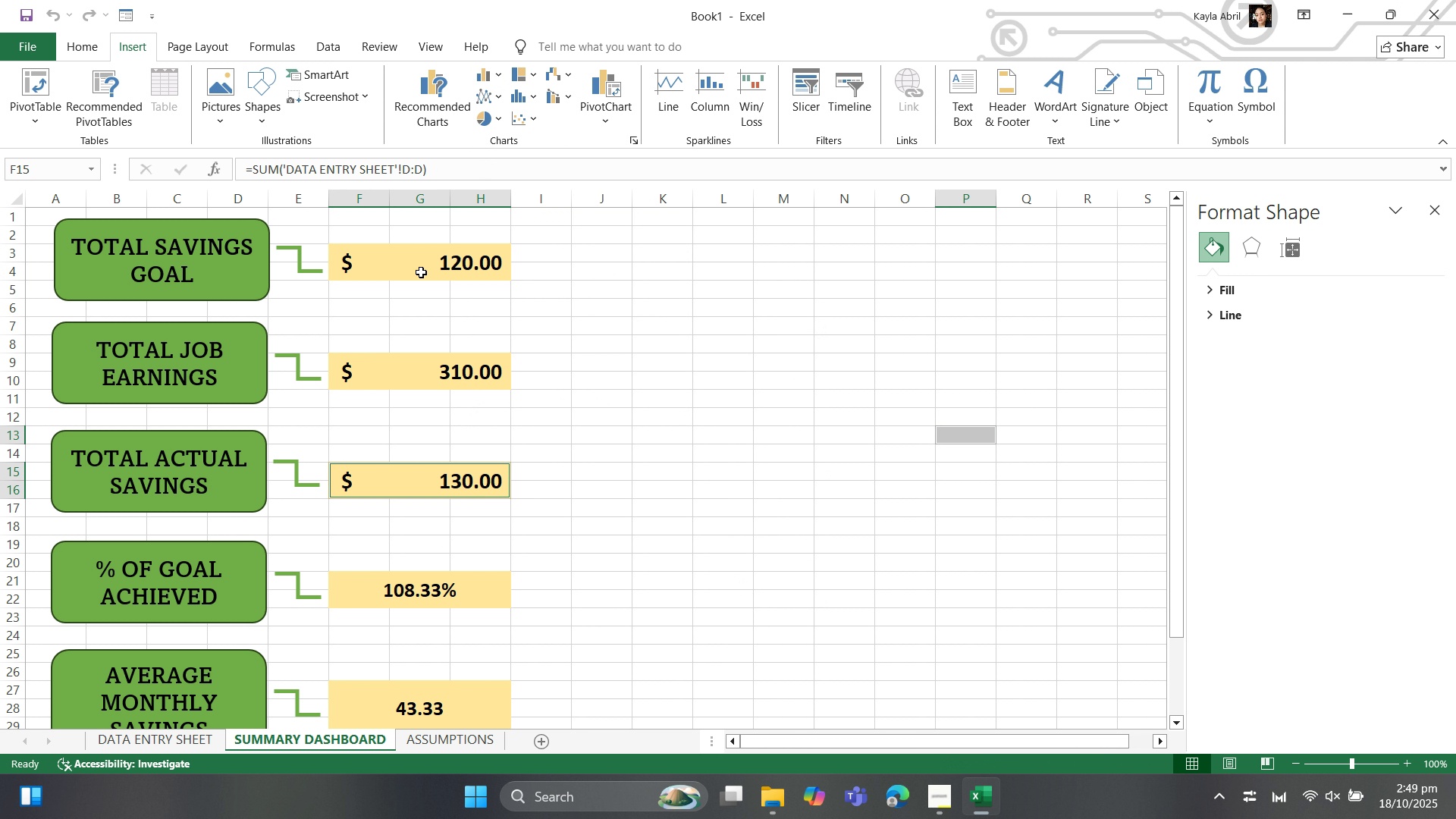 
left_click([421, 272])
 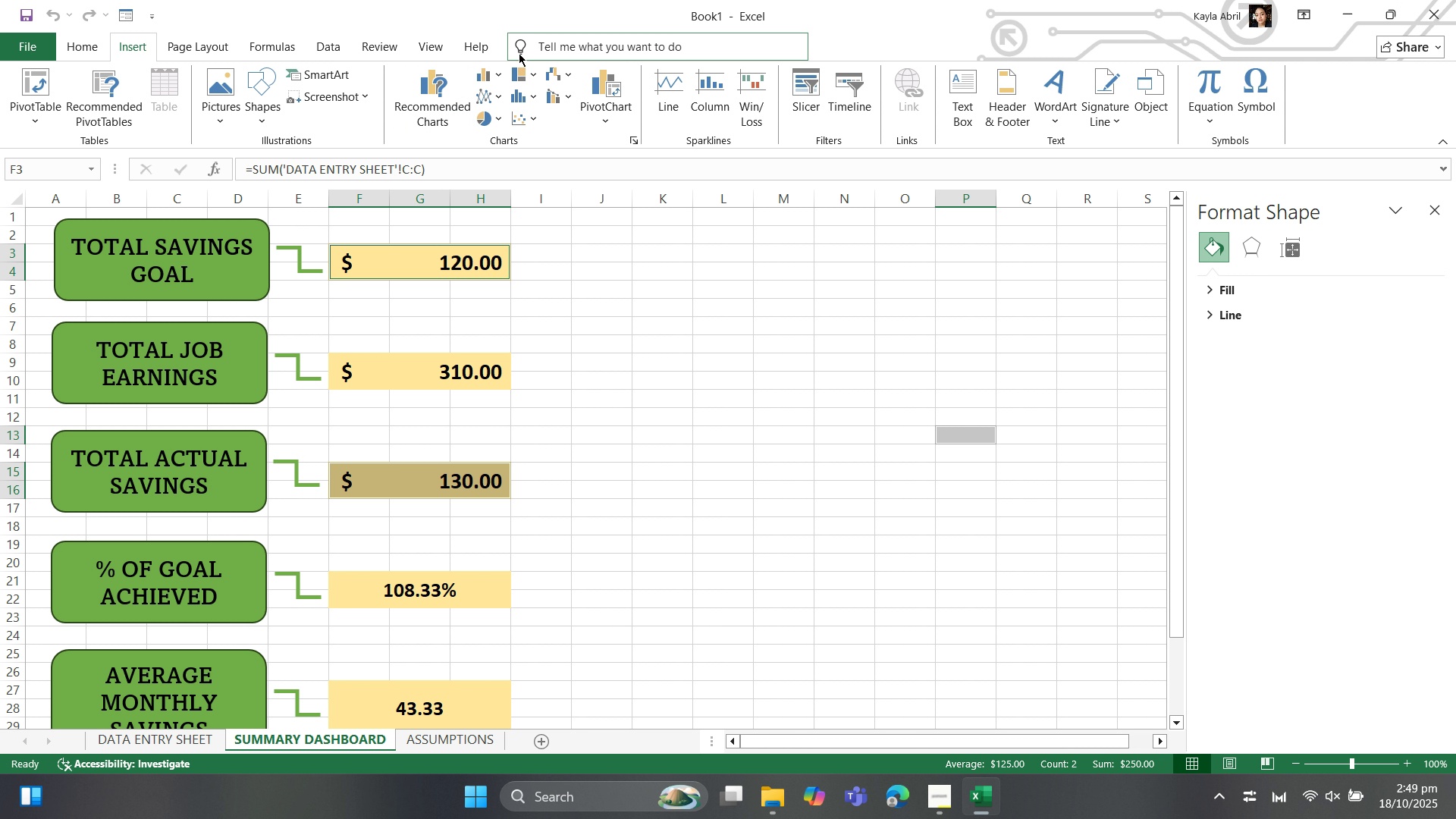 
left_click([505, 69])
 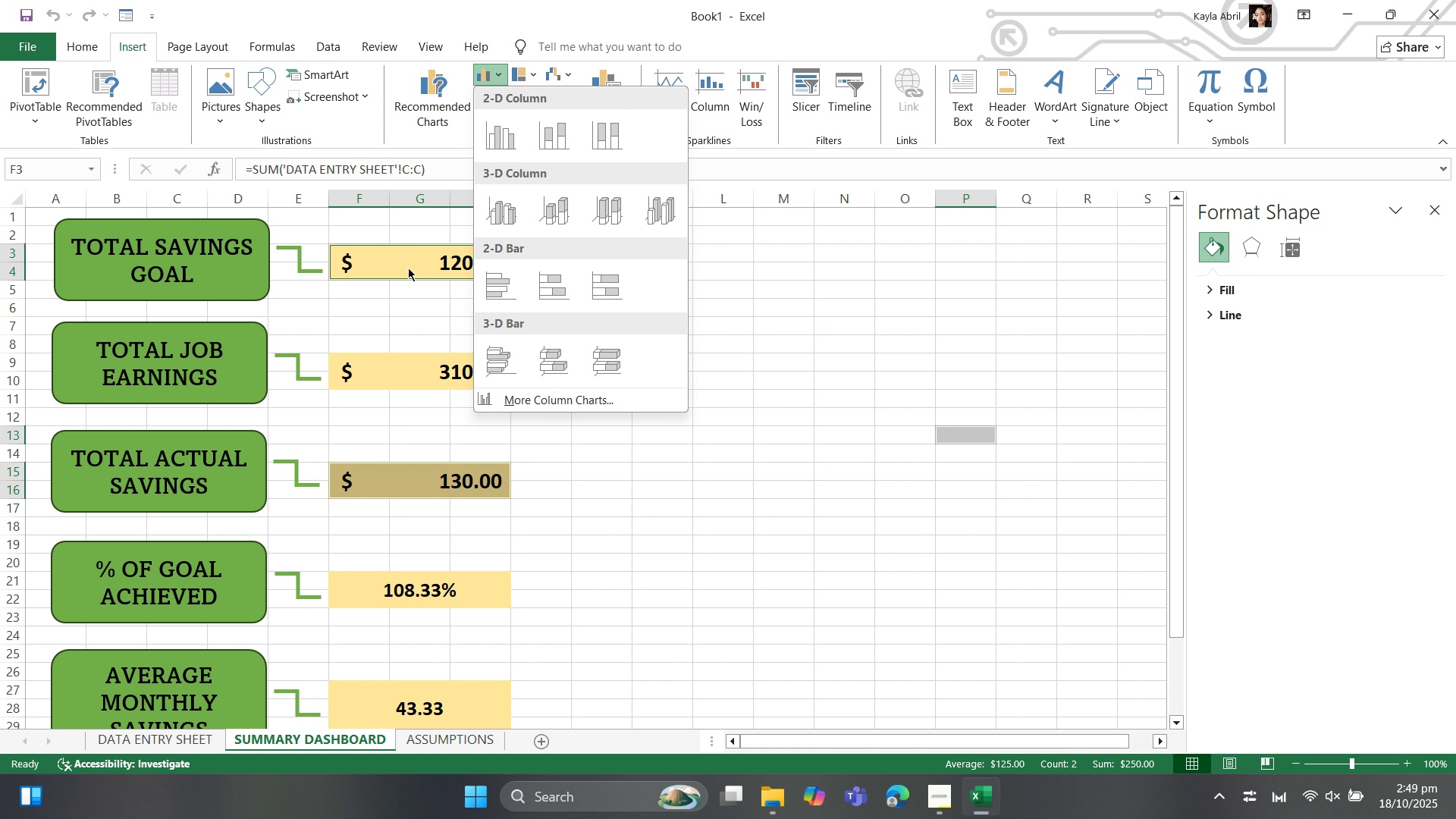 
left_click([410, 262])
 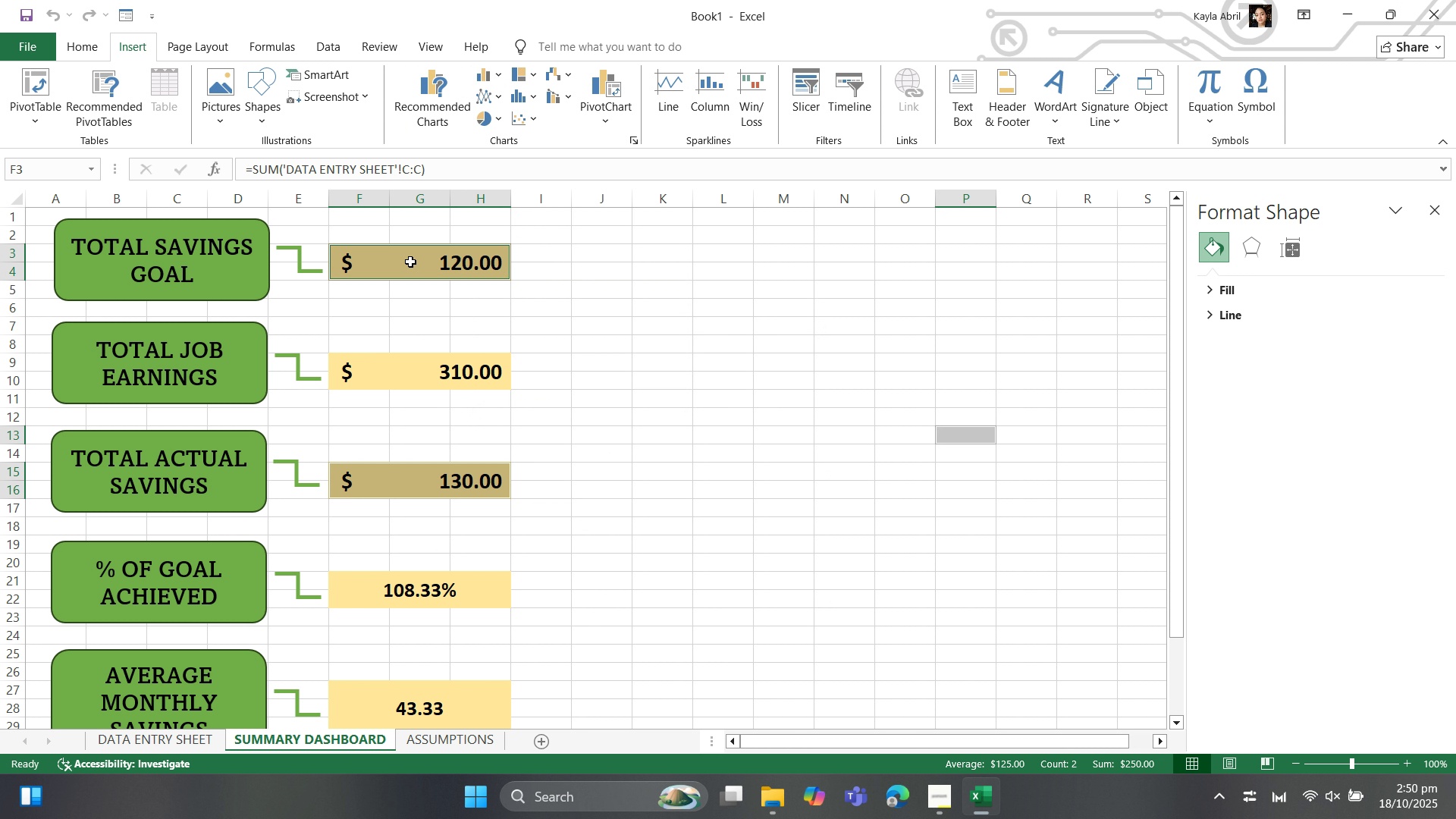 
left_click([410, 262])
 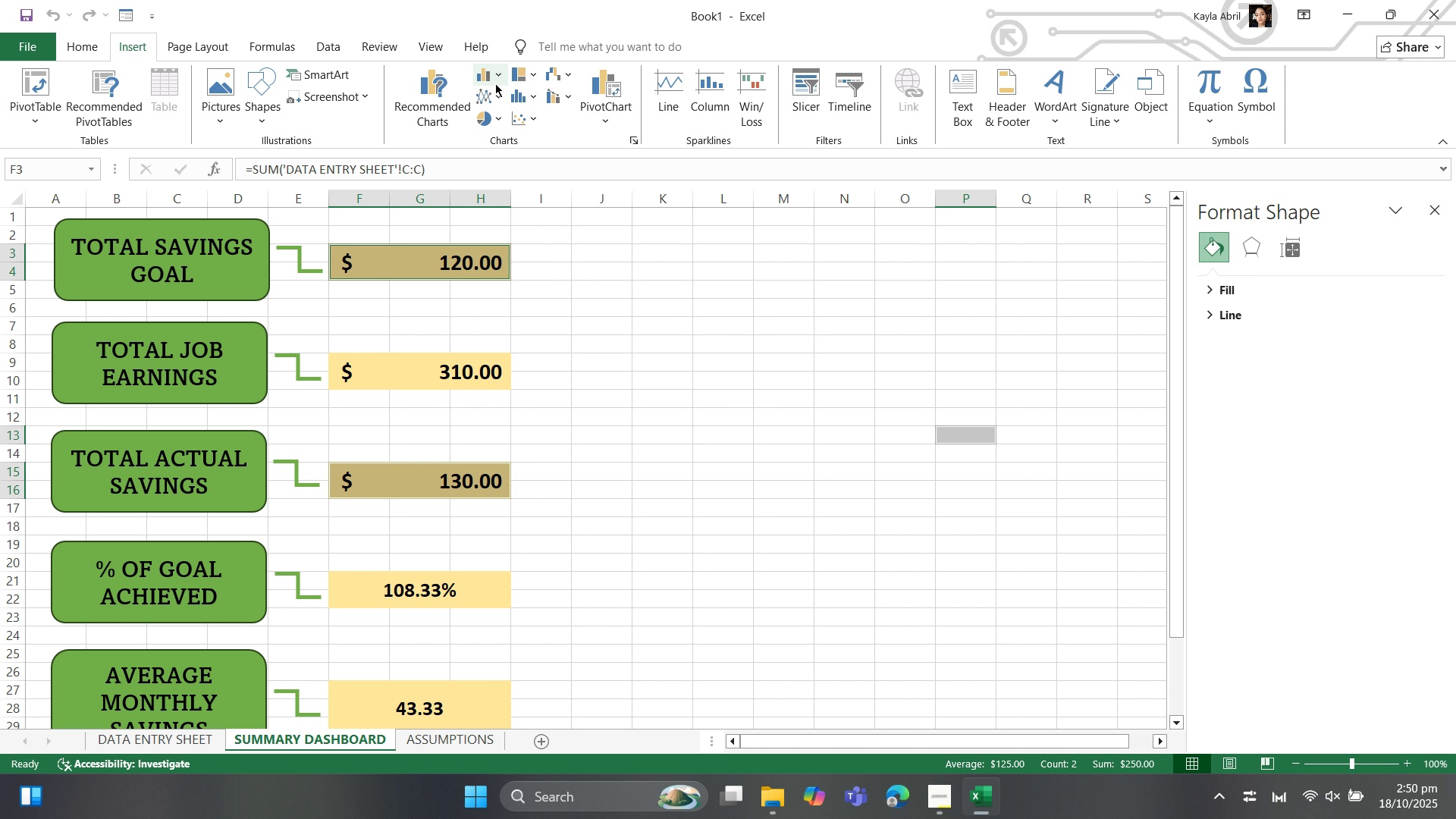 
left_click([495, 81])
 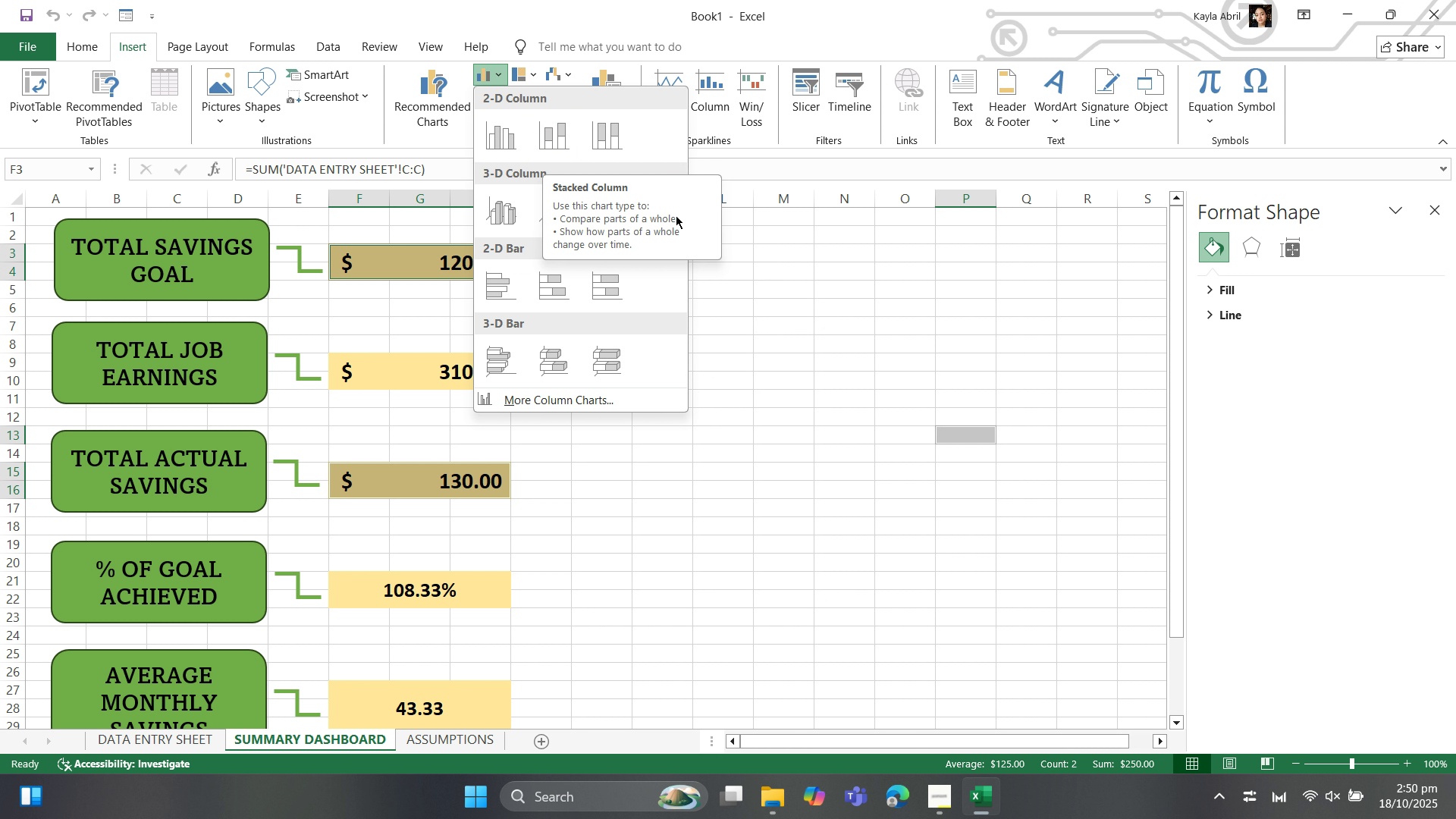 
double_click([652, 513])
 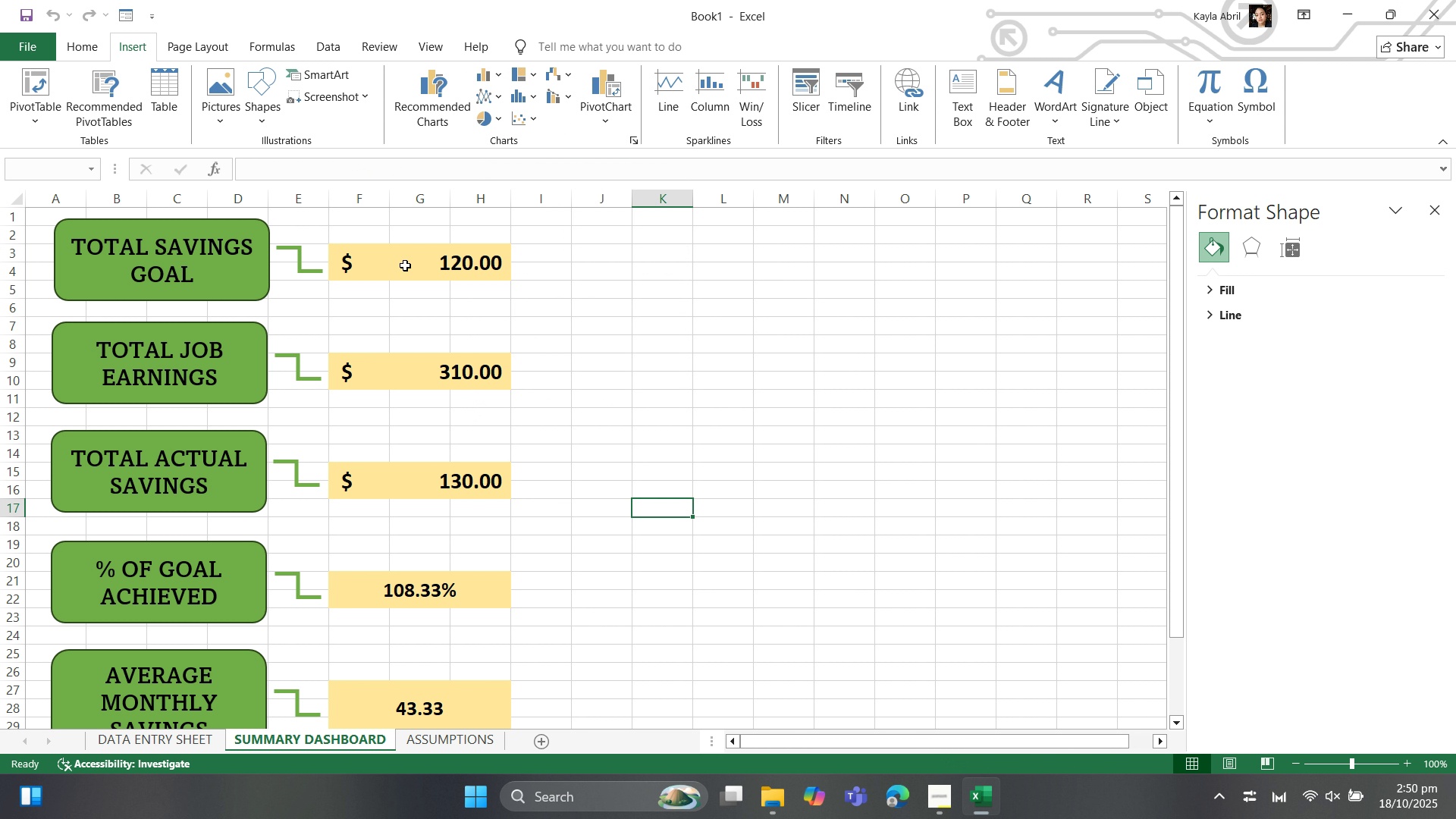 
hold_key(key=ControlLeft, duration=3.18)
left_click([407, 479])
 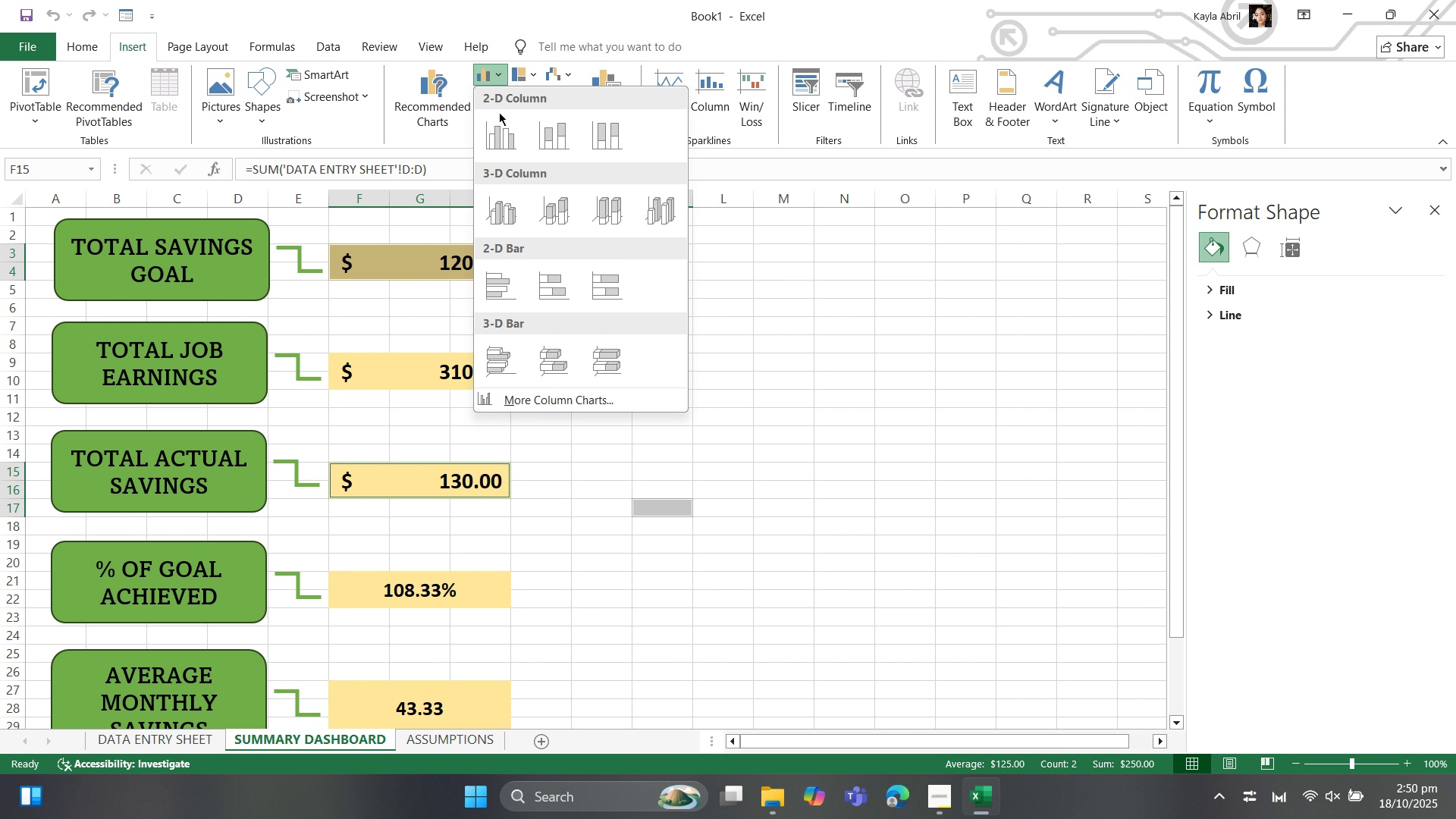 
mouse_move([519, 140])
 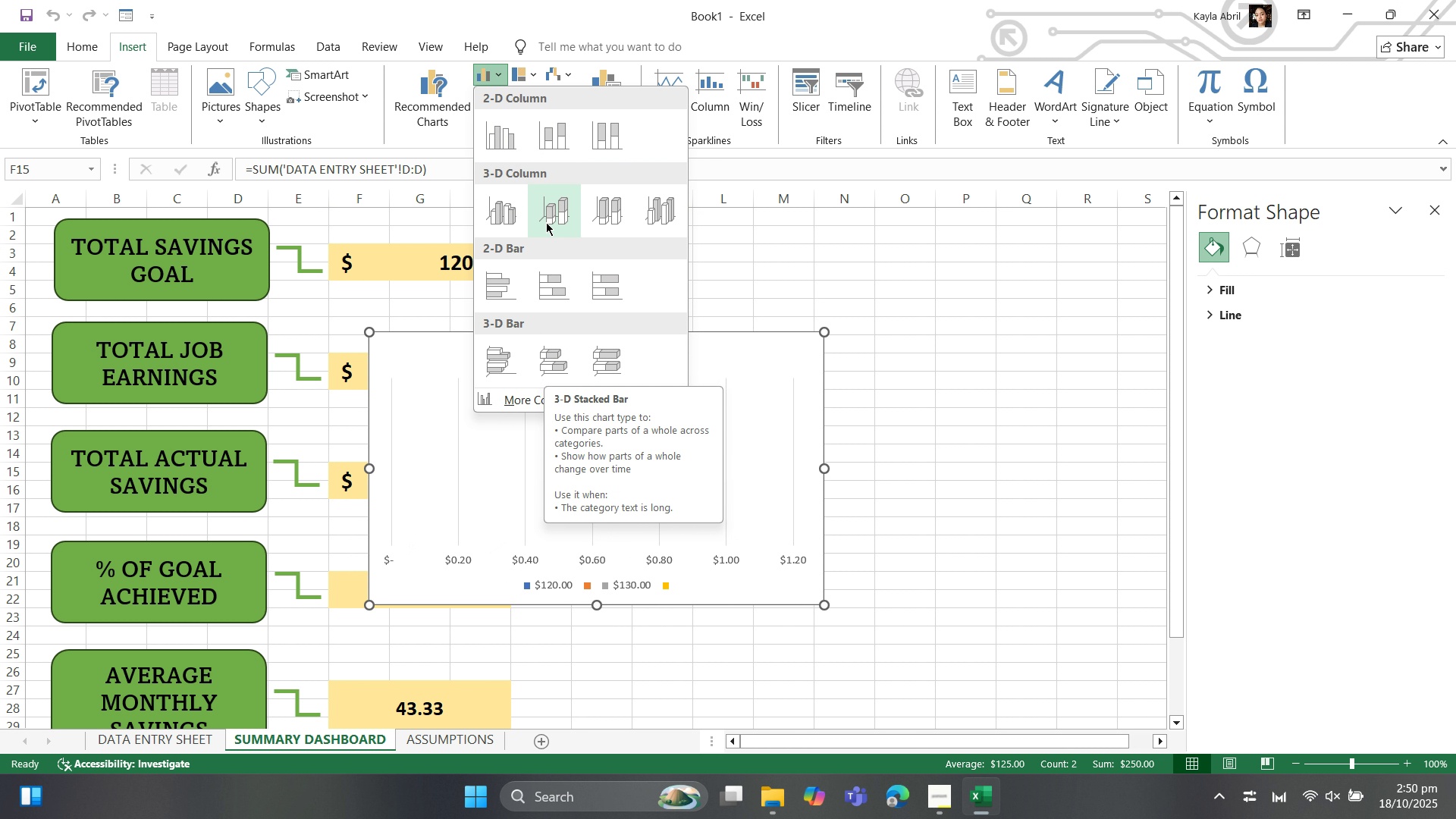 
wait(6.01)
 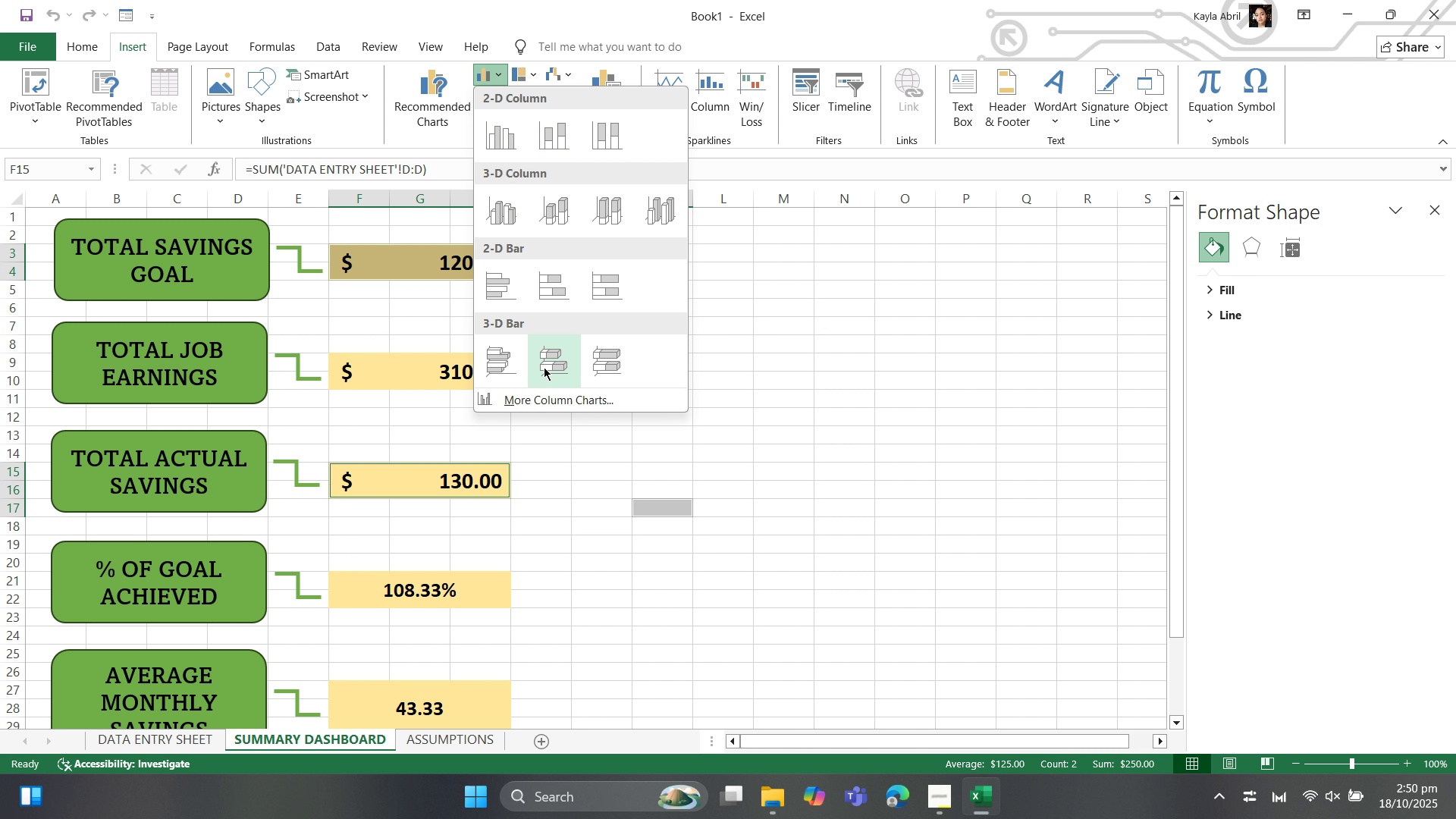 
left_click([504, 140])
 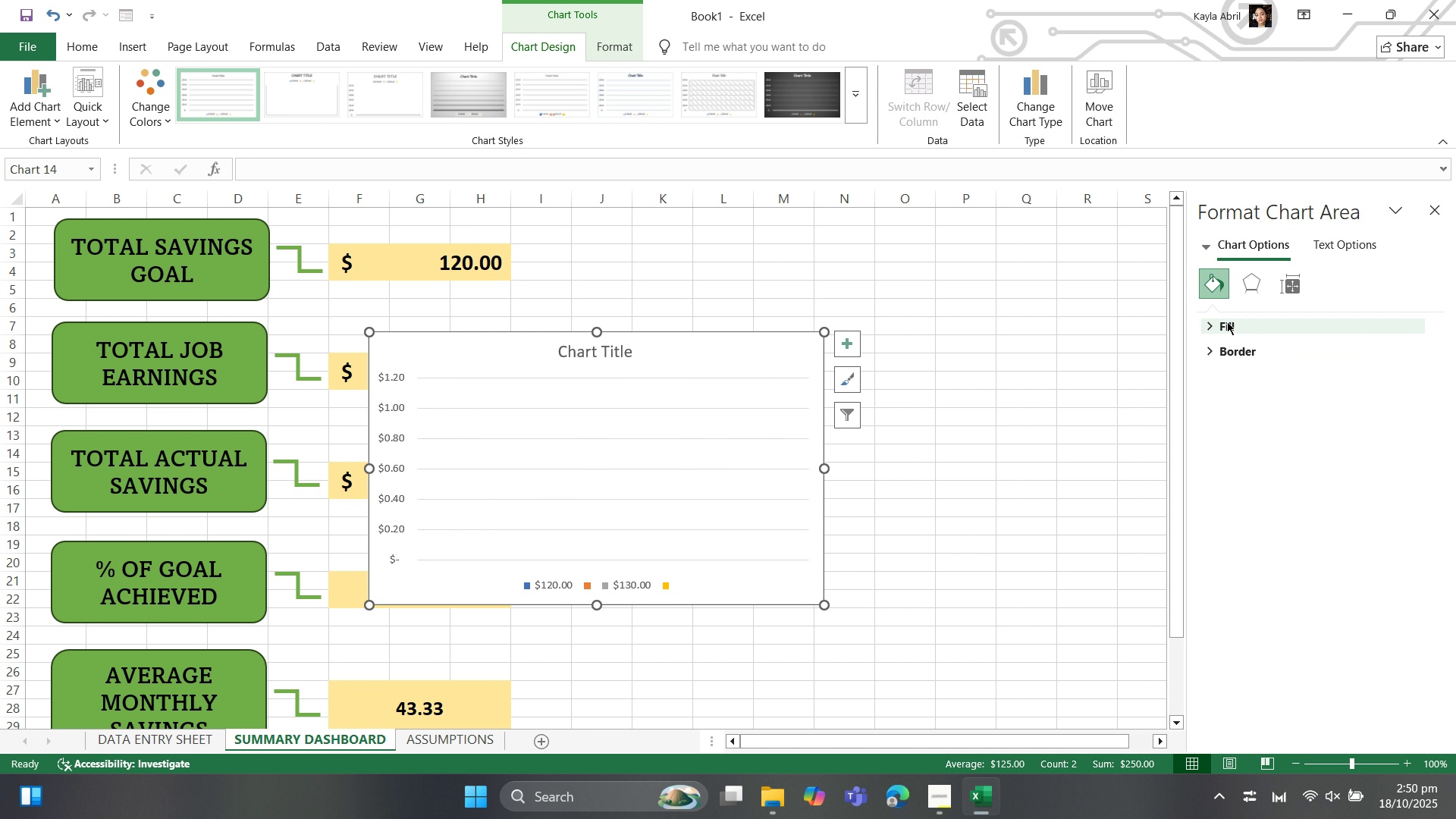 
left_click([1219, 328])
 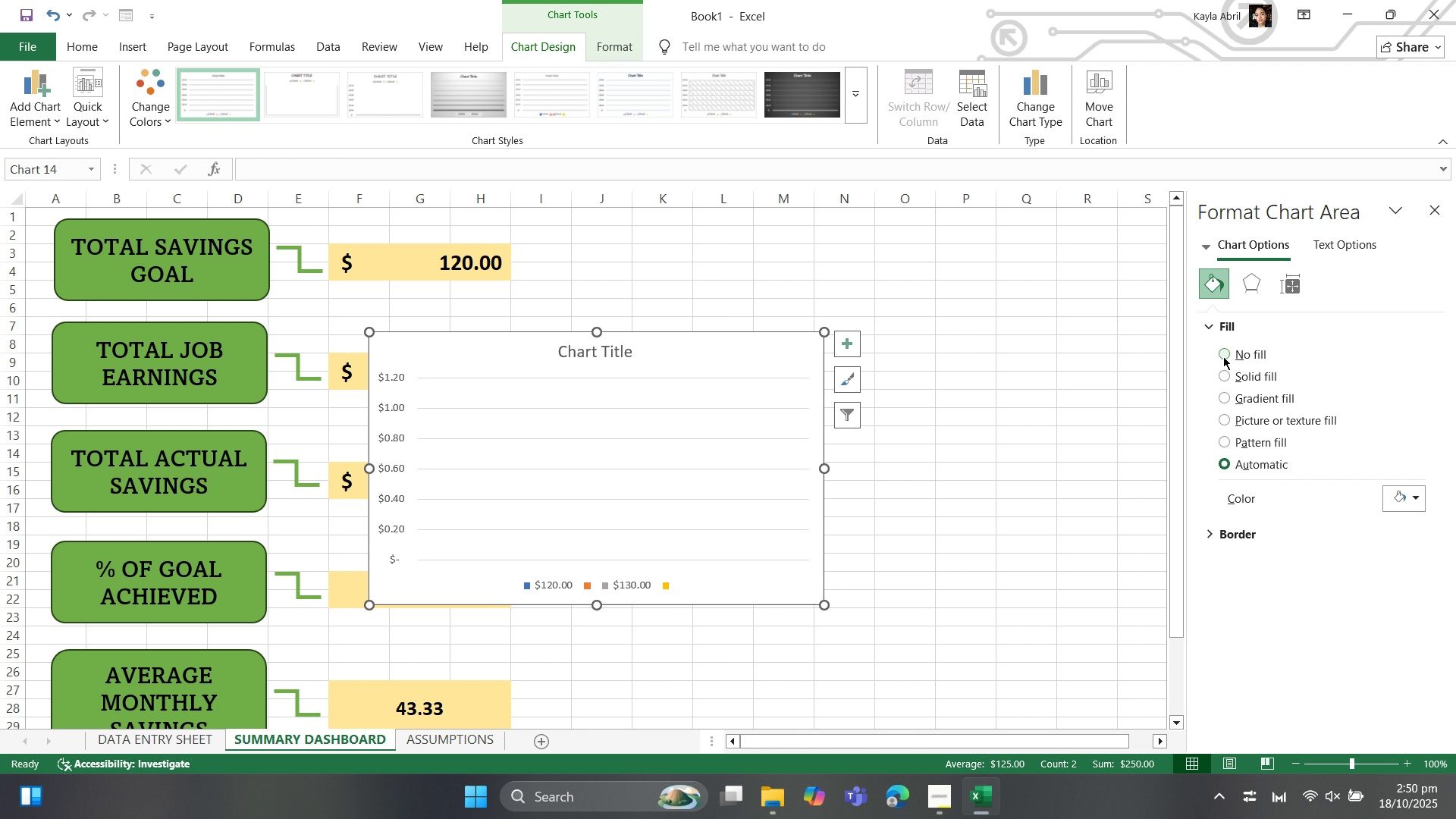 
left_click([1223, 370])
 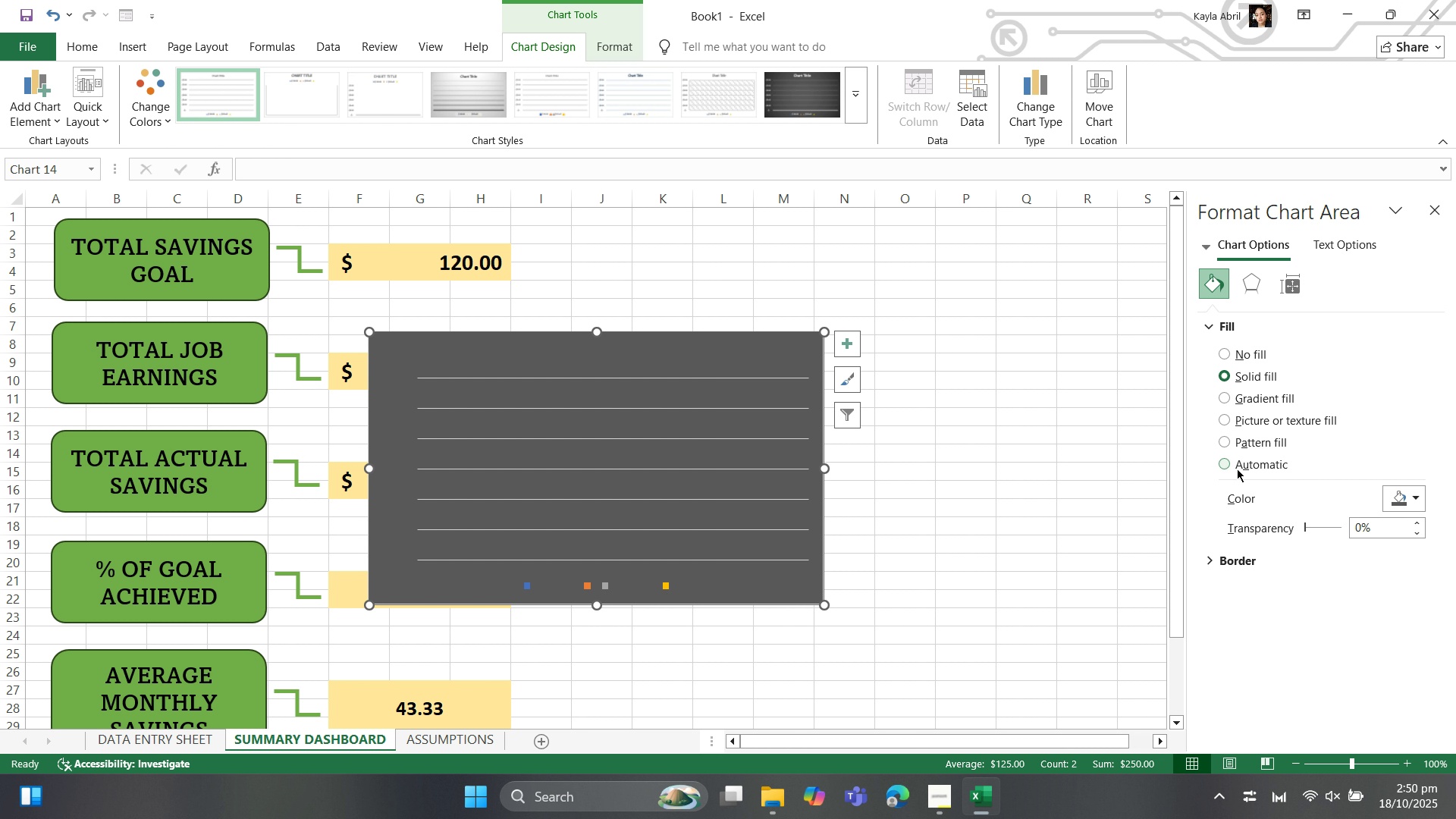 
left_click([1235, 469])
 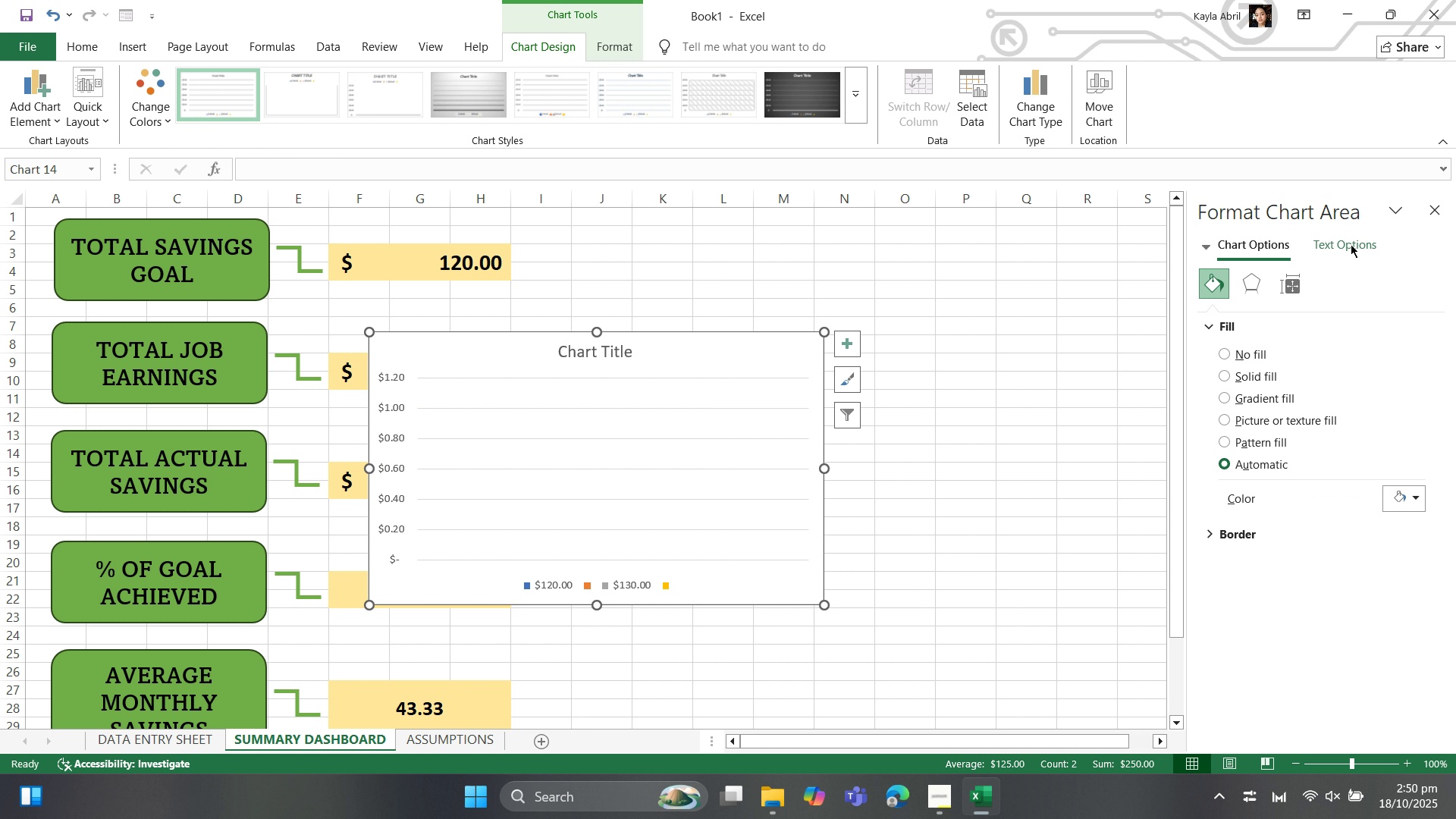 
left_click([1357, 236])
 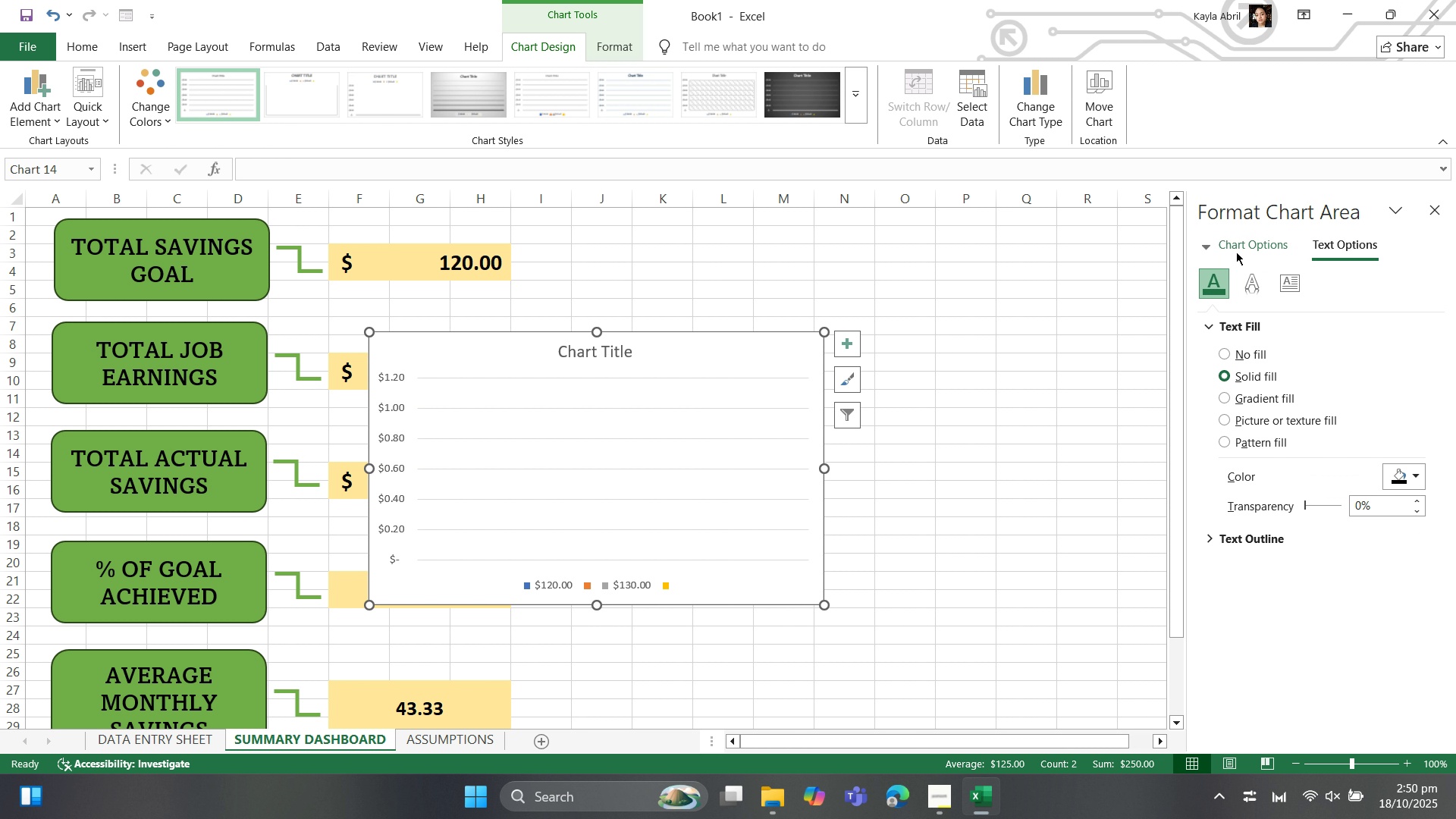 
left_click([1237, 250])
 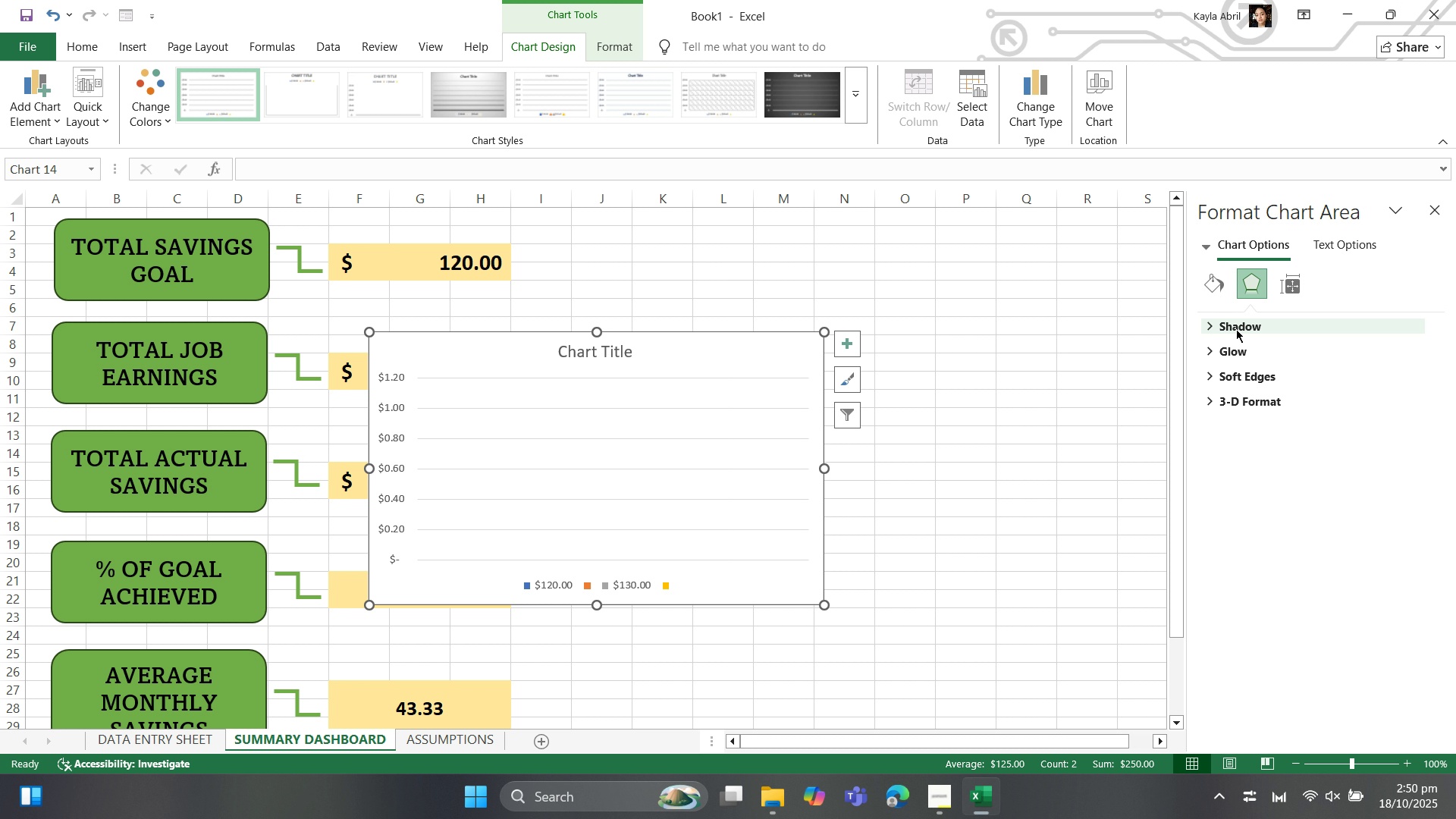 
left_click([1308, 282])
 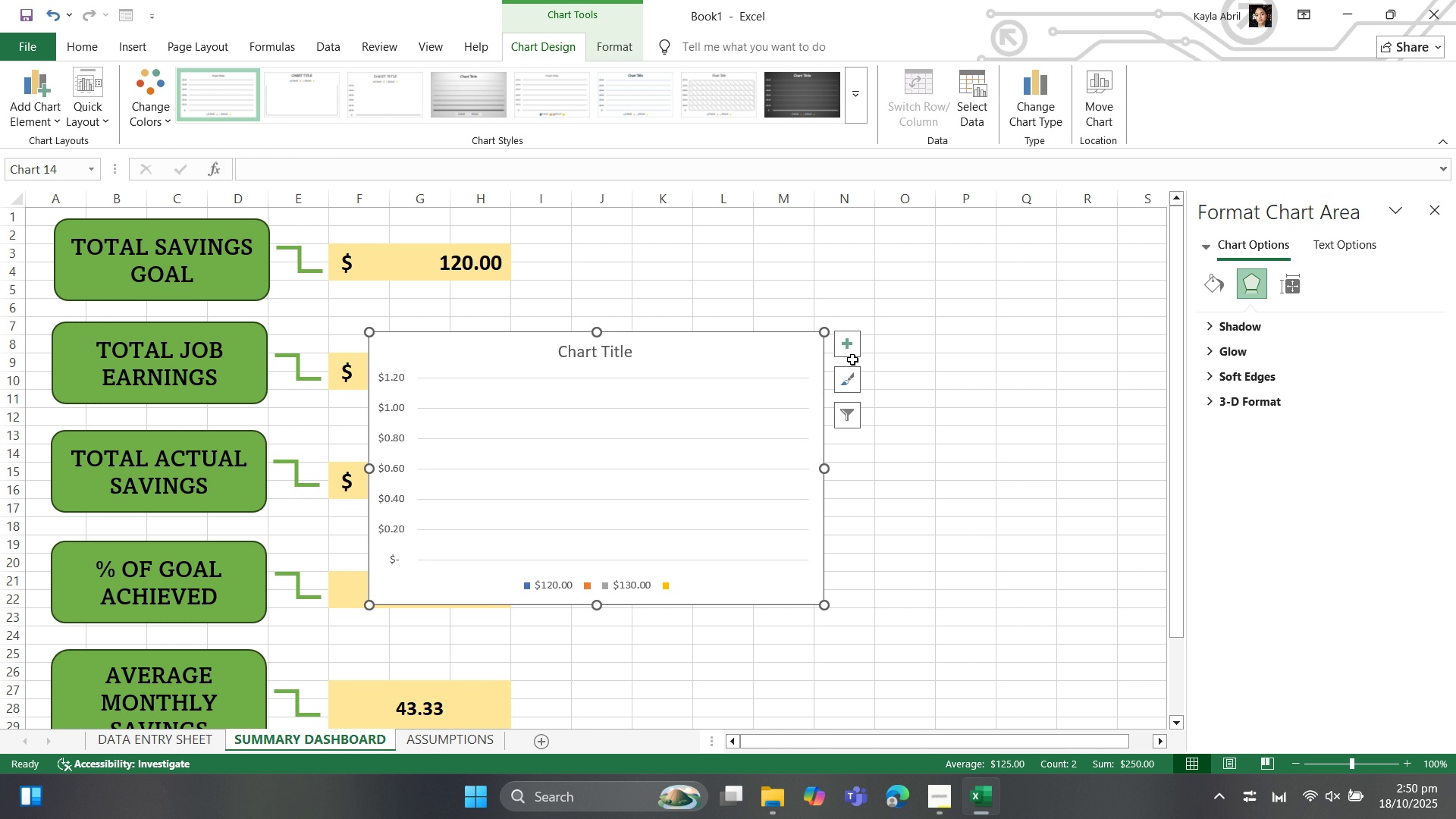 
left_click([848, 352])
 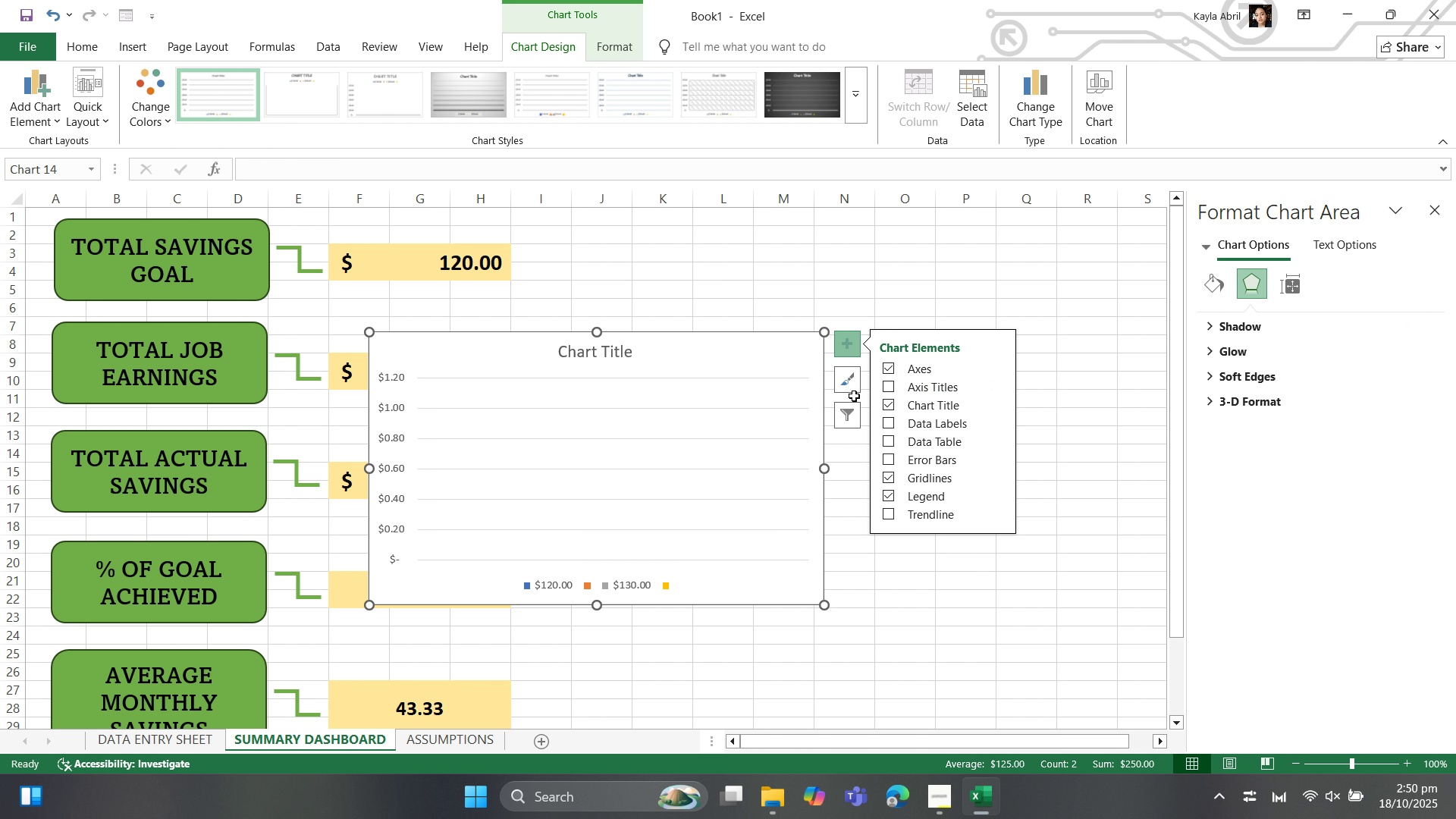 
left_click([843, 410])
 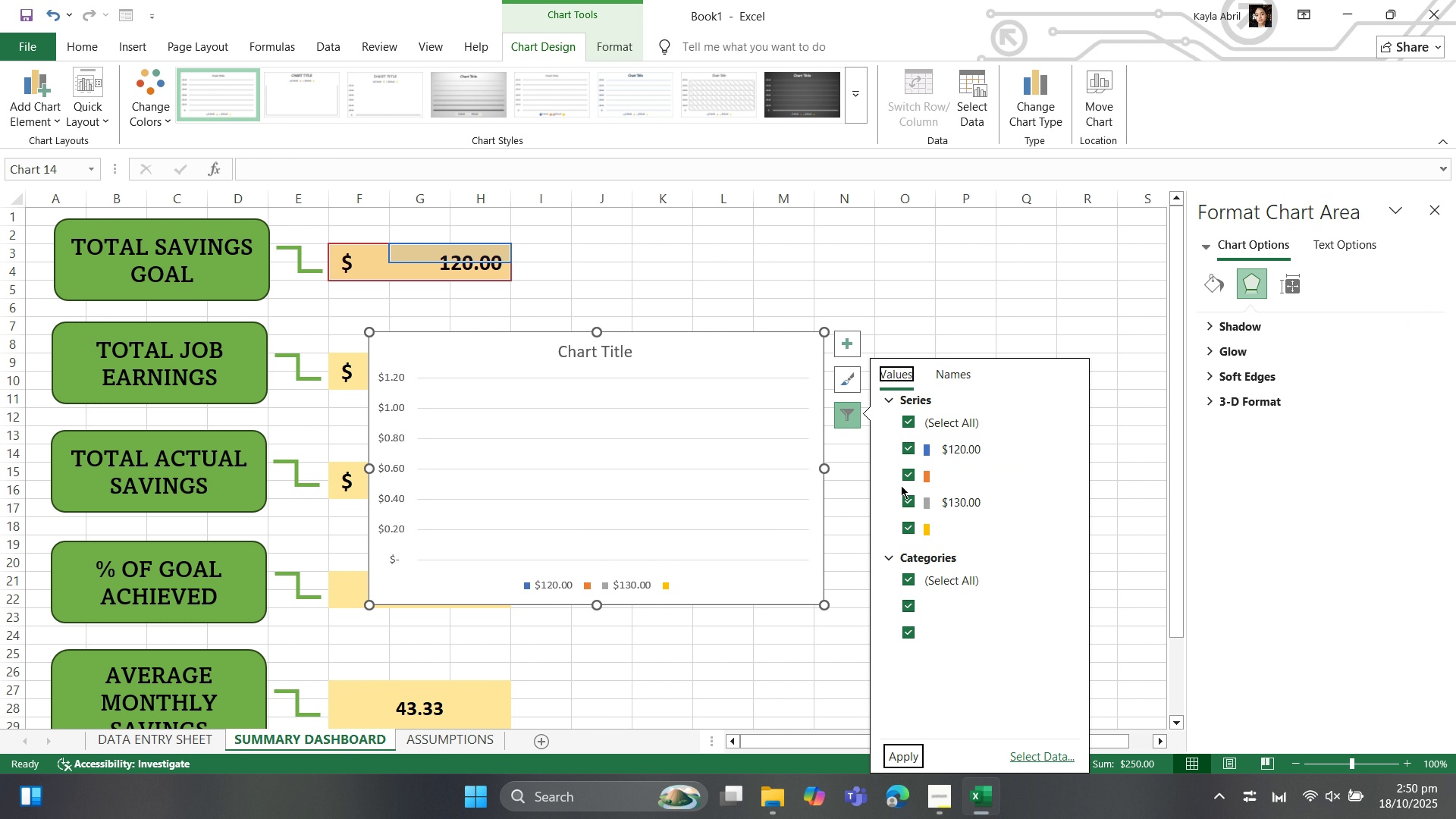 
left_click([910, 474])
 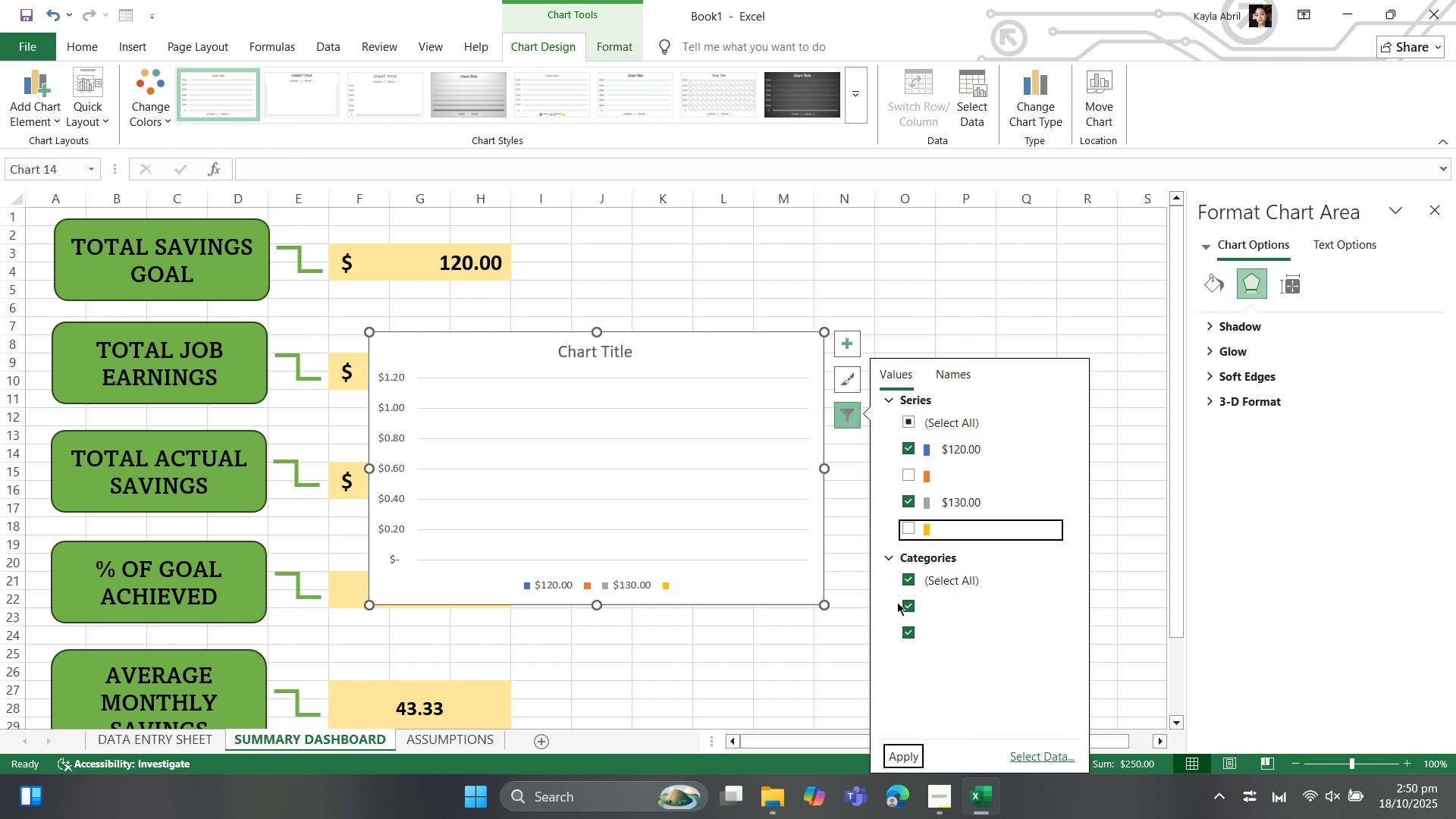 
wait(6.21)
 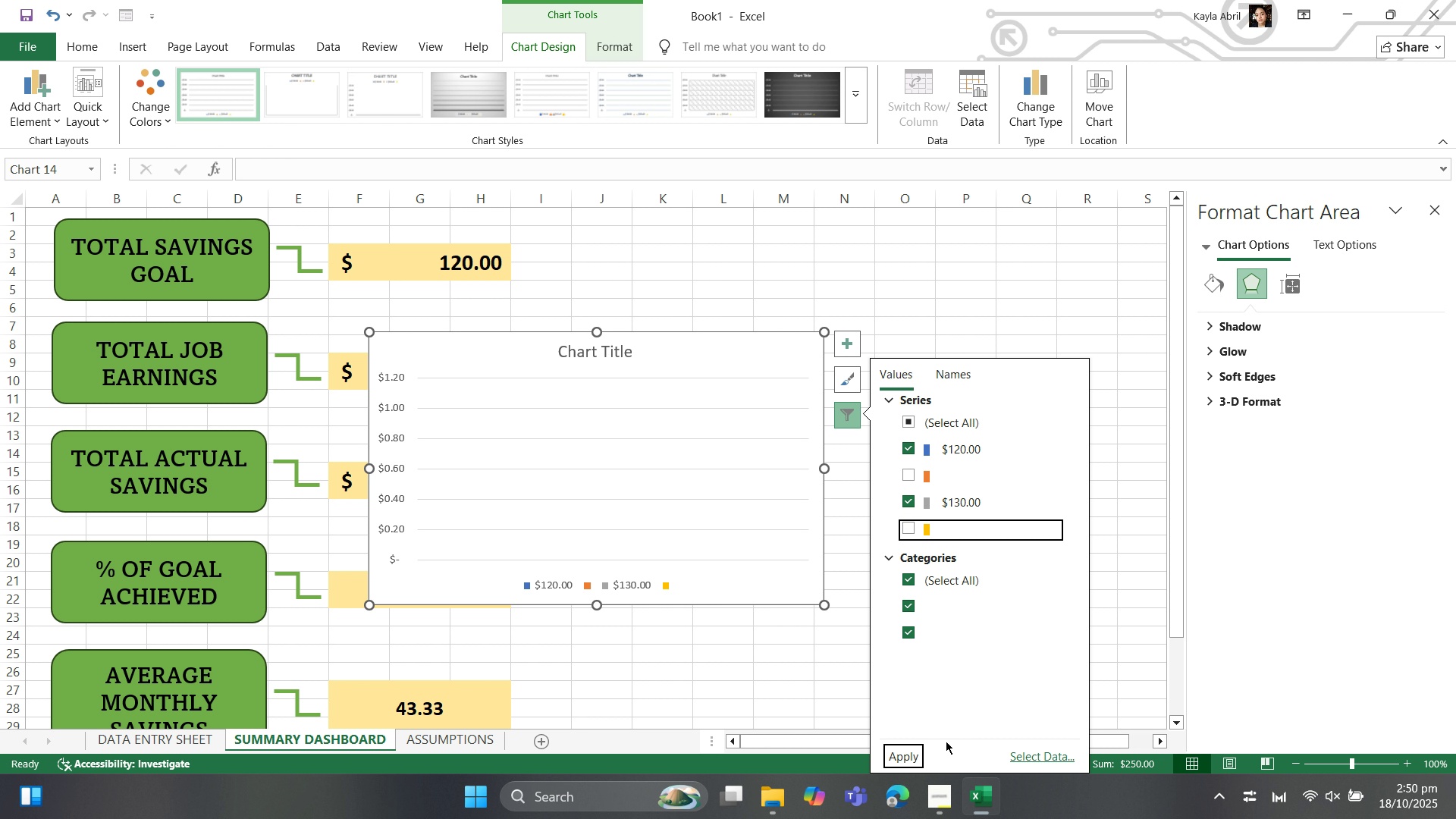 
left_click([886, 764])
 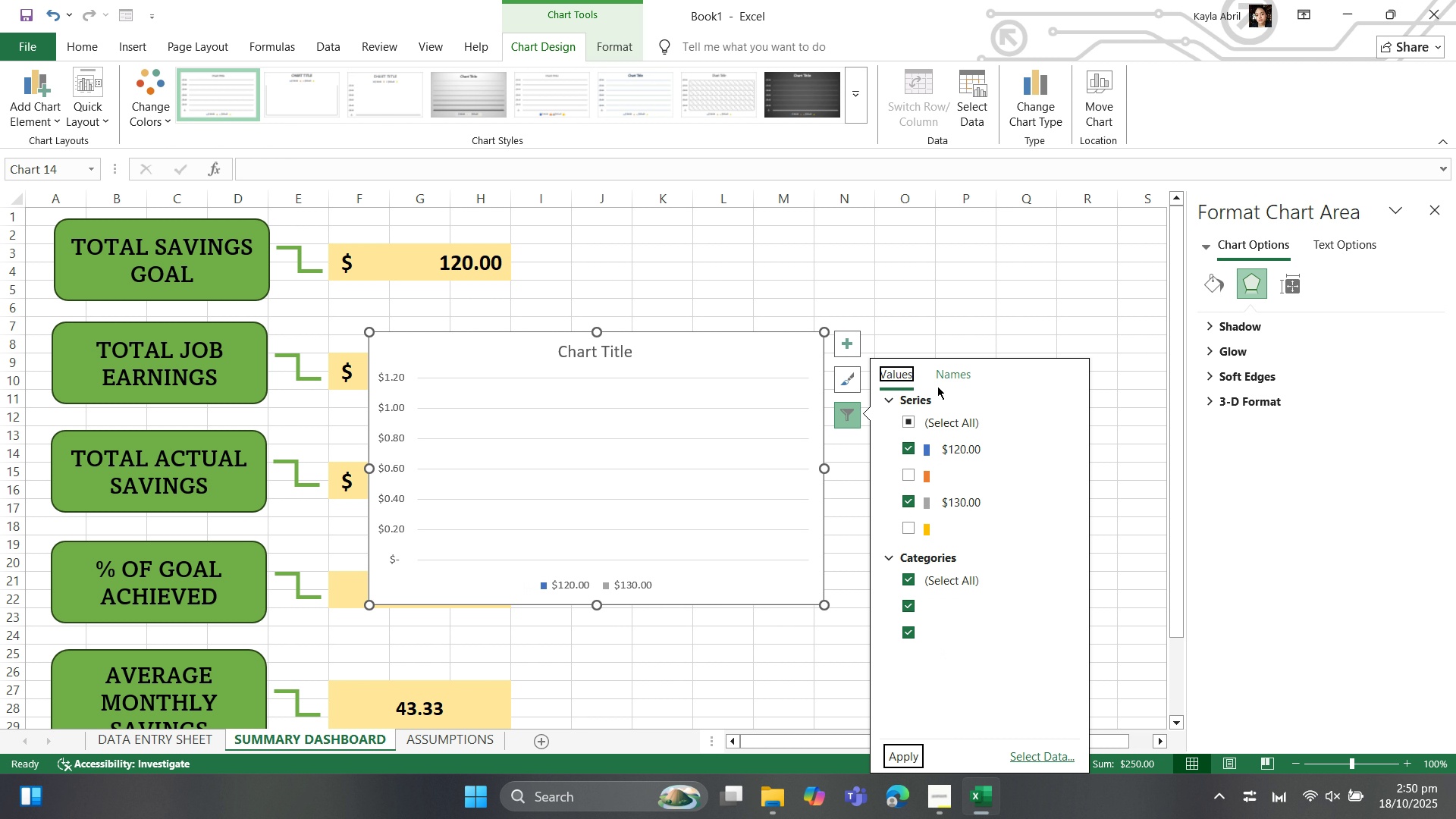 
wait(8.96)
 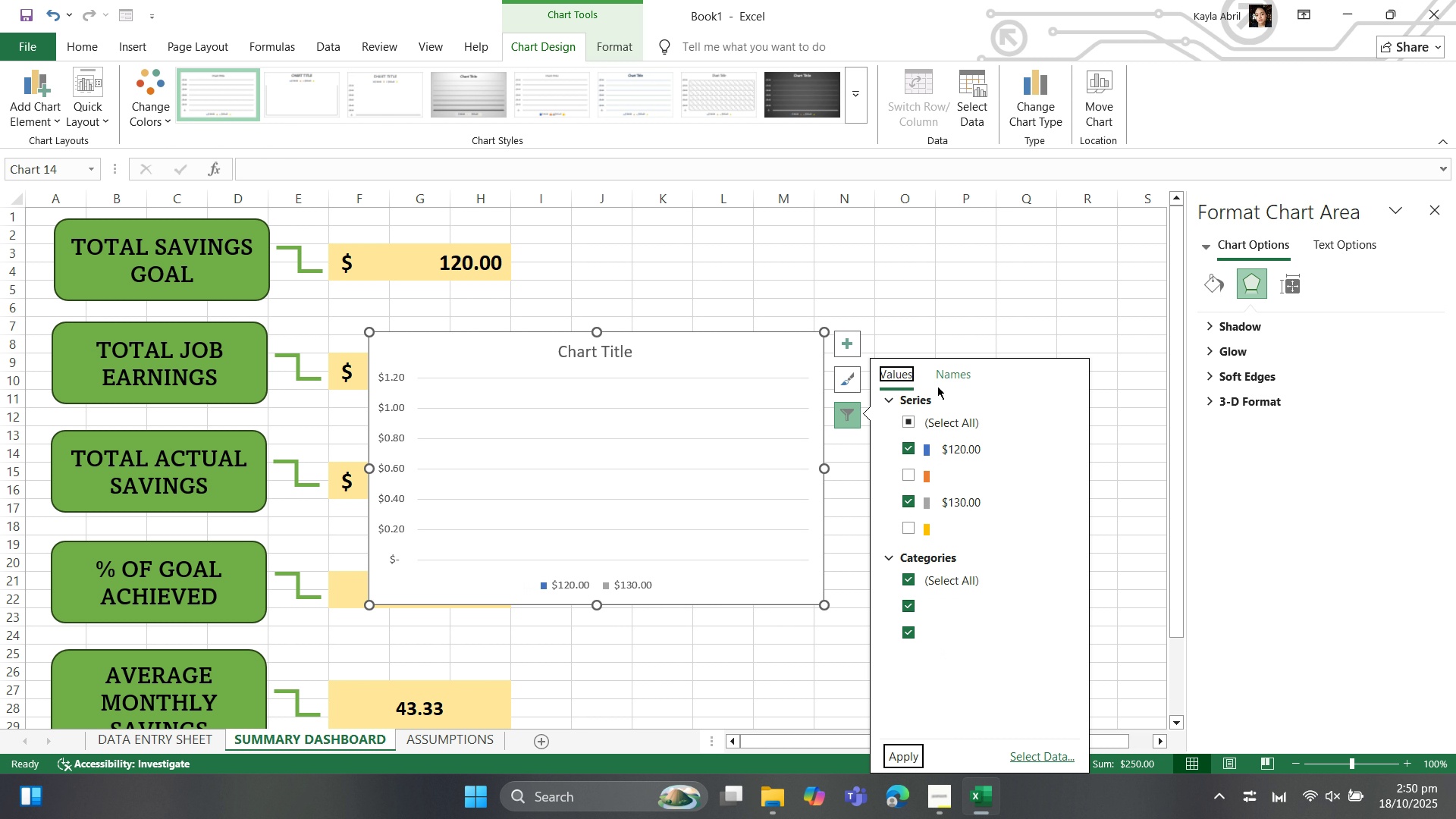 
left_click([891, 753])
 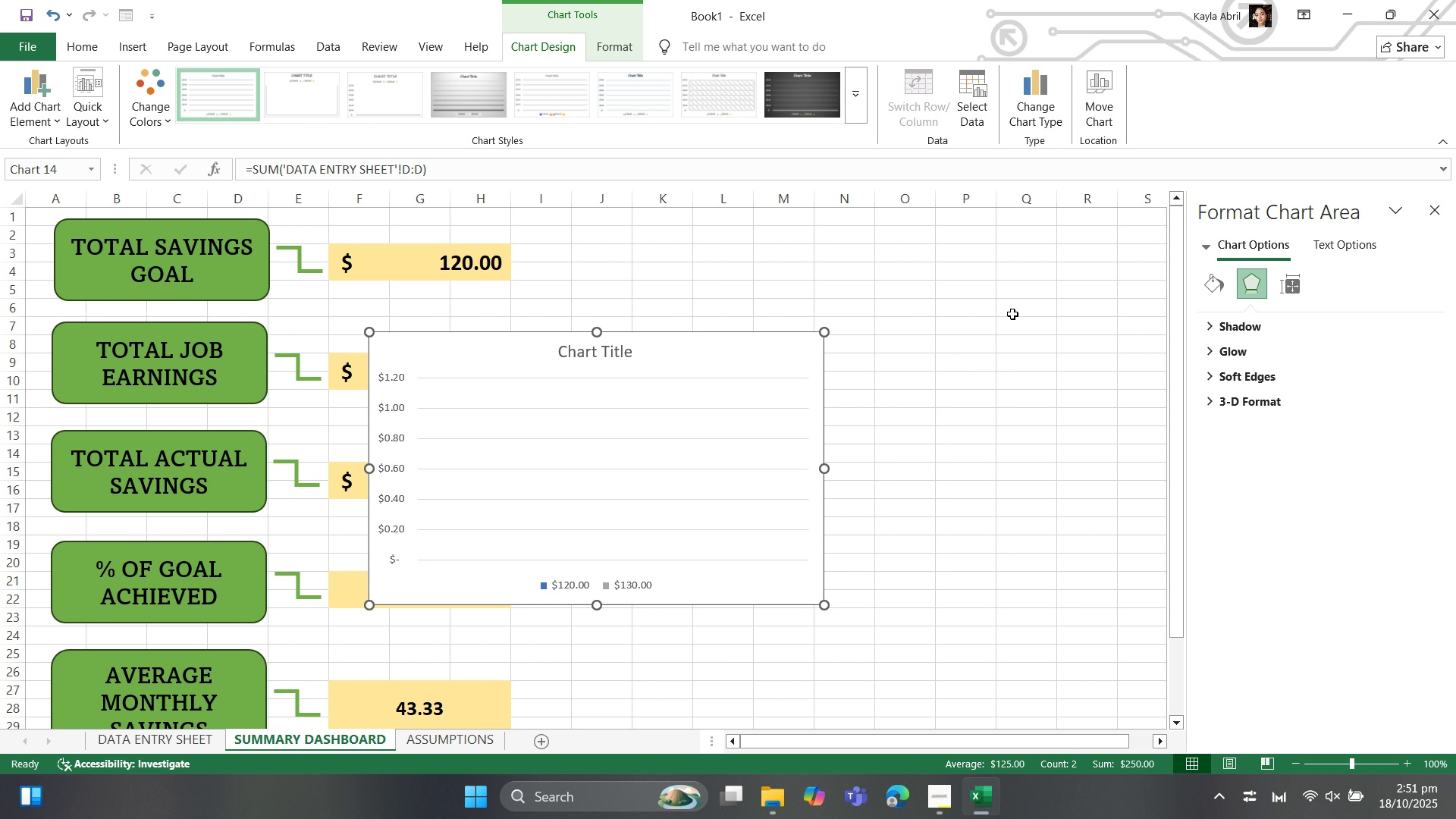 
left_click([1012, 314])
 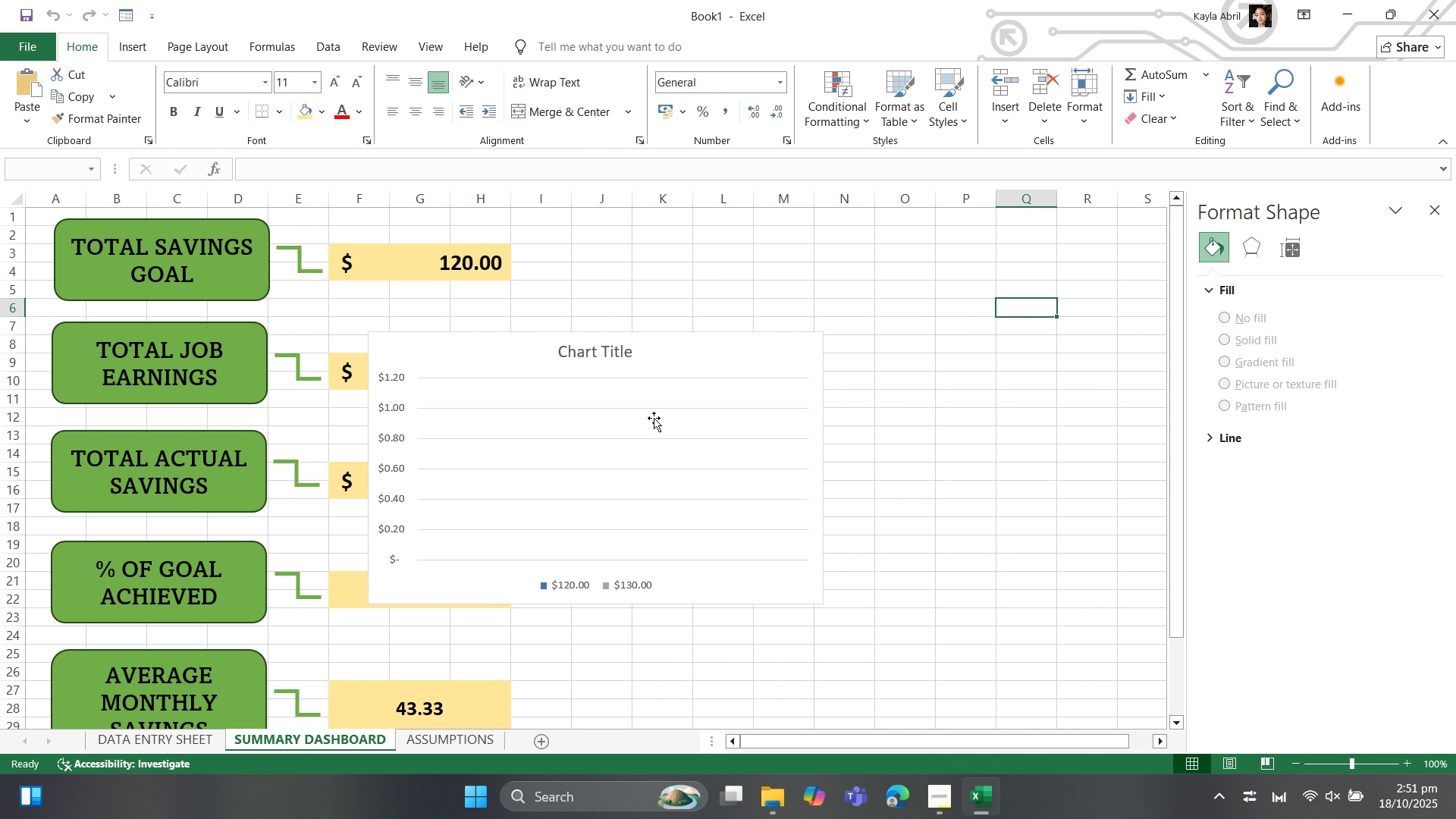 
left_click_drag(start_coordinate=[654, 419], to_coordinate=[654, 423])
 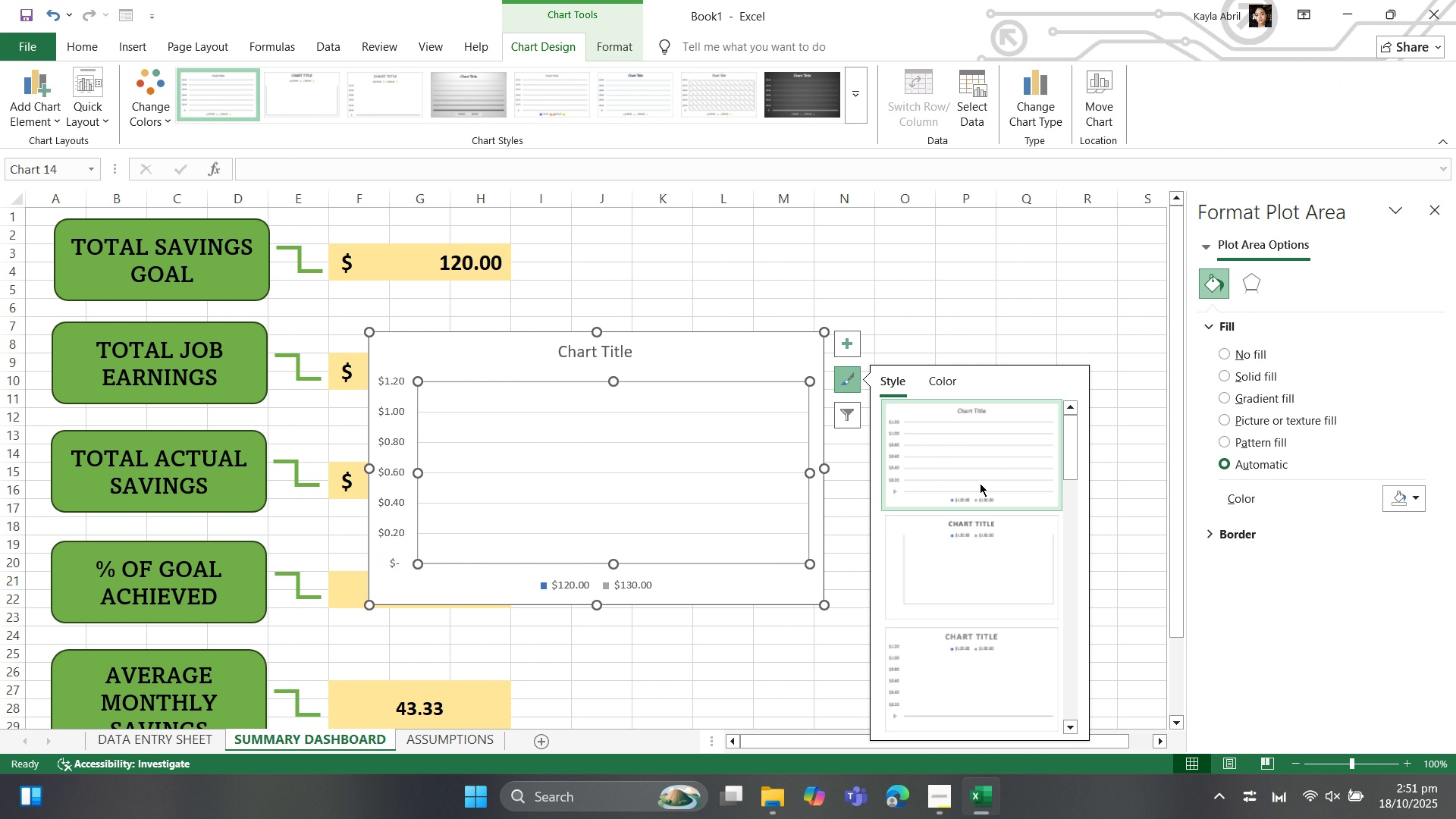 
scroll: coordinate [962, 600], scroll_direction: down, amount: 2.0
 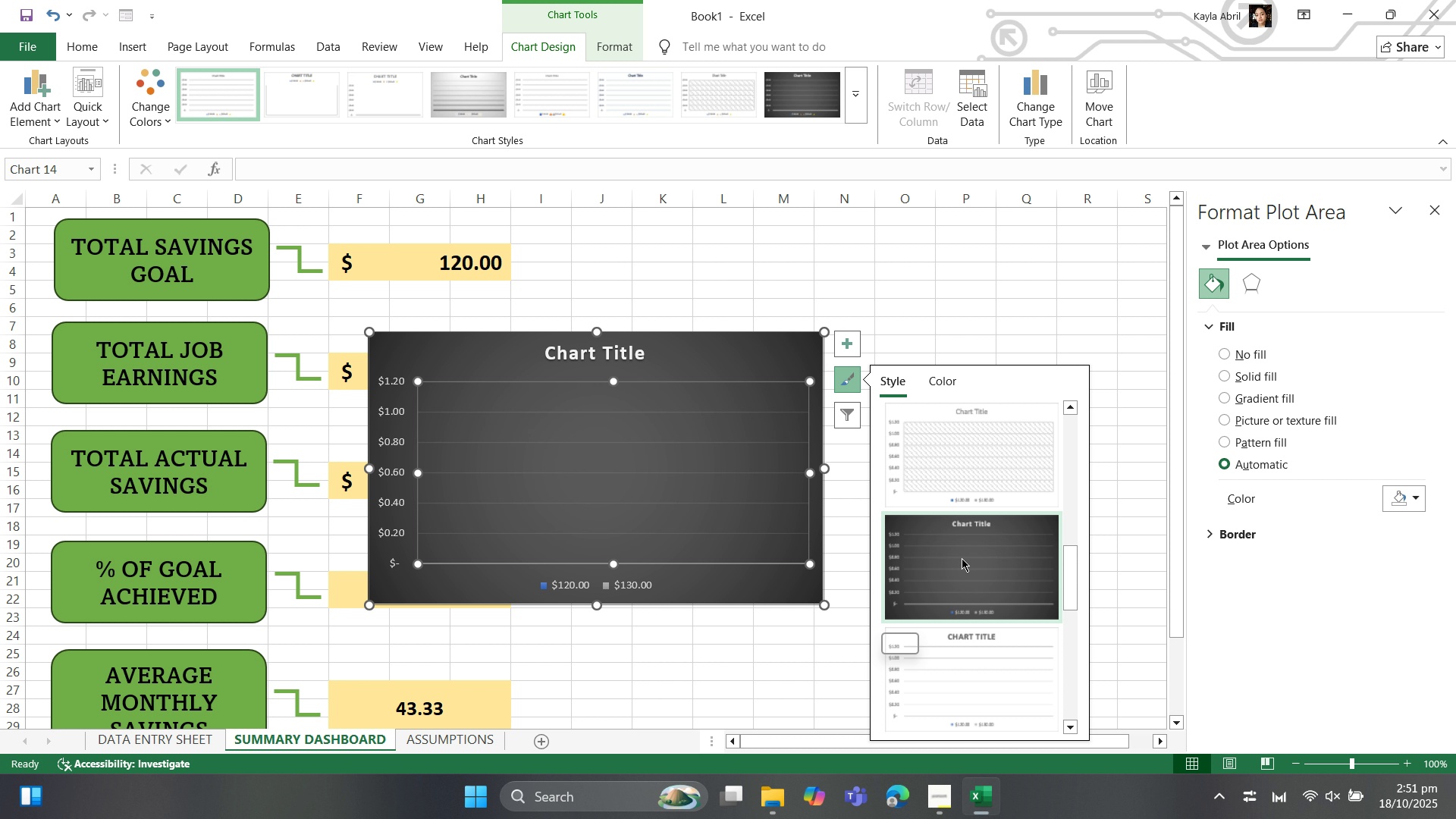 
scroll: coordinate [959, 490], scroll_direction: up, amount: 9.0
 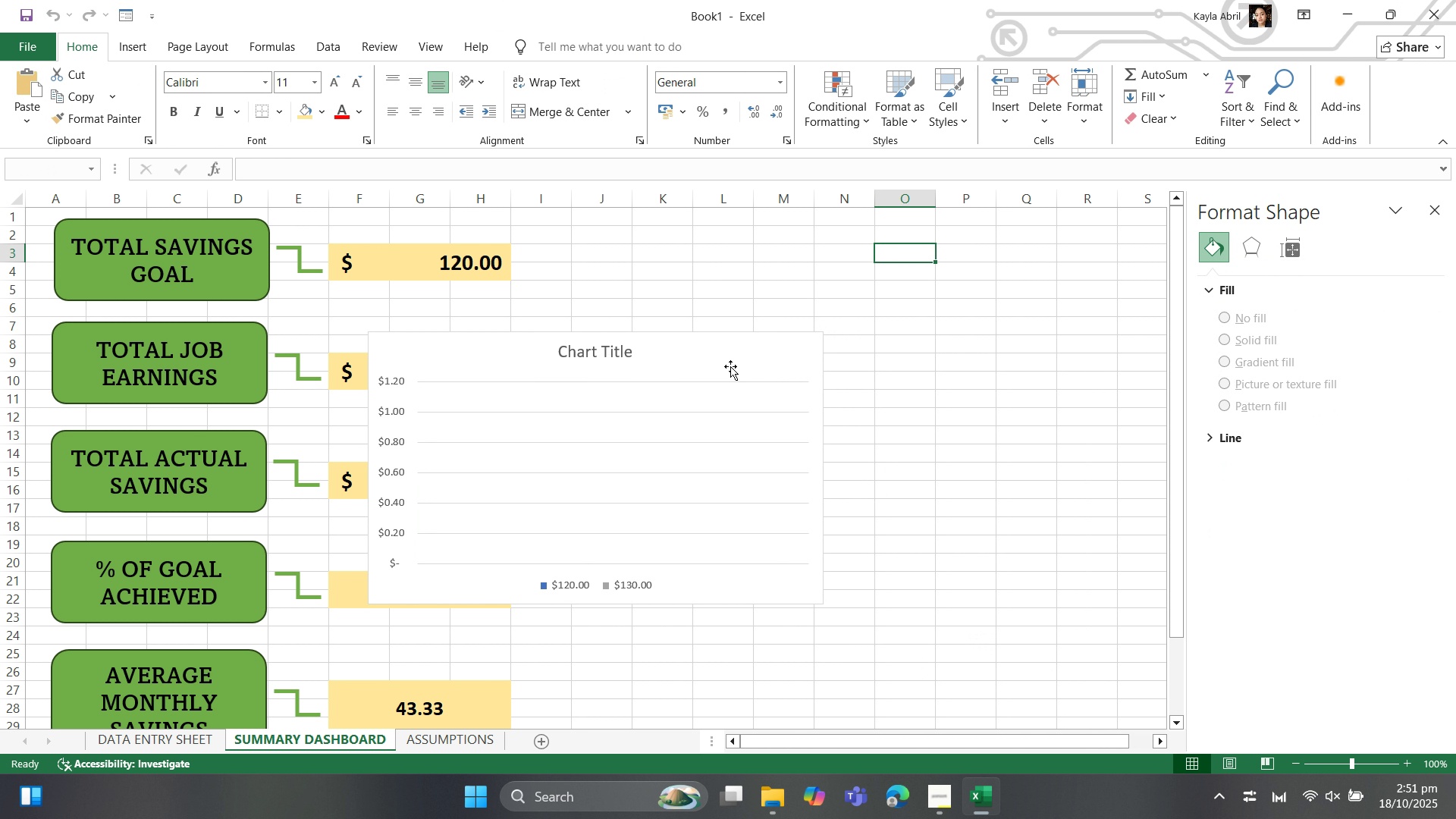 
left_click([724, 361])
 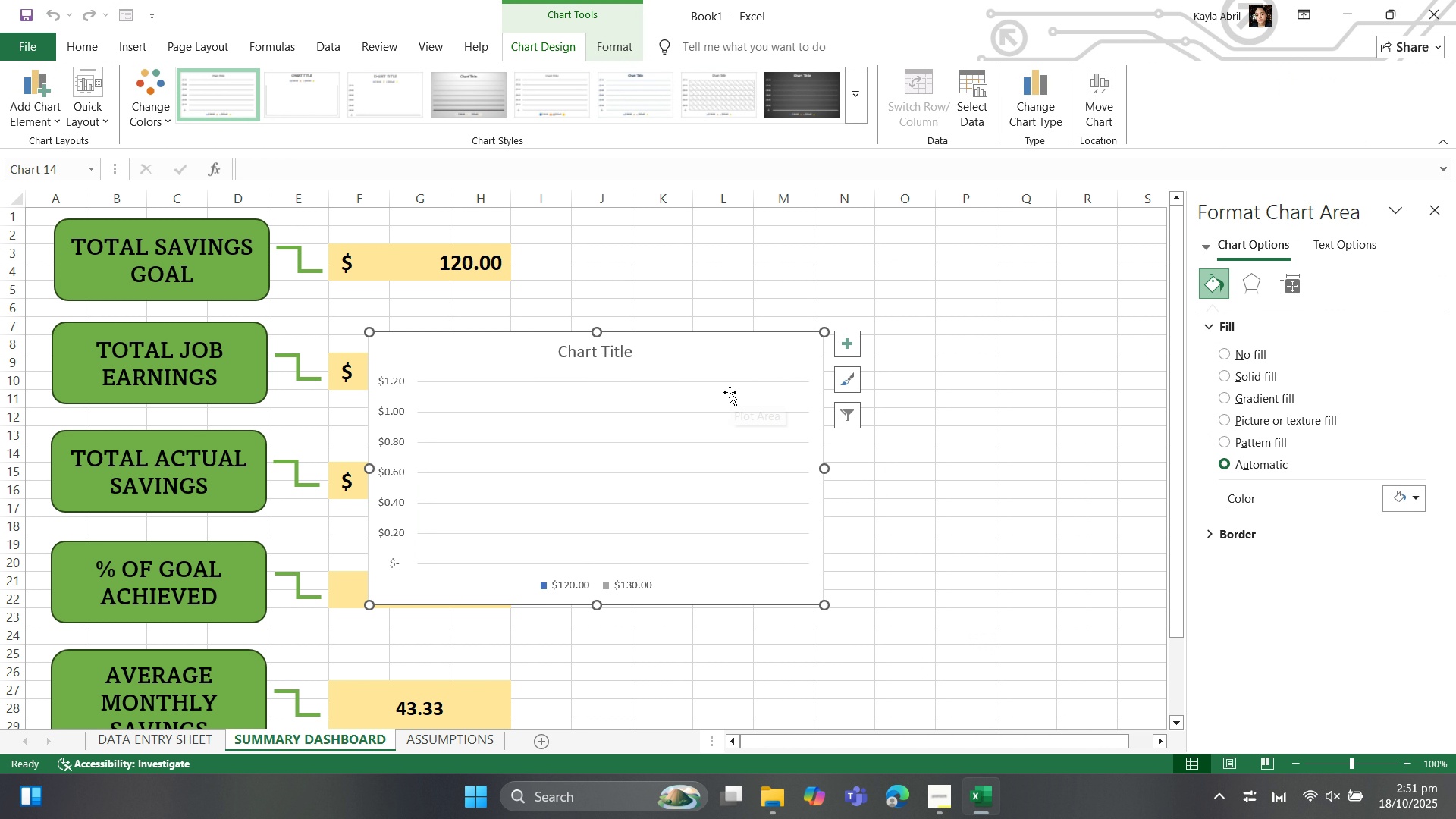 
key(Delete)
 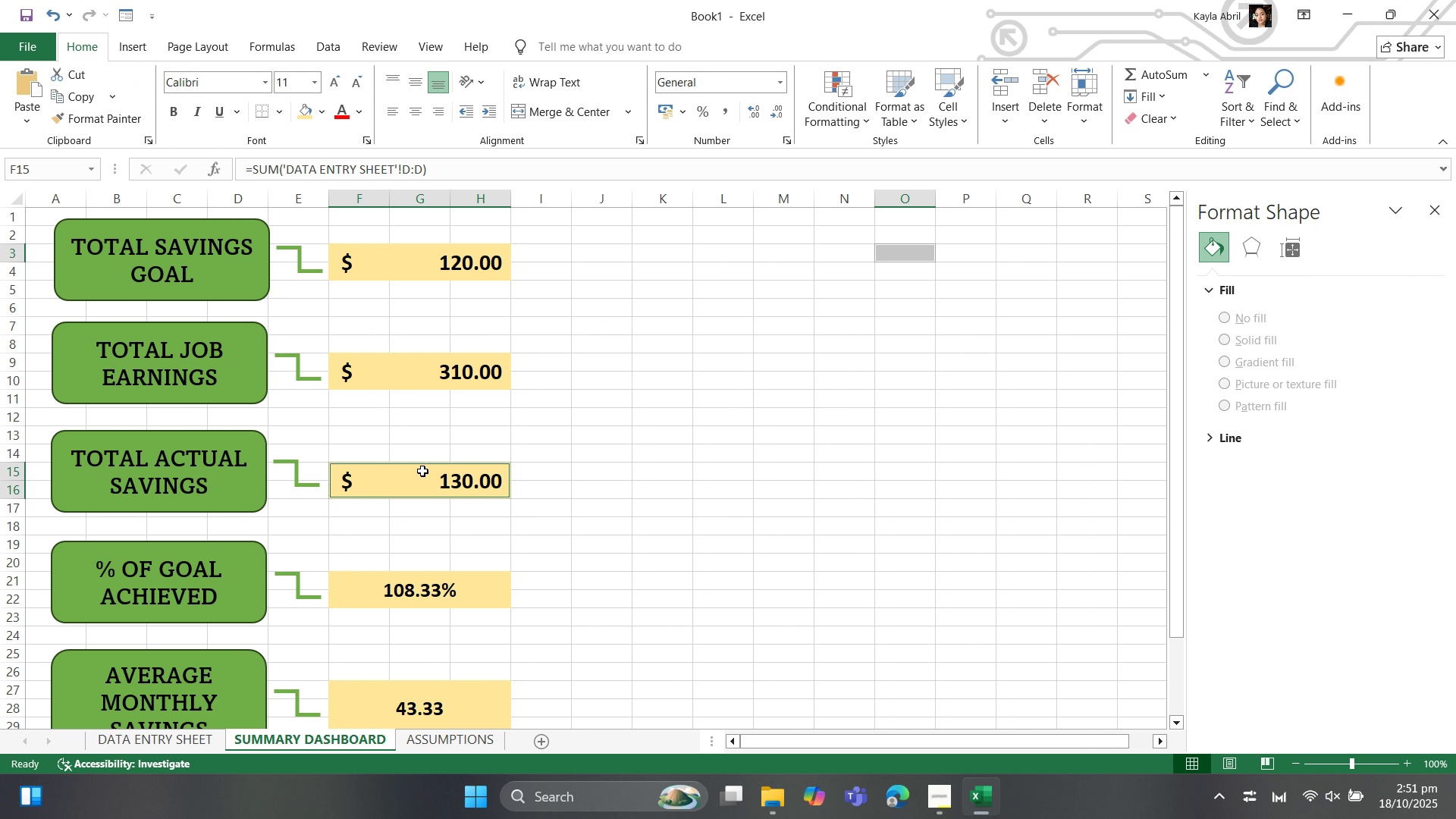 
hold_key(key=ControlLeft, duration=5.8)
left_click([422, 471])
 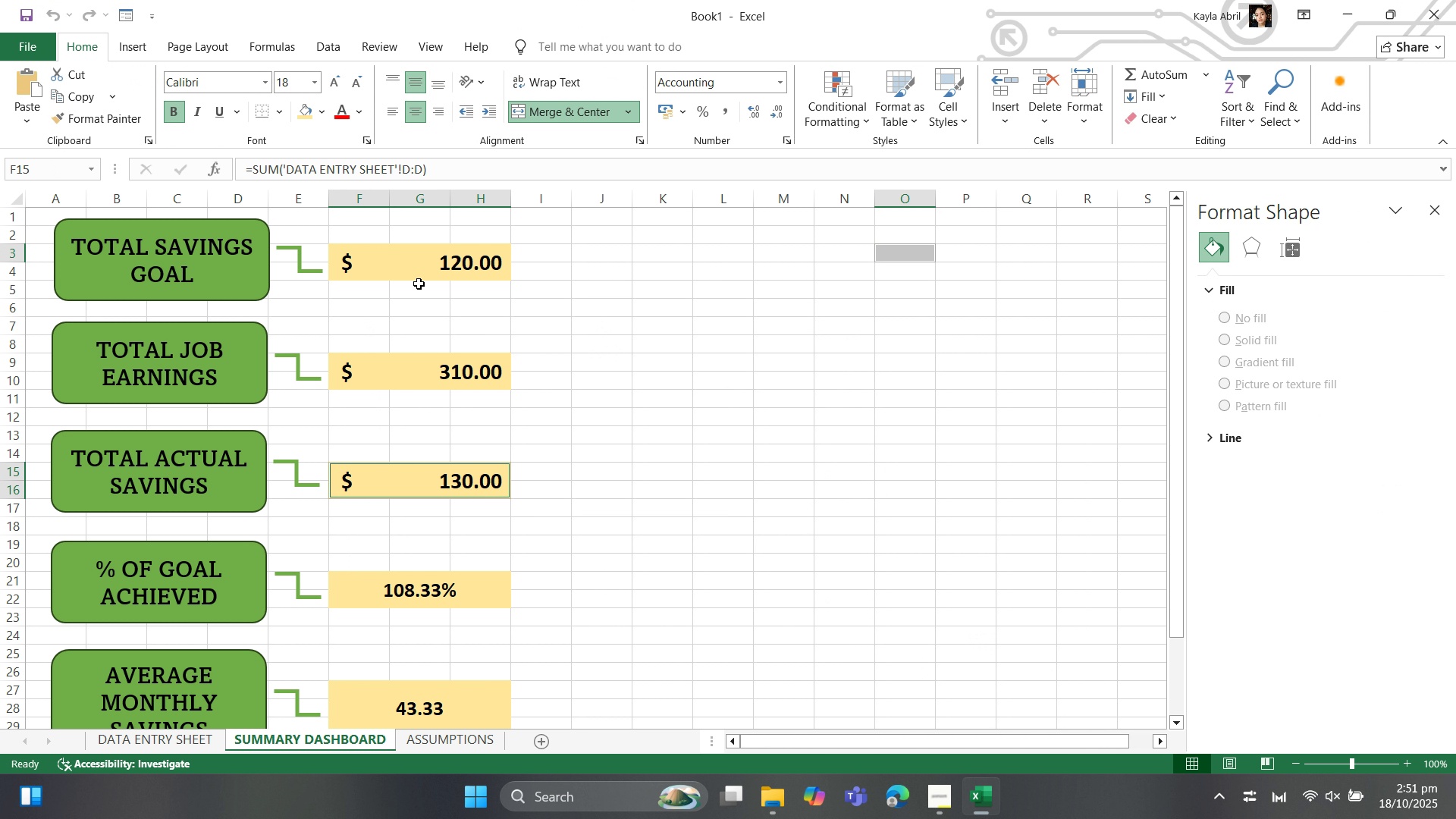 
left_click([419, 270])
 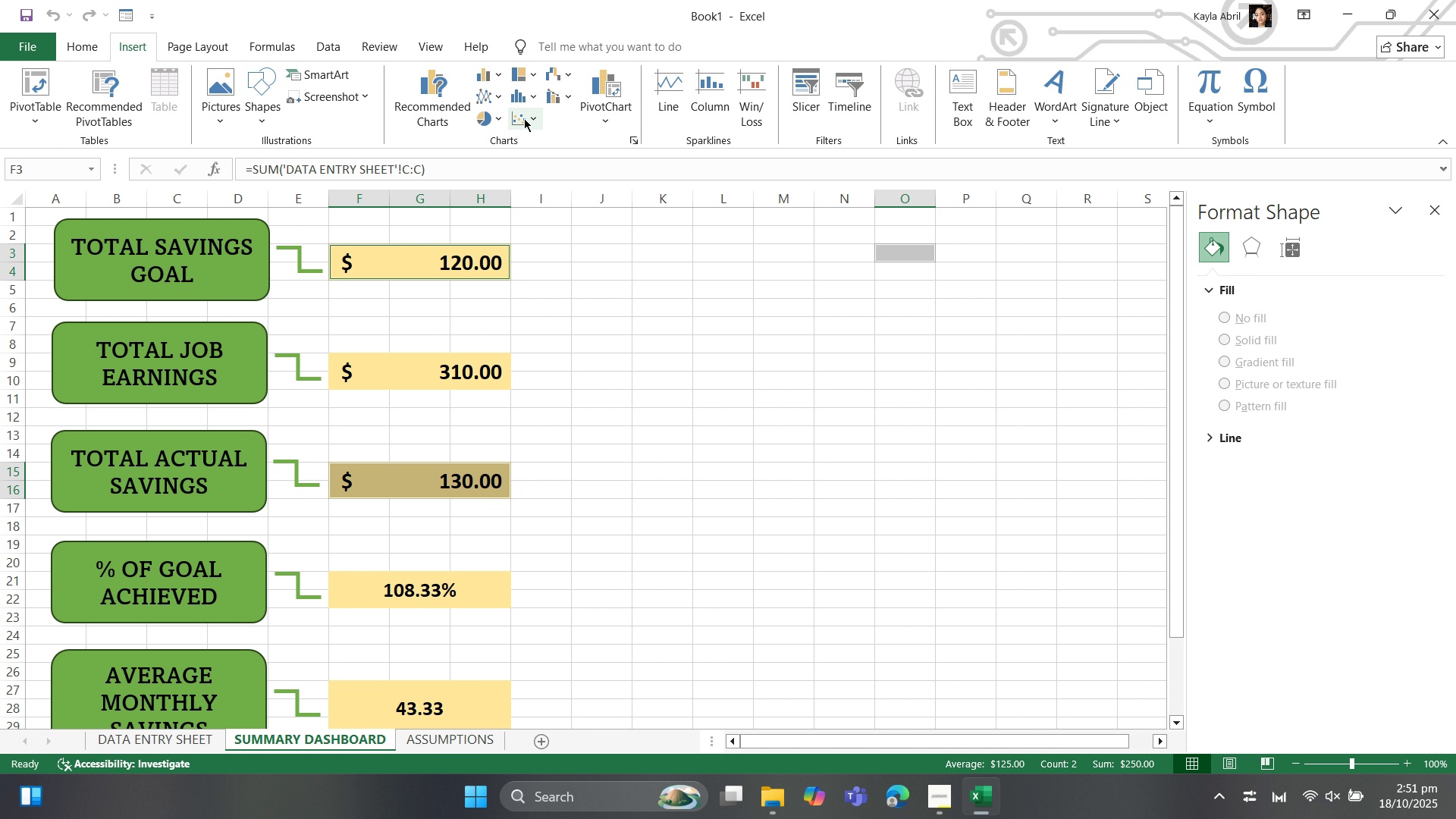 
left_click([537, 115])
 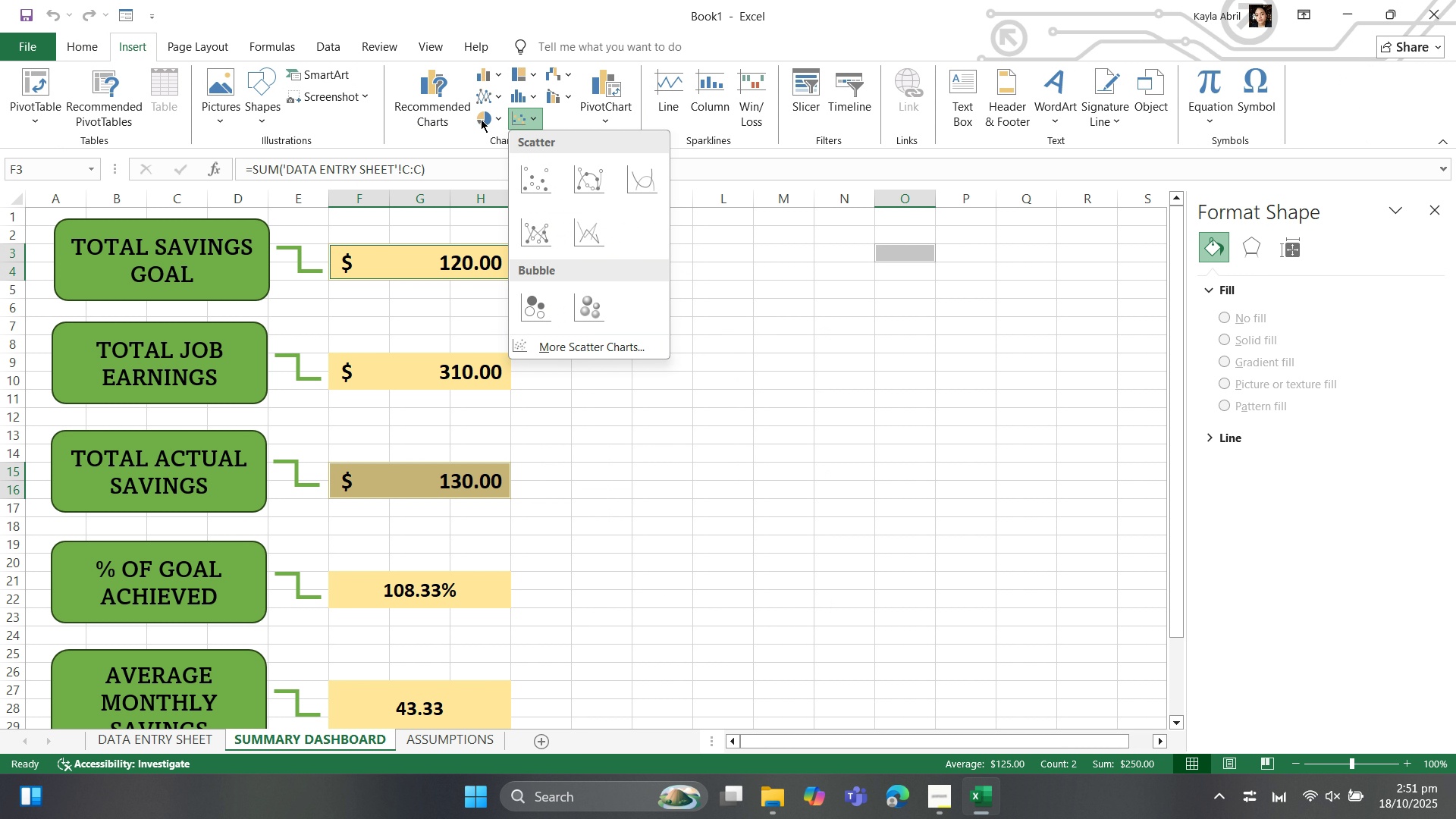 
left_click([497, 113])
 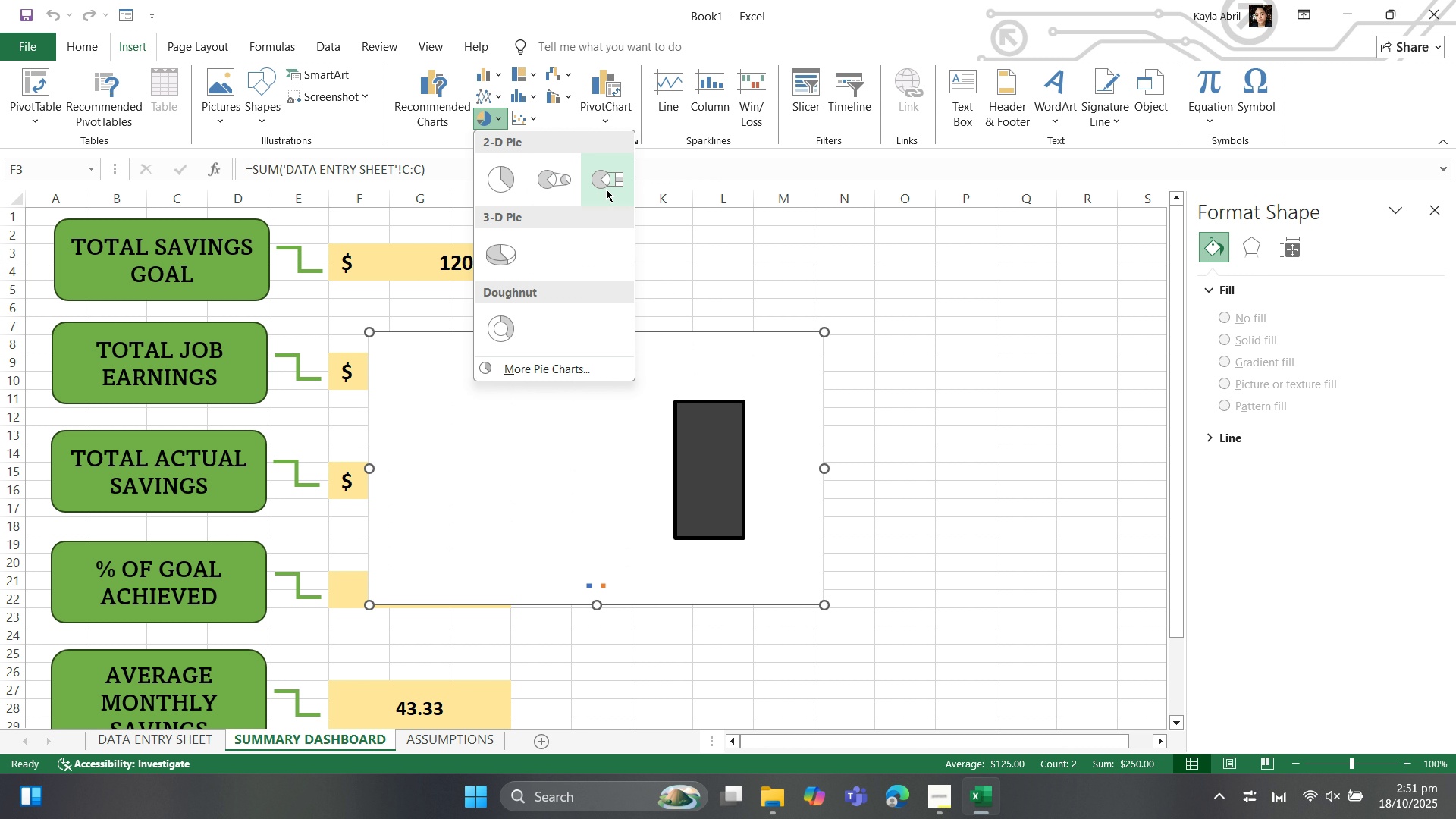 
wait(5.53)
 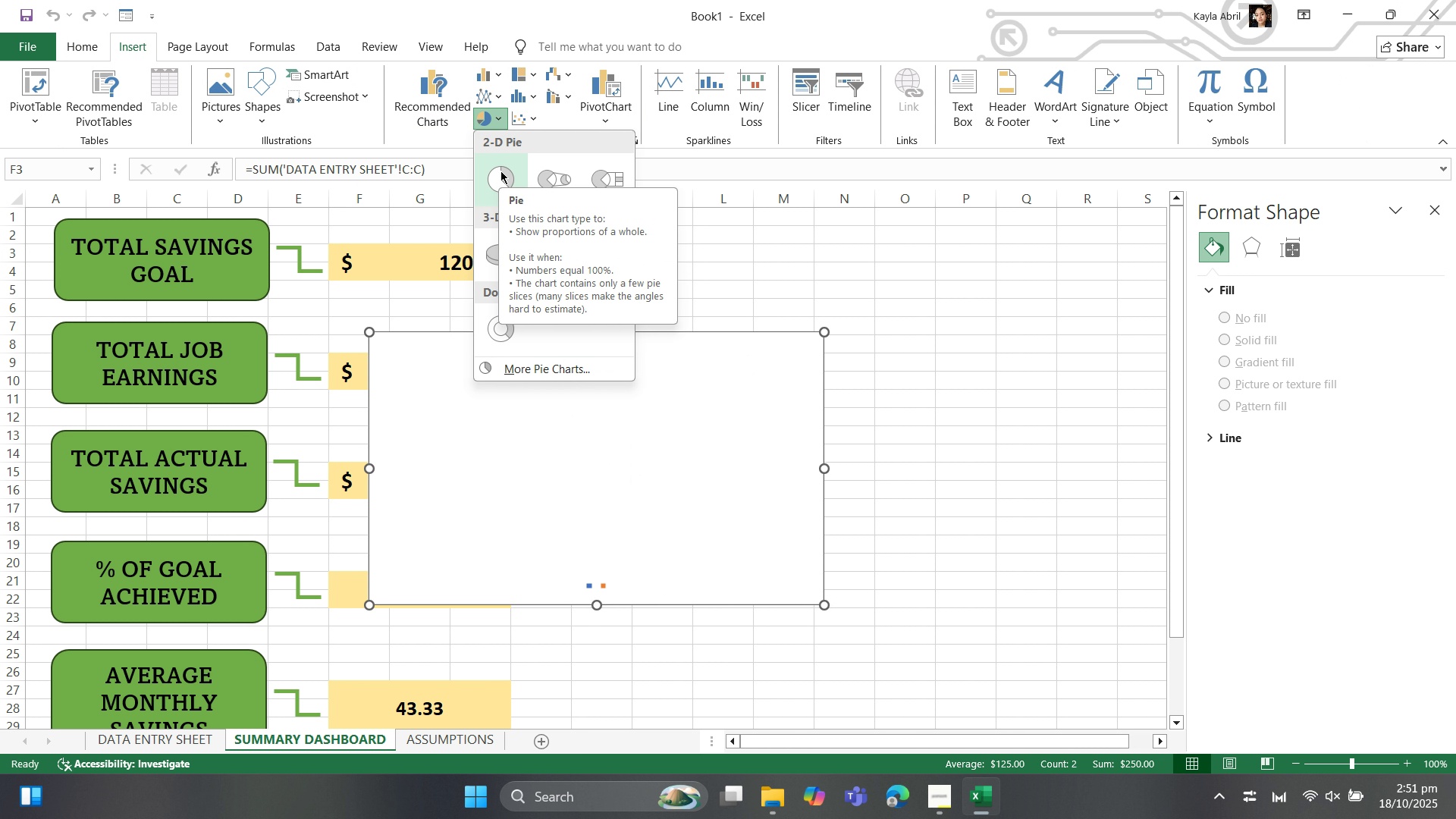 
left_click([948, 337])
 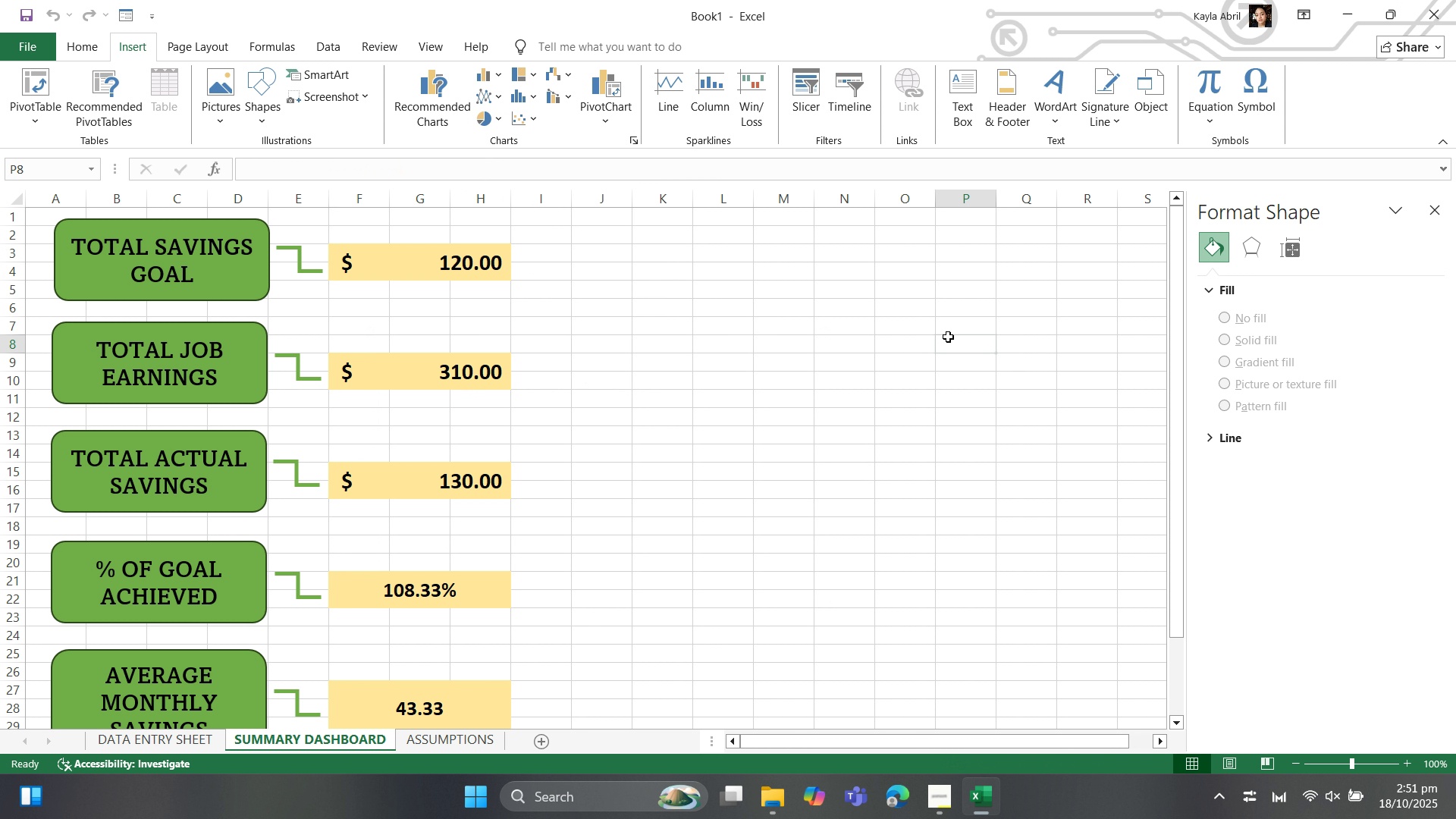 
left_click([948, 337])
 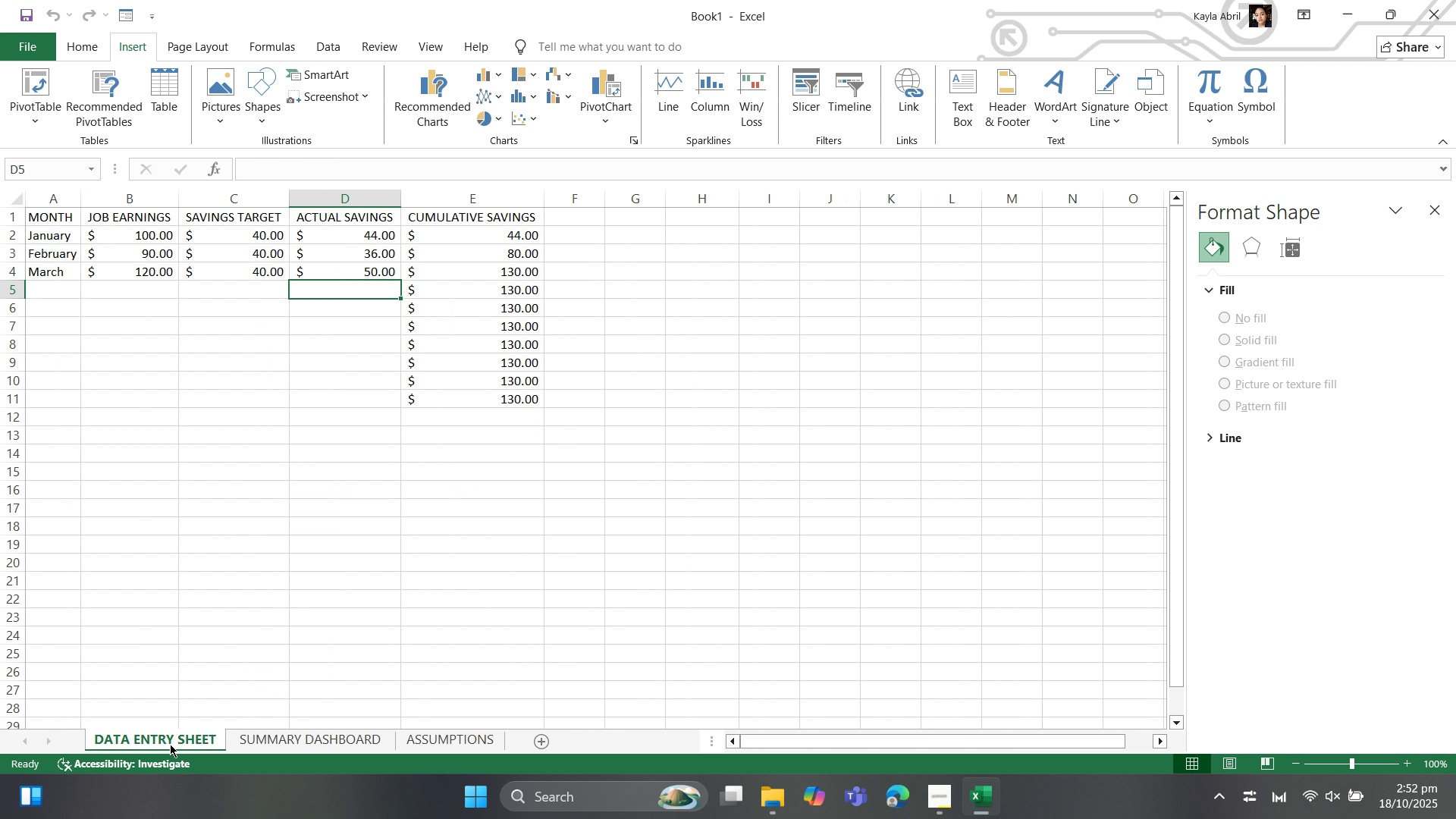 
wait(57.6)
 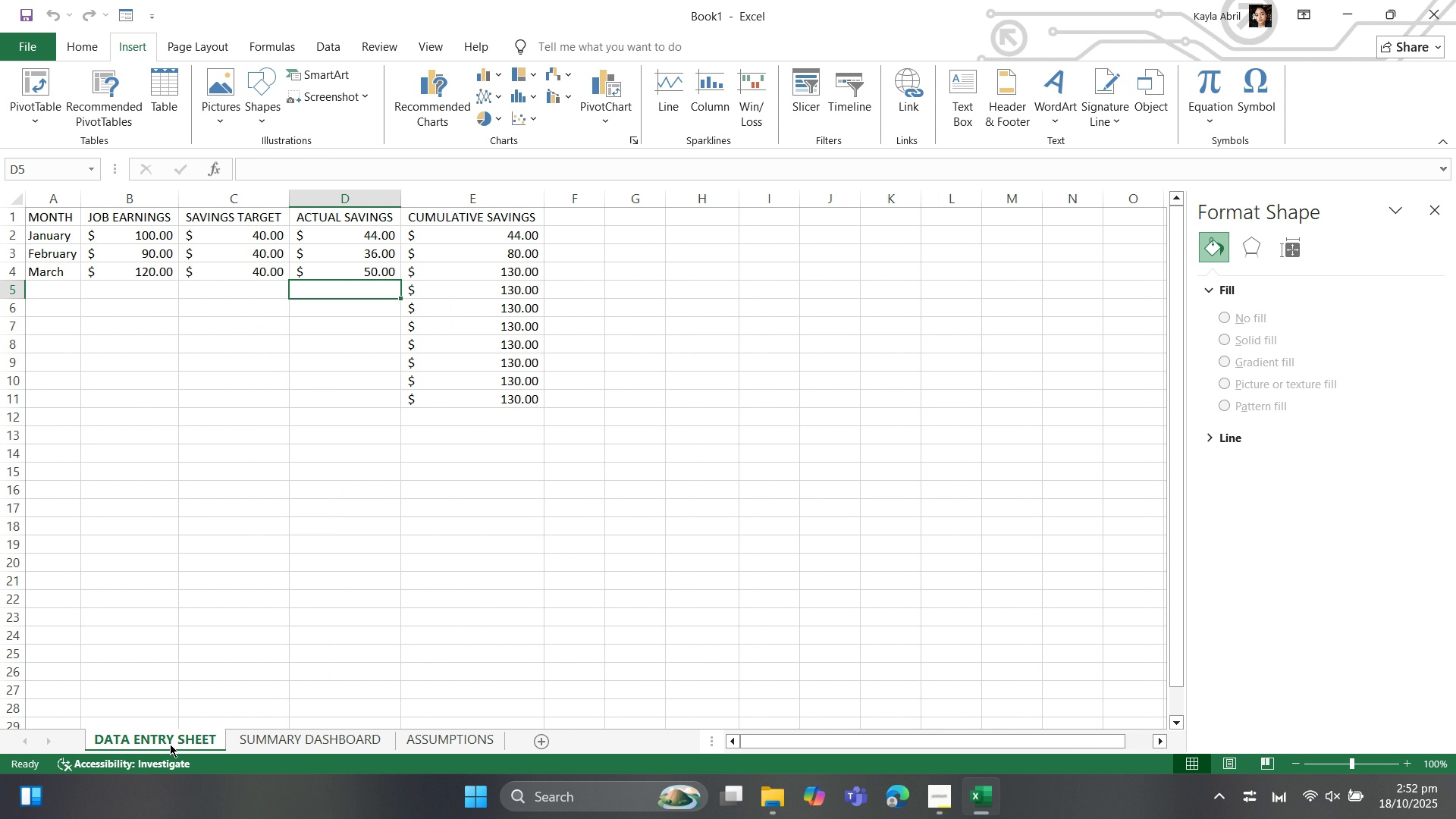 
left_click([284, 546])
 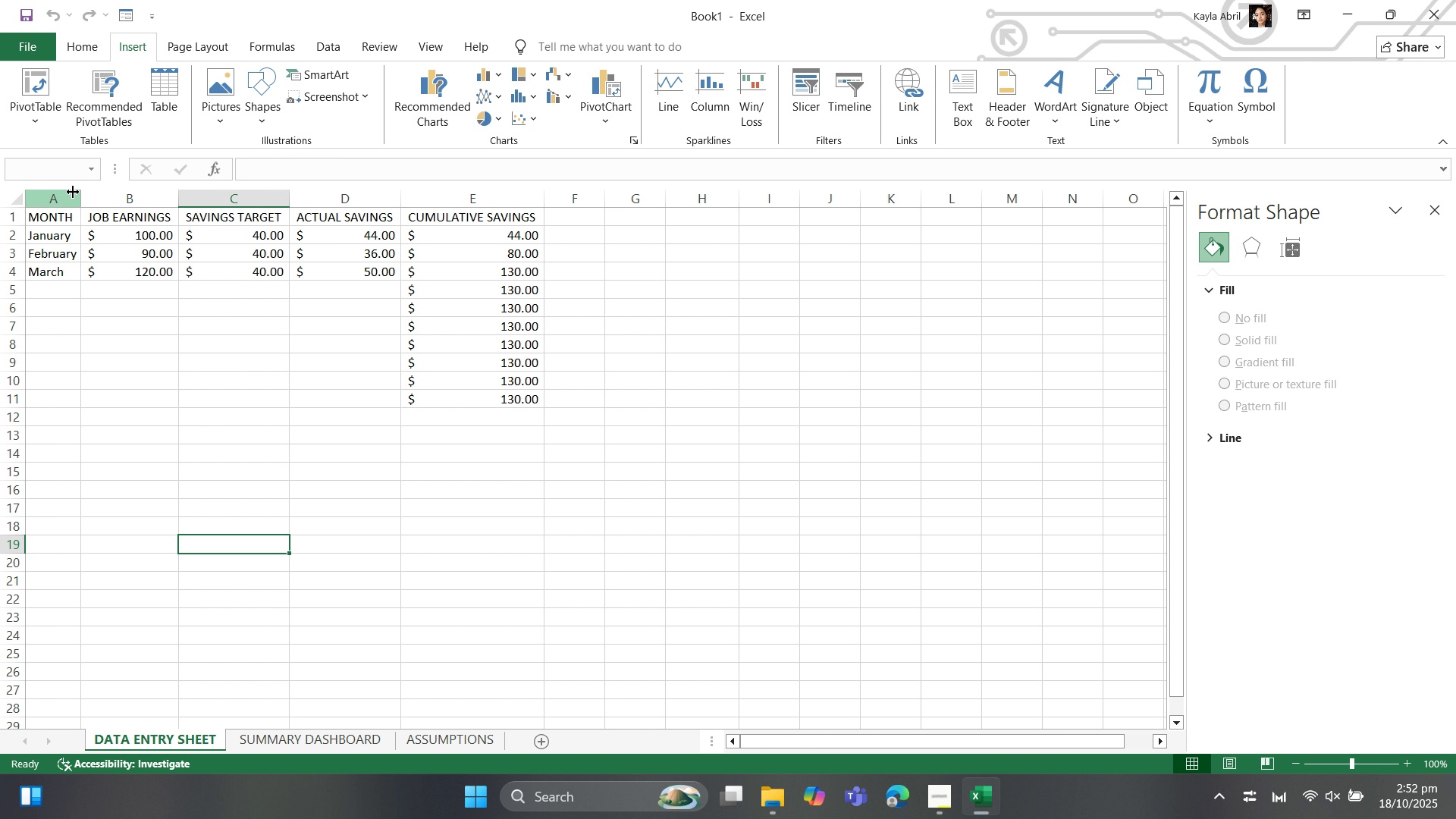 
wait(6.22)
 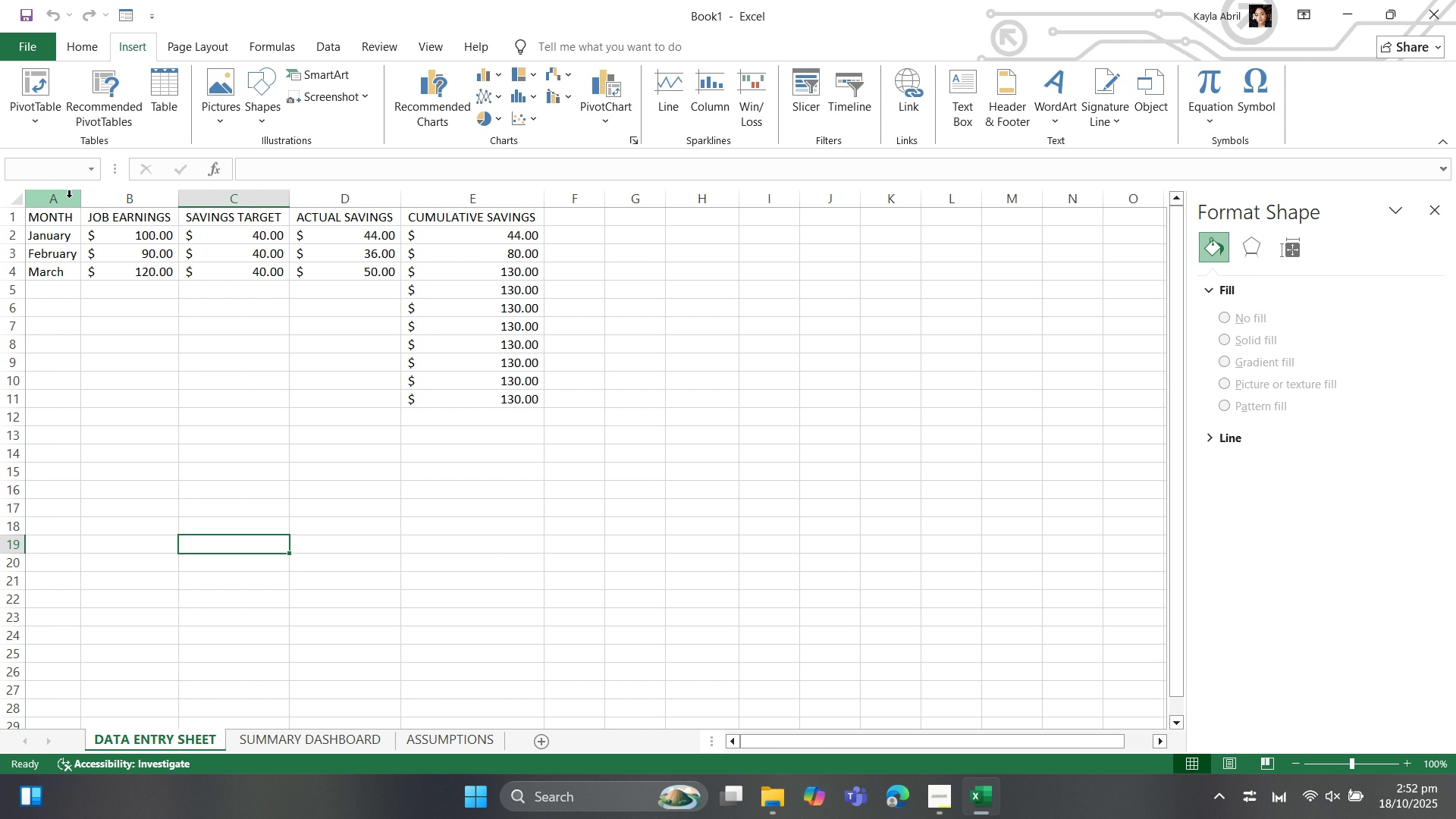 
left_click_drag(start_coordinate=[265, 197], to_coordinate=[330, 211])
 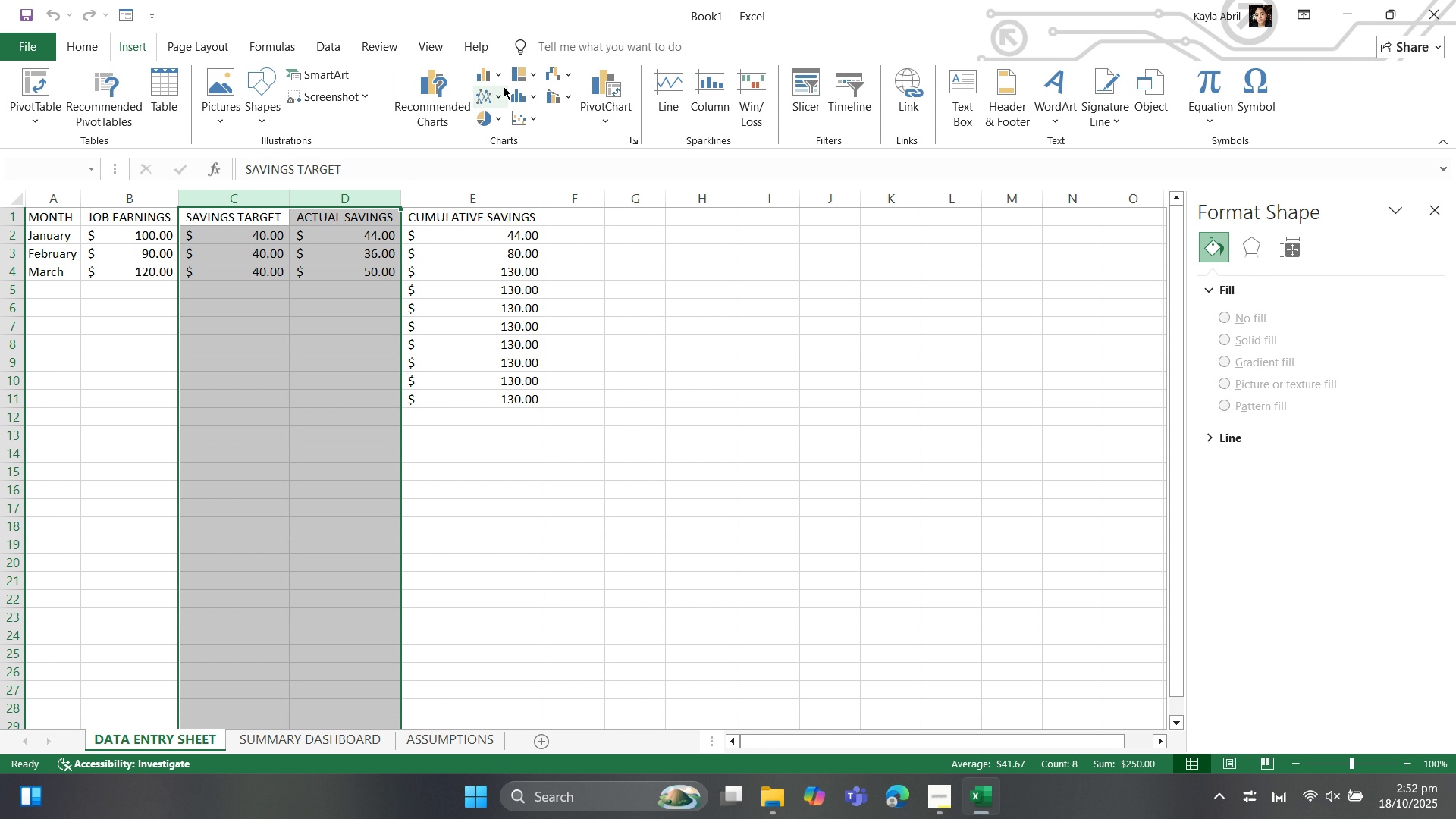 
left_click([490, 72])
 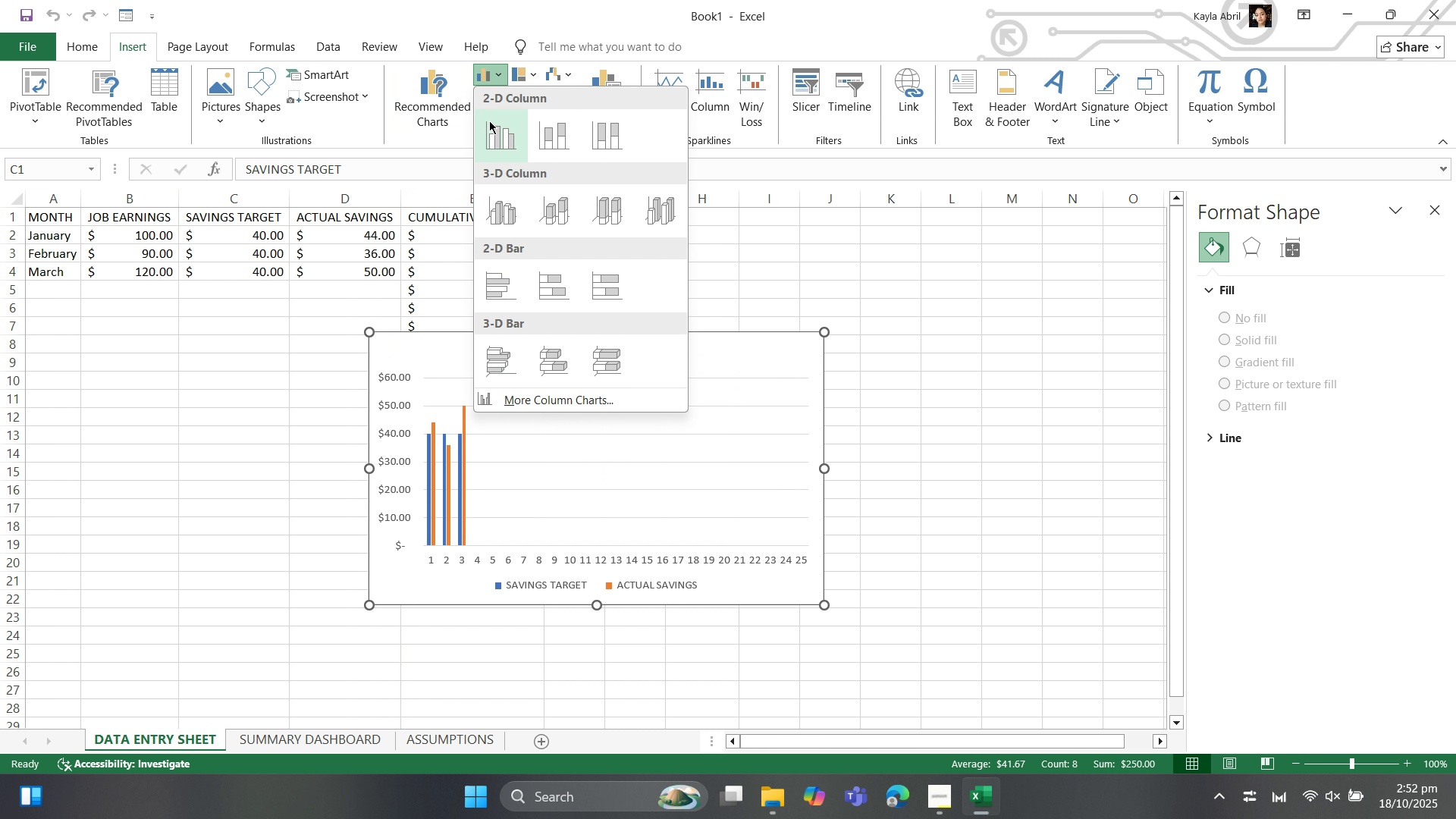 
mouse_move([497, 145])
 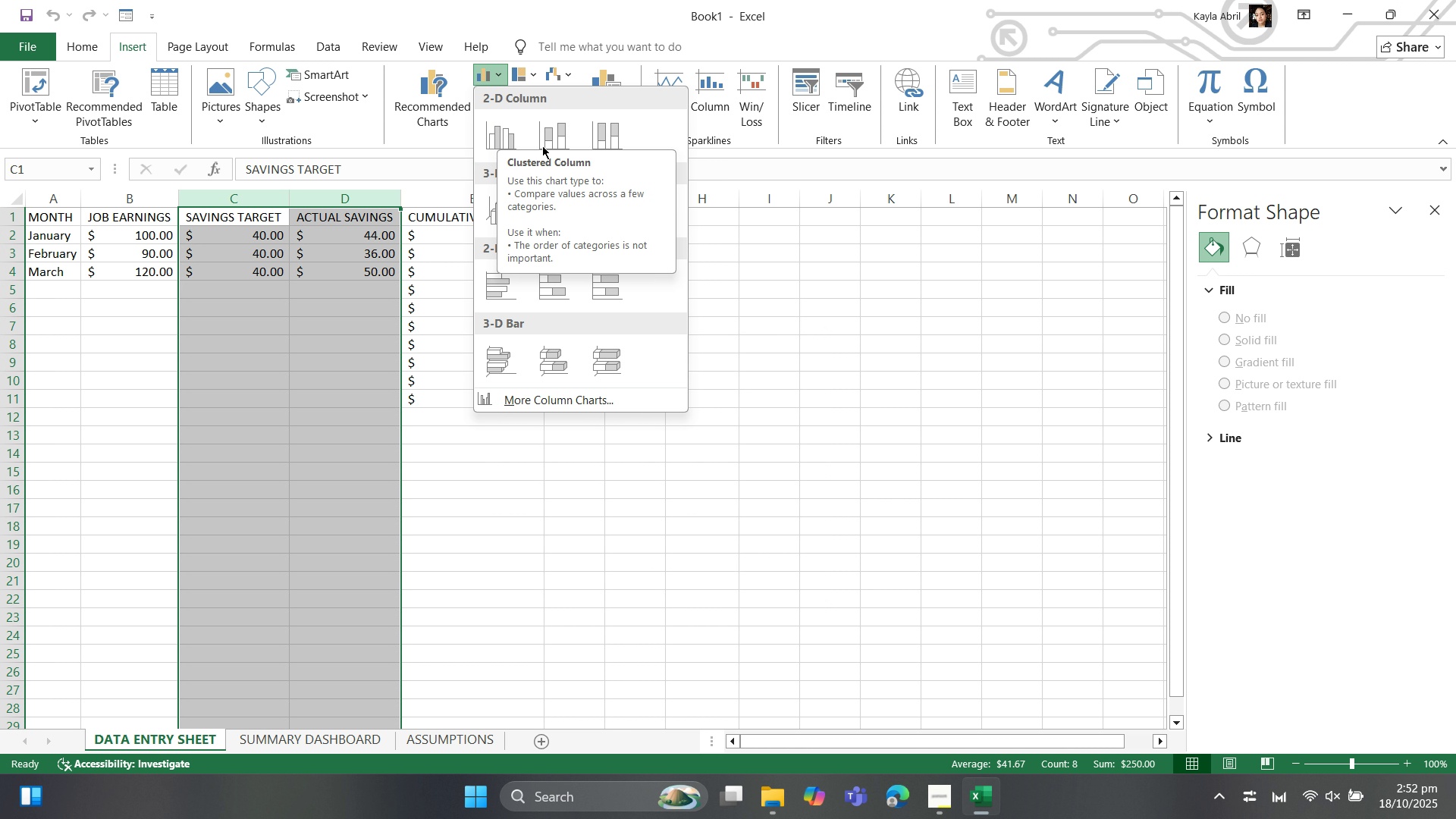 
mouse_move([560, 135])
 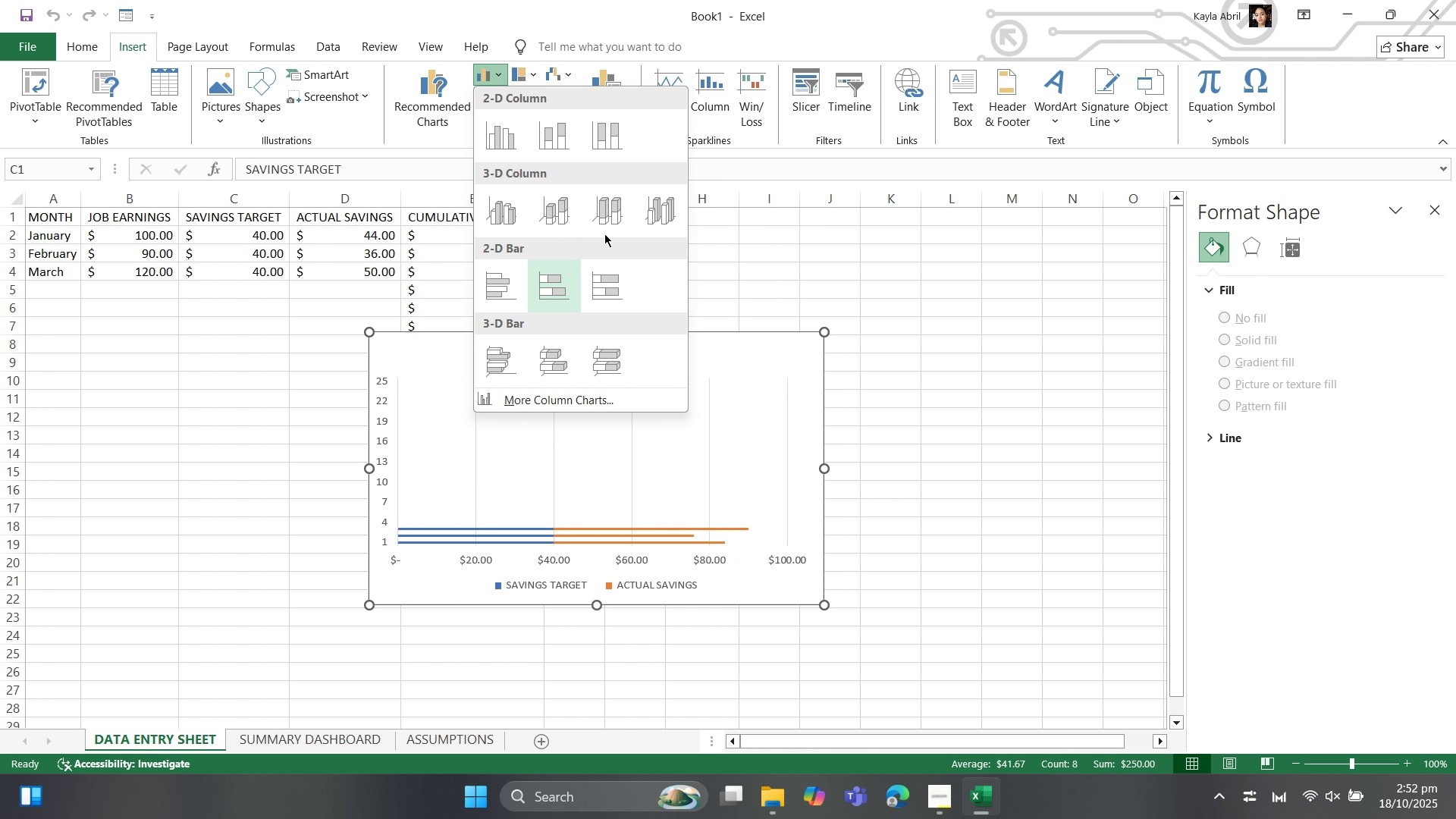 
wait(9.36)
 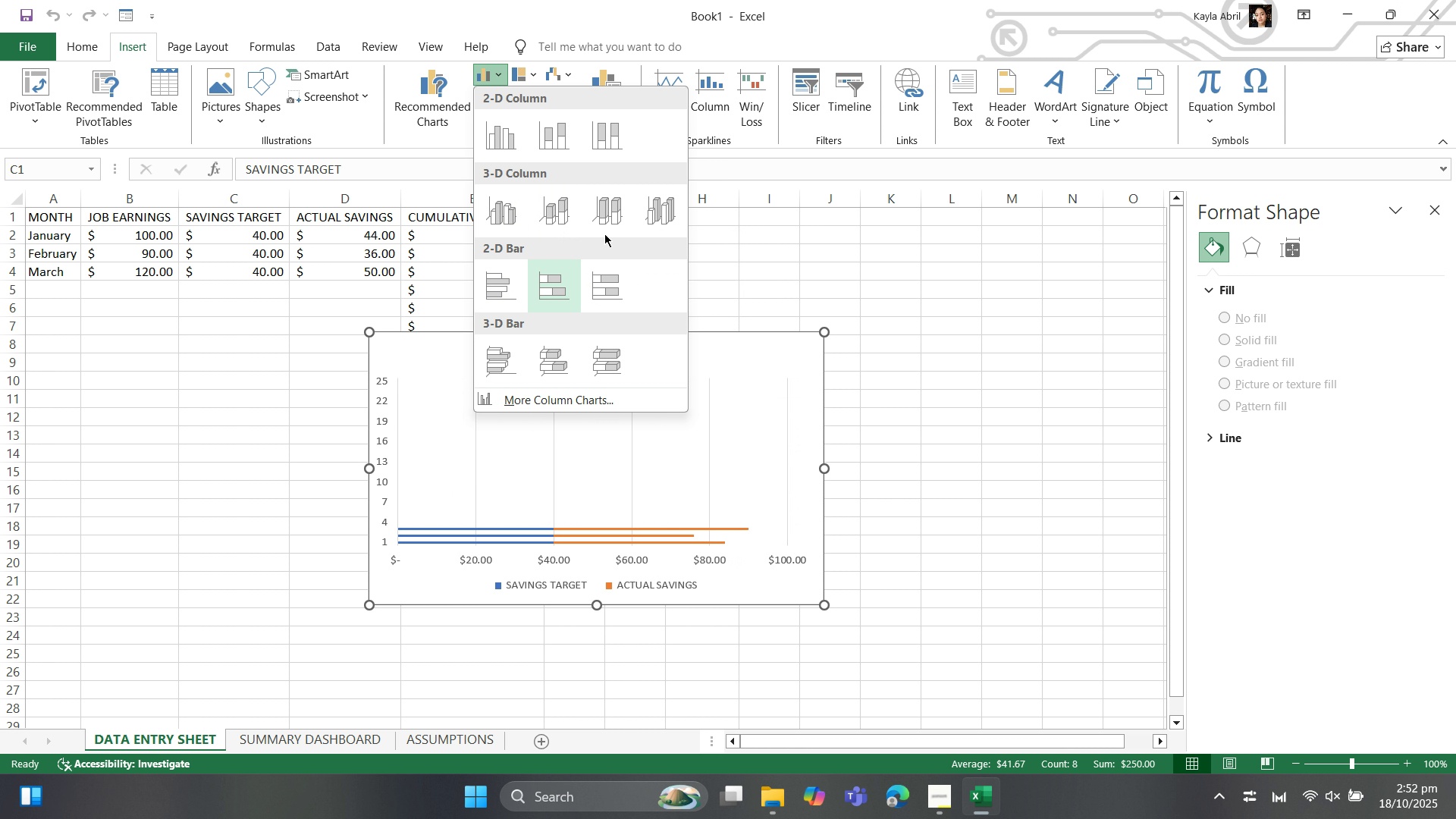 
mouse_move([502, 159])
 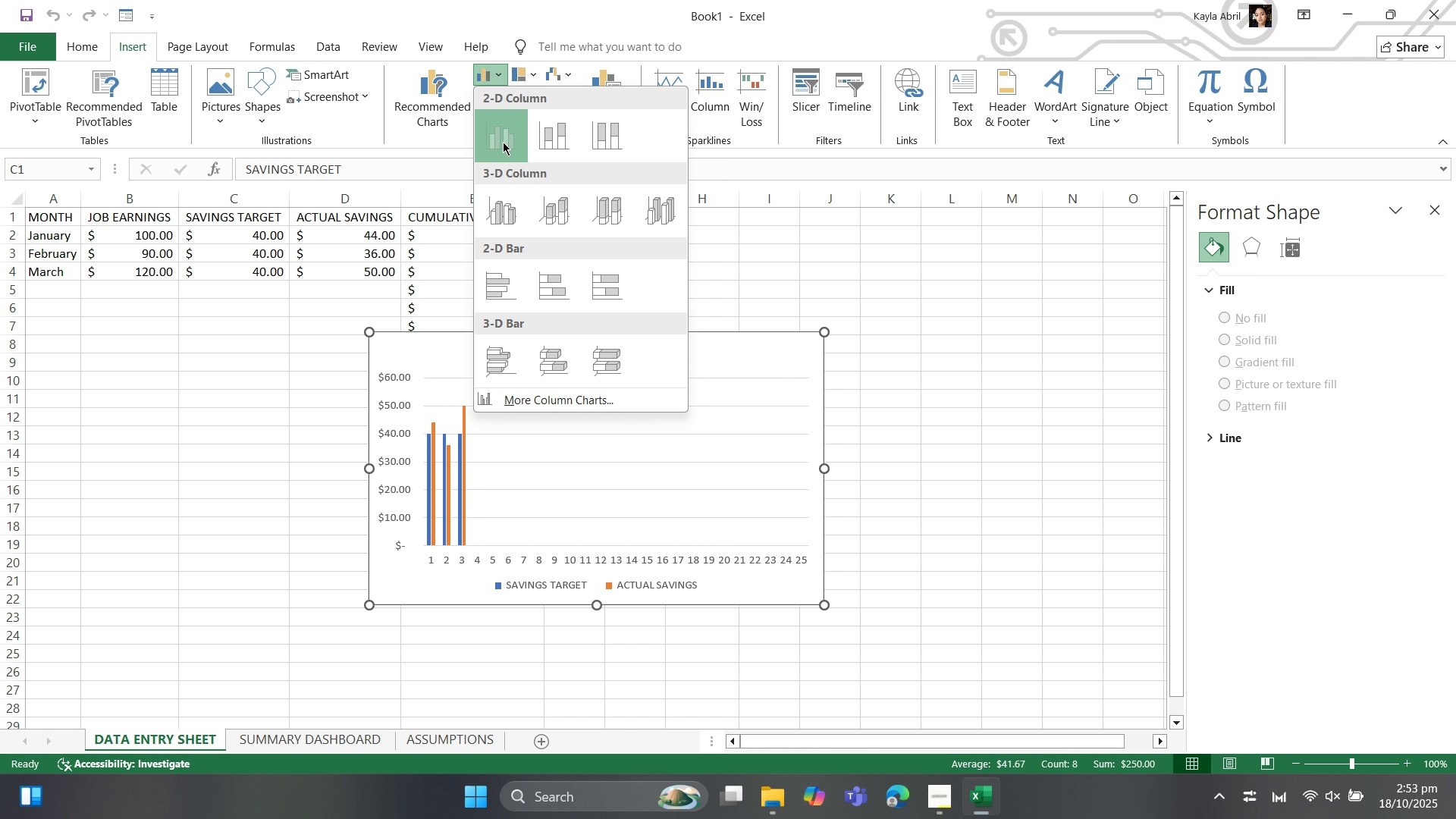 
wait(5.05)
 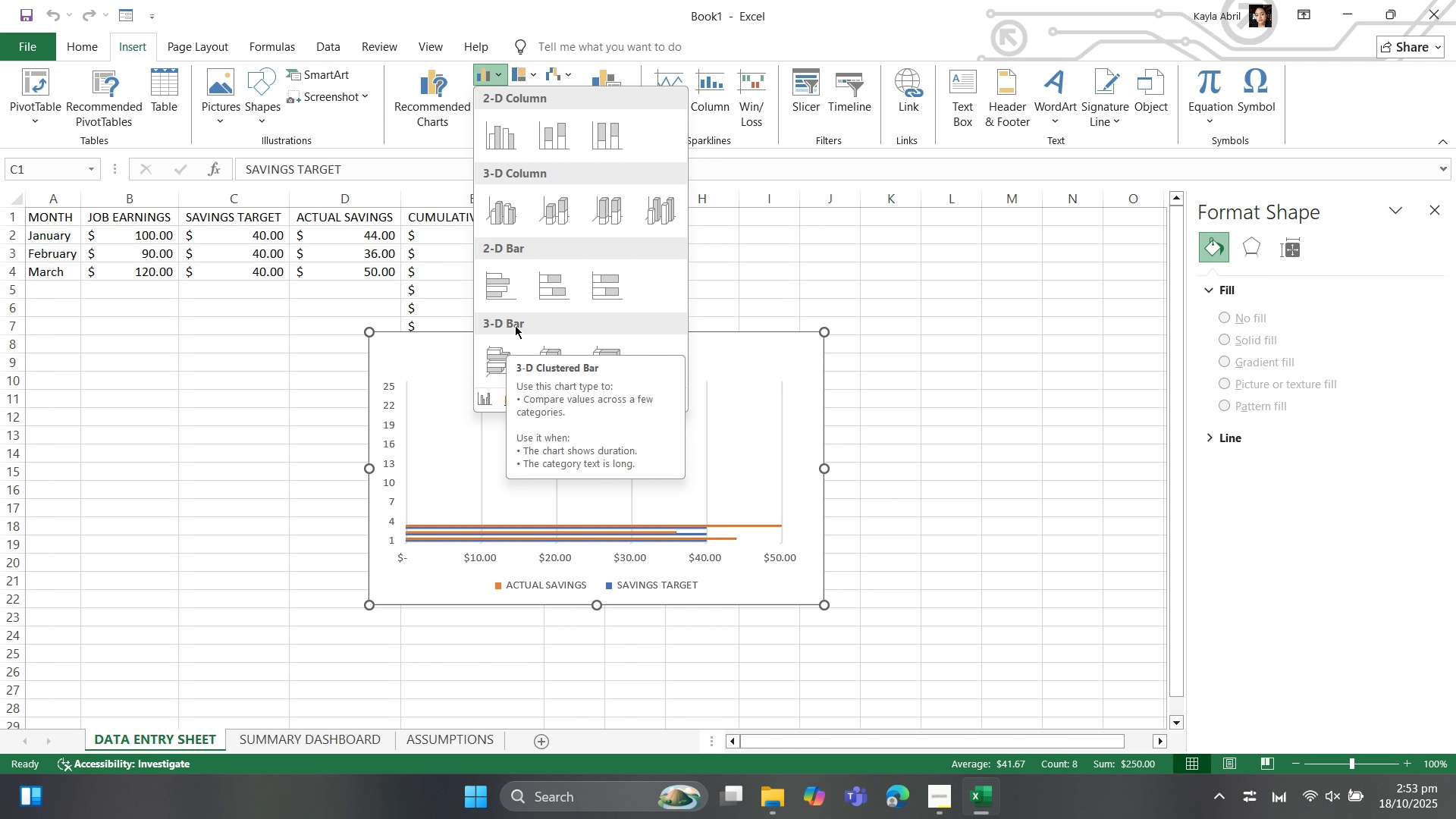 
left_click([503, 142])
 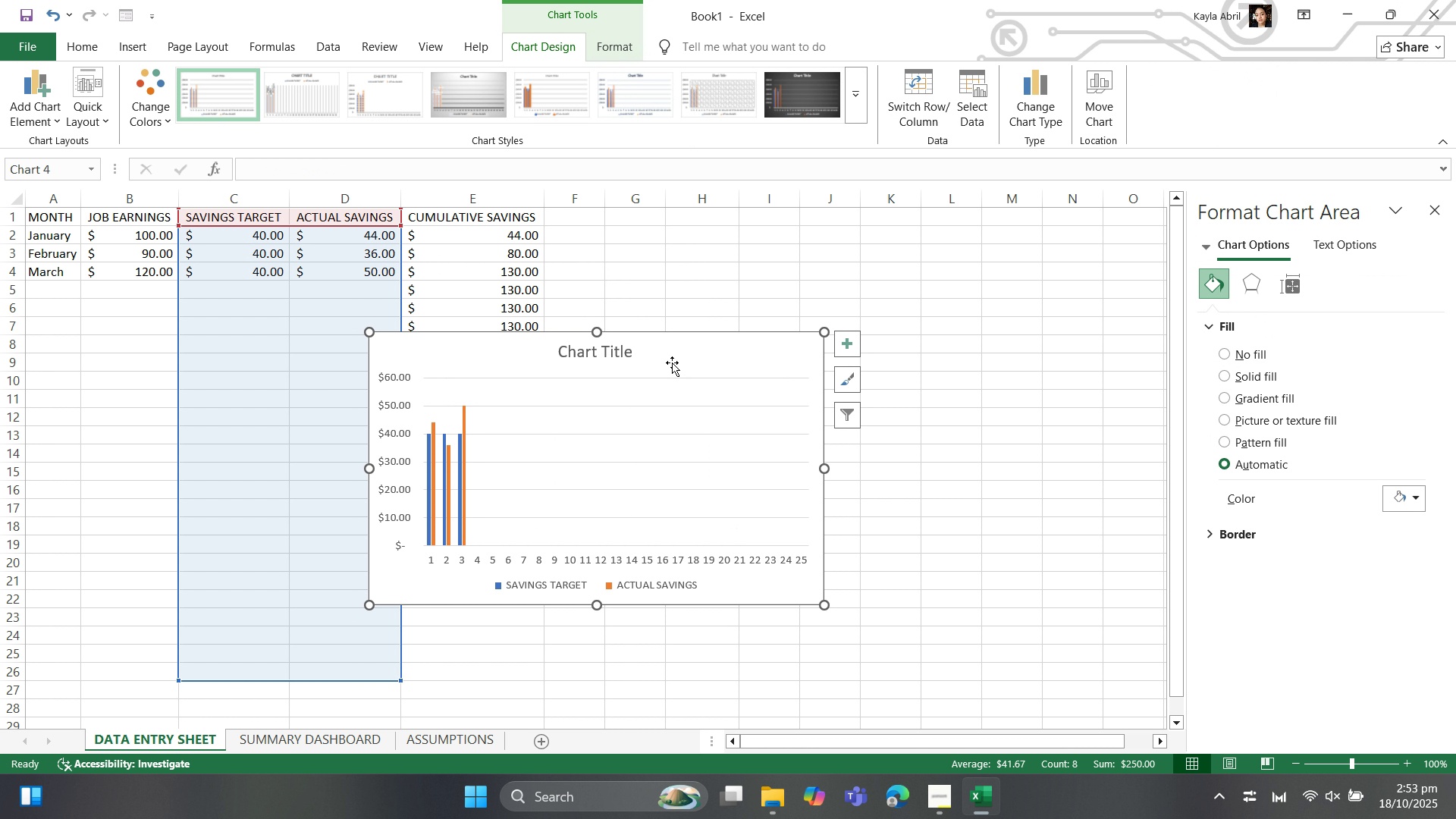 
left_click([674, 361])
 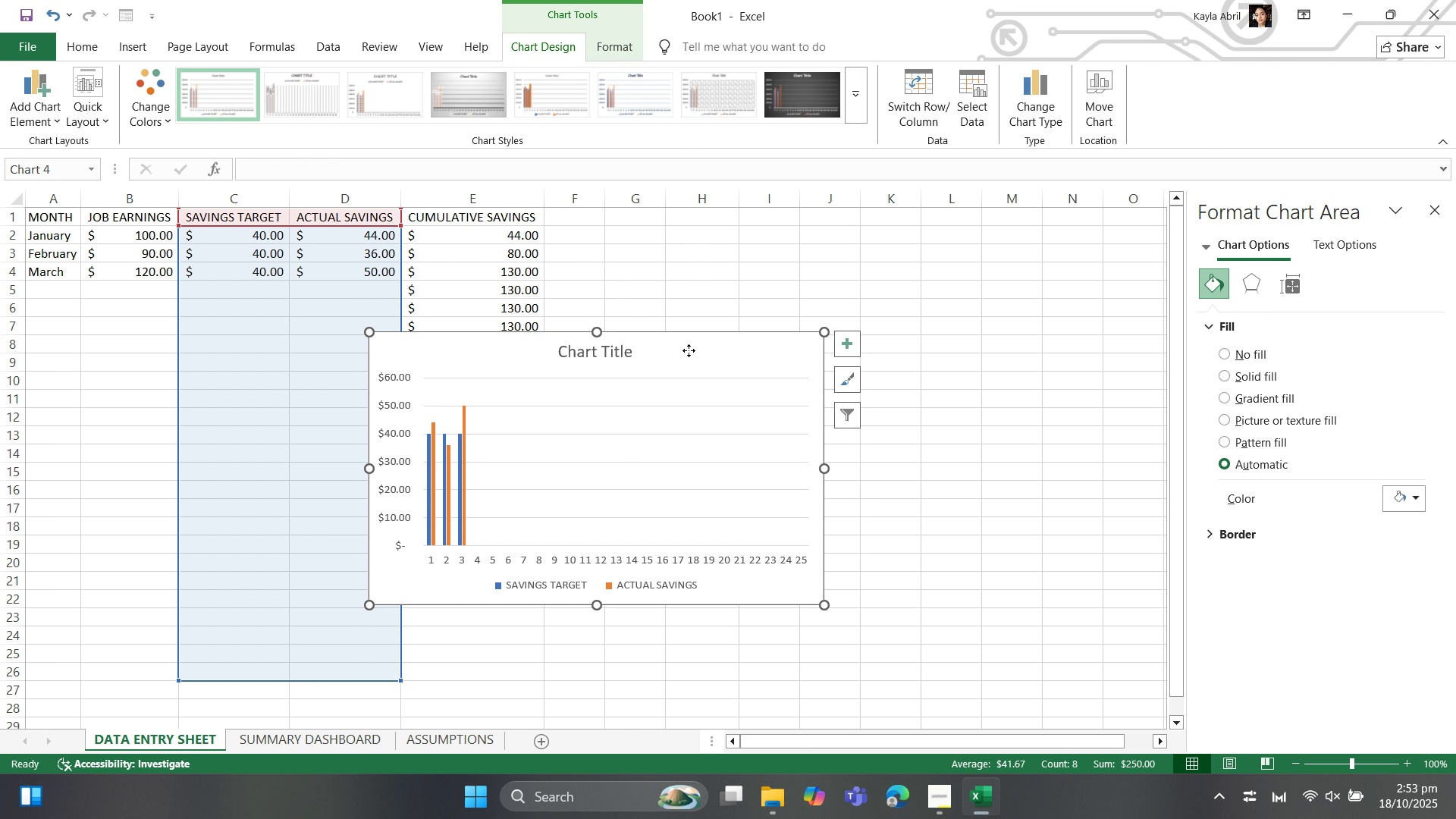 
left_click([689, 350])
 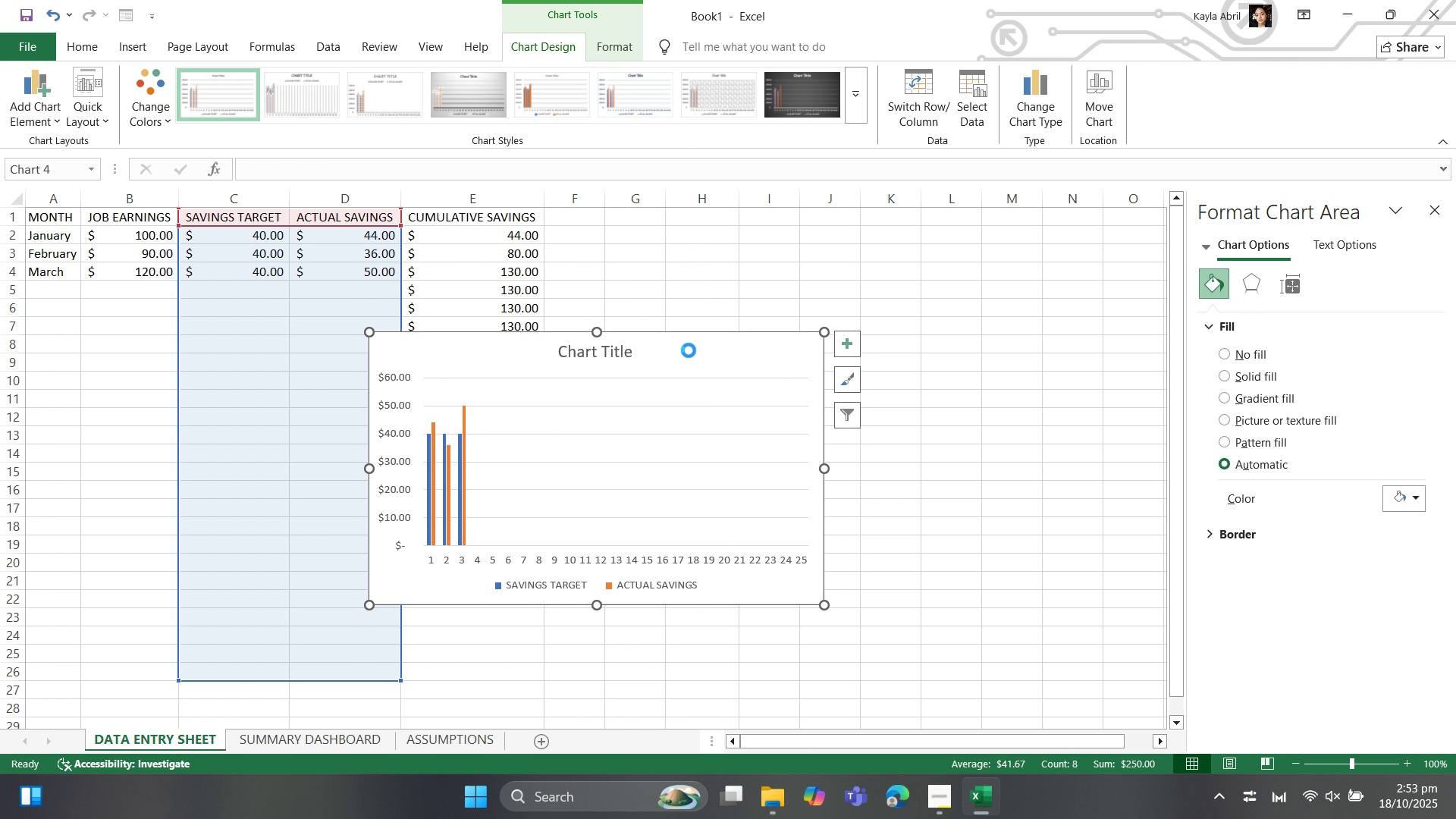 
key(Control+C)
 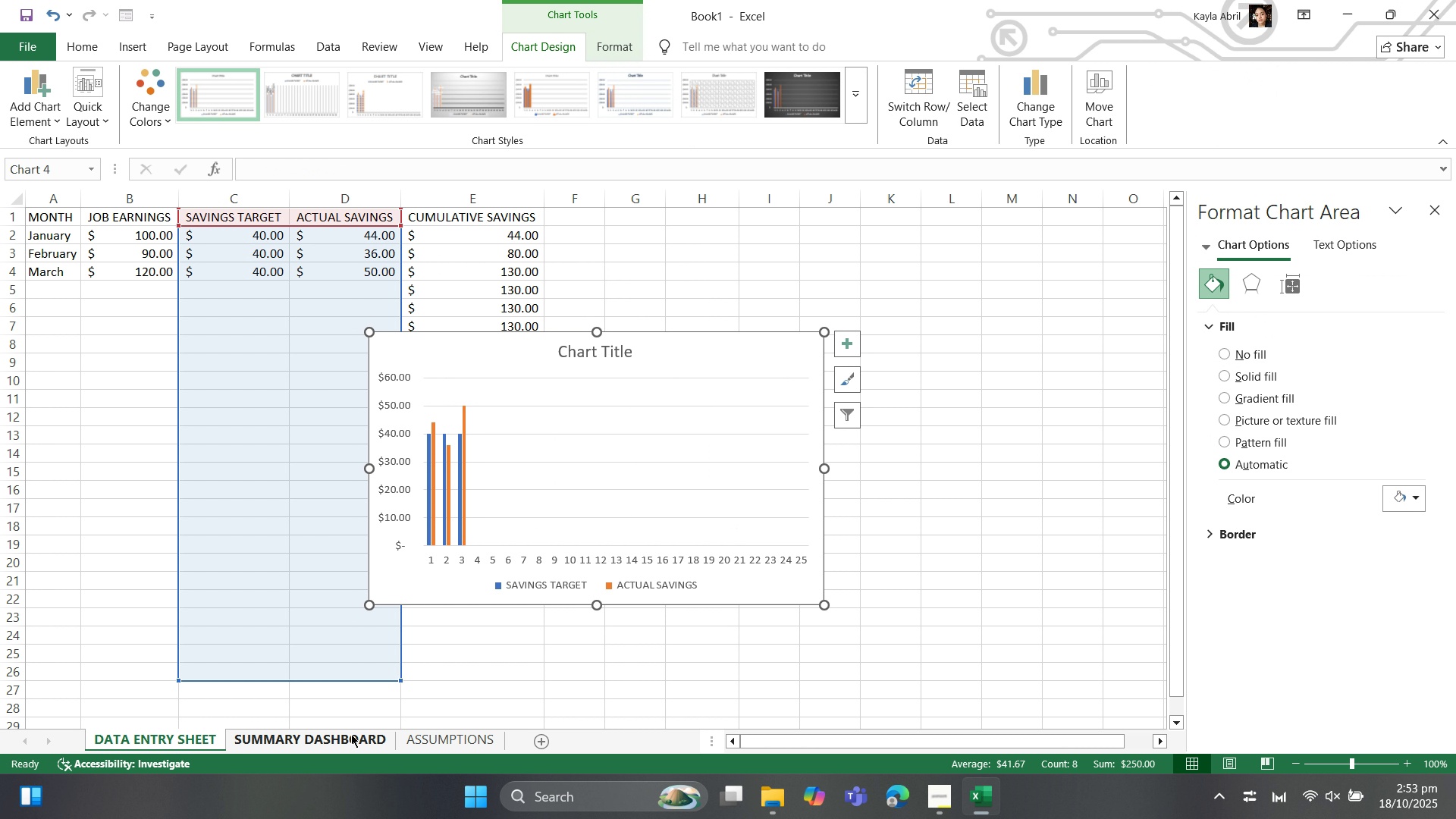 
left_click([351, 734])
 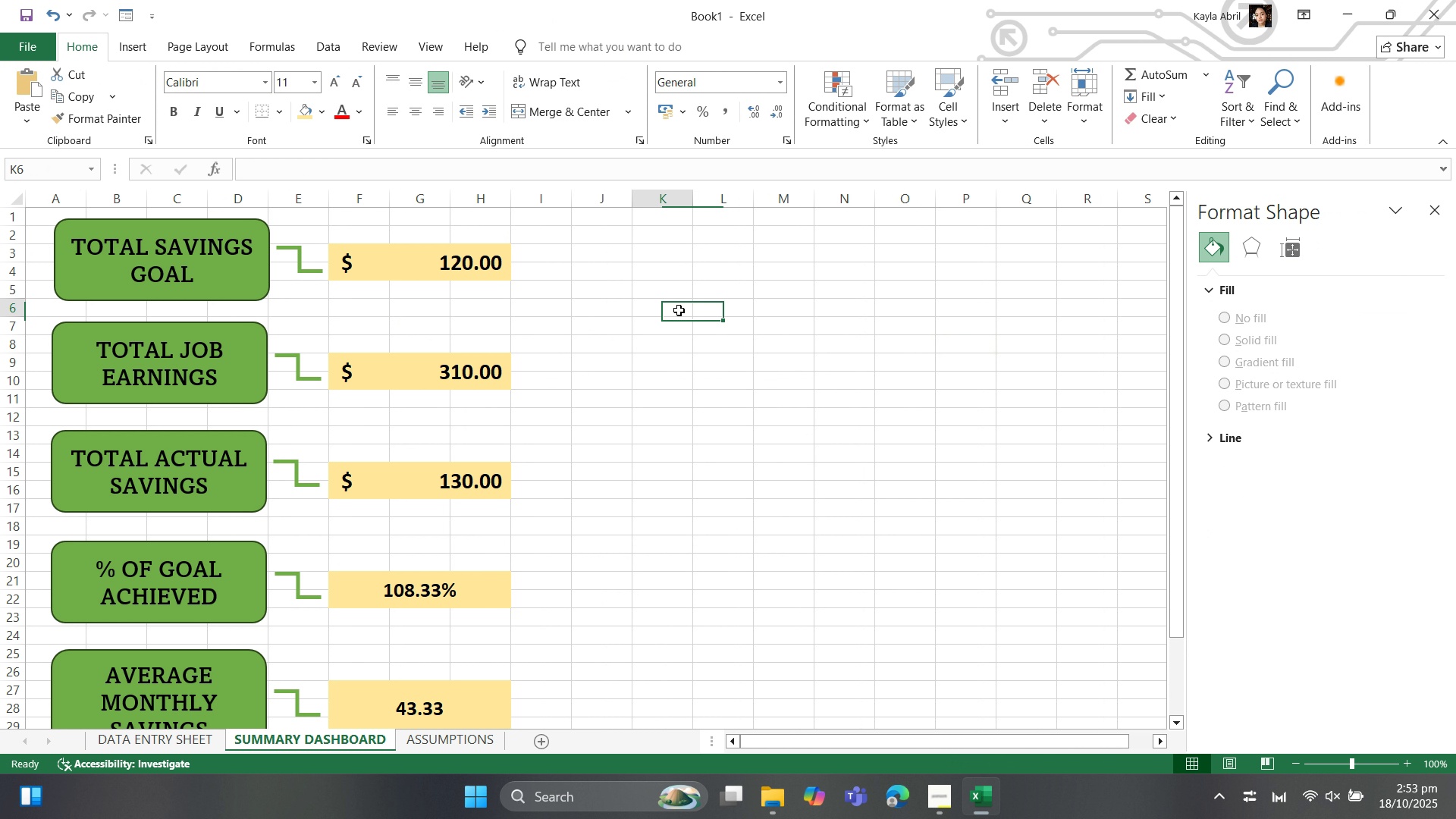 
key(Control+V)
 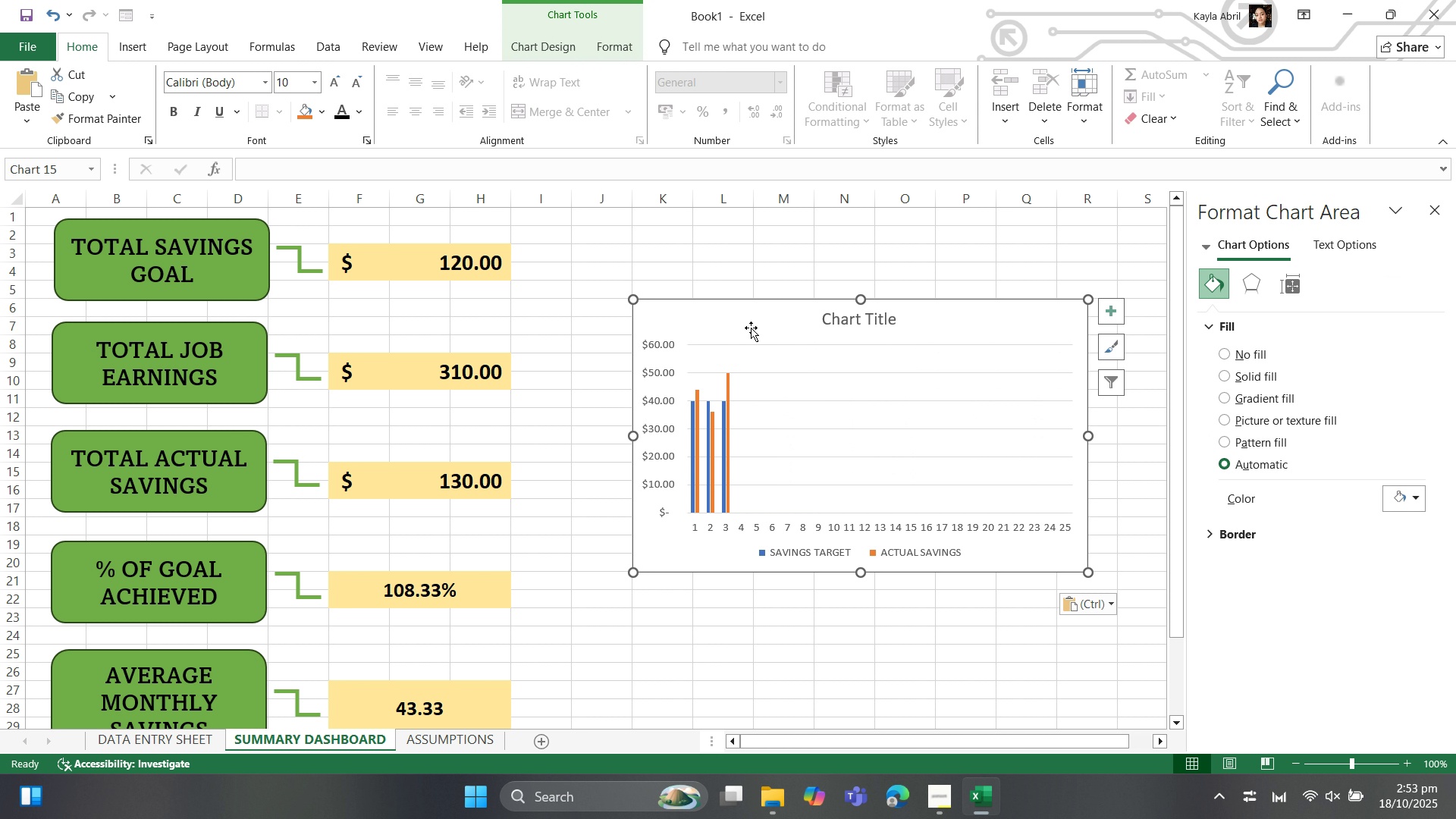 
left_click_drag(start_coordinate=[755, 322], to_coordinate=[674, 277])
 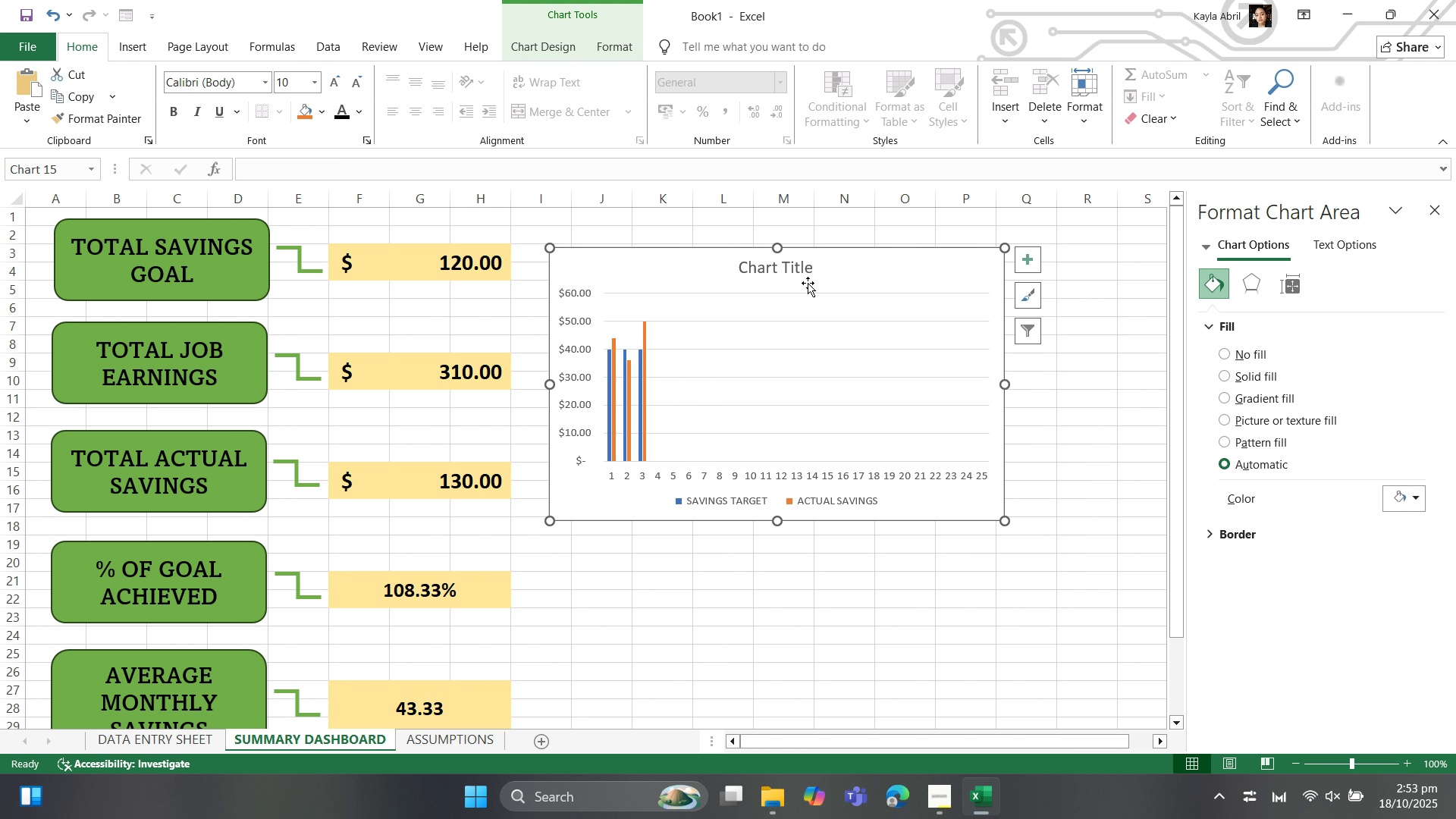 
double_click([792, 262])
 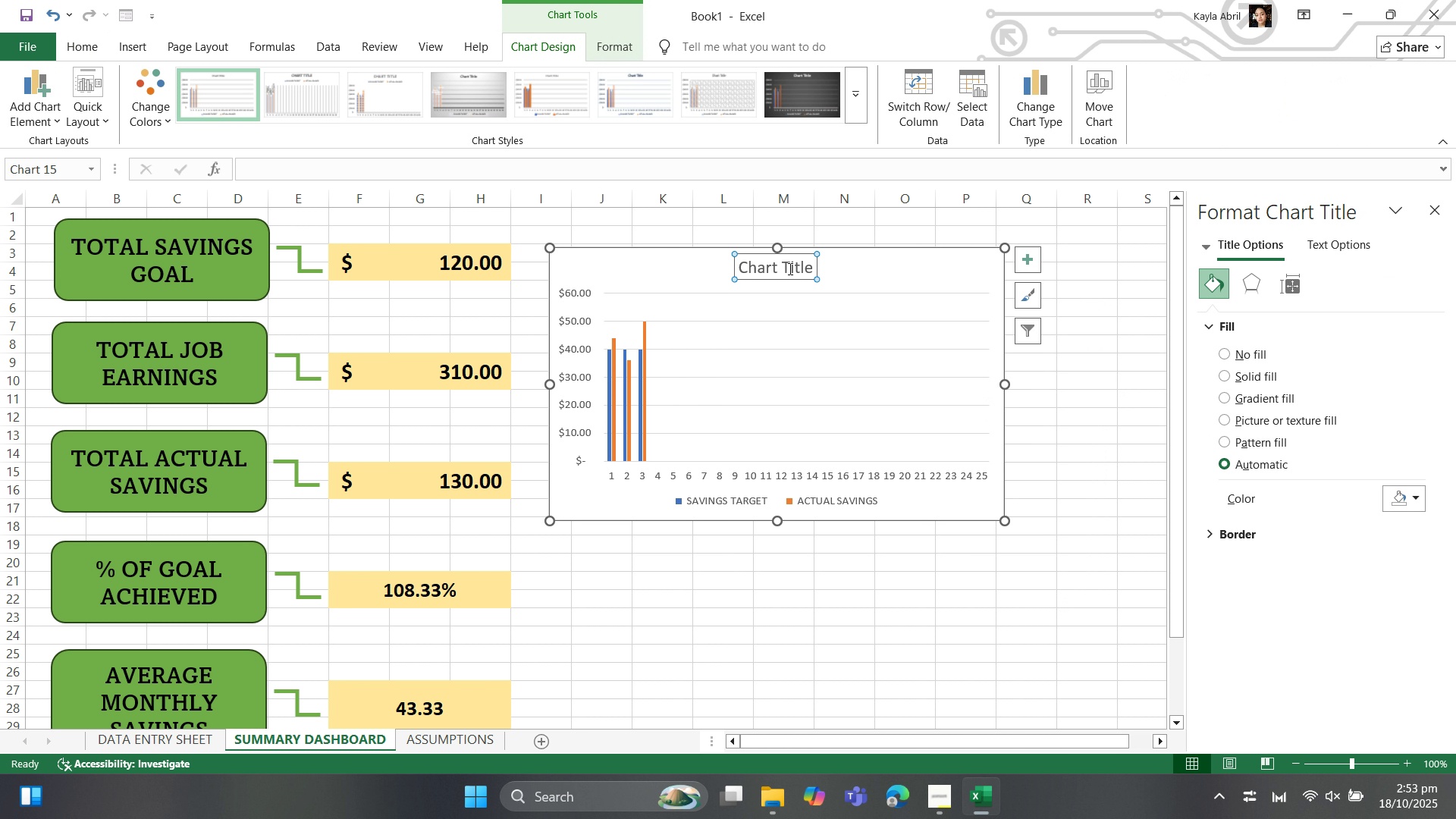 
left_click([789, 270])
 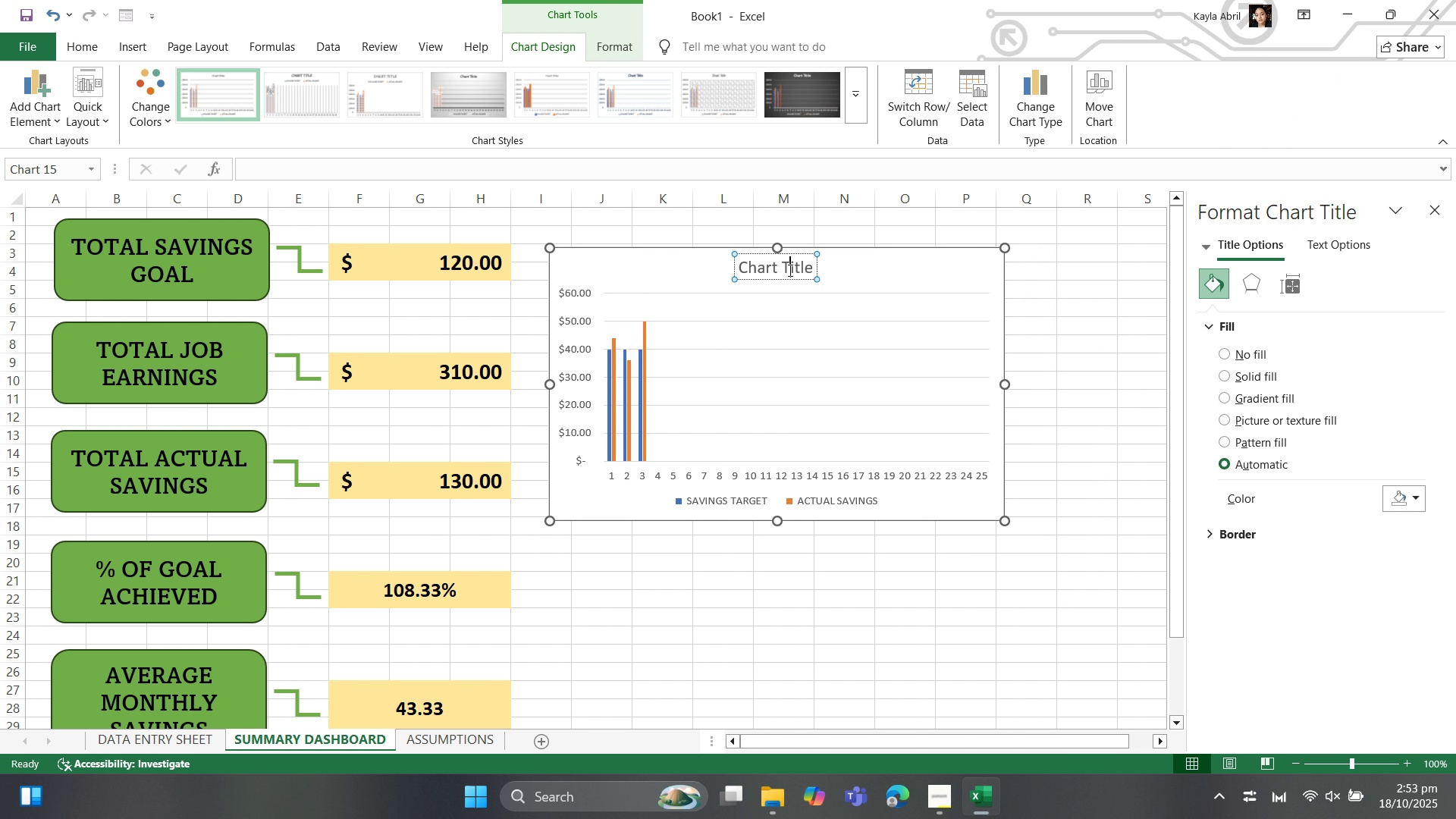 
key(Control+A)
 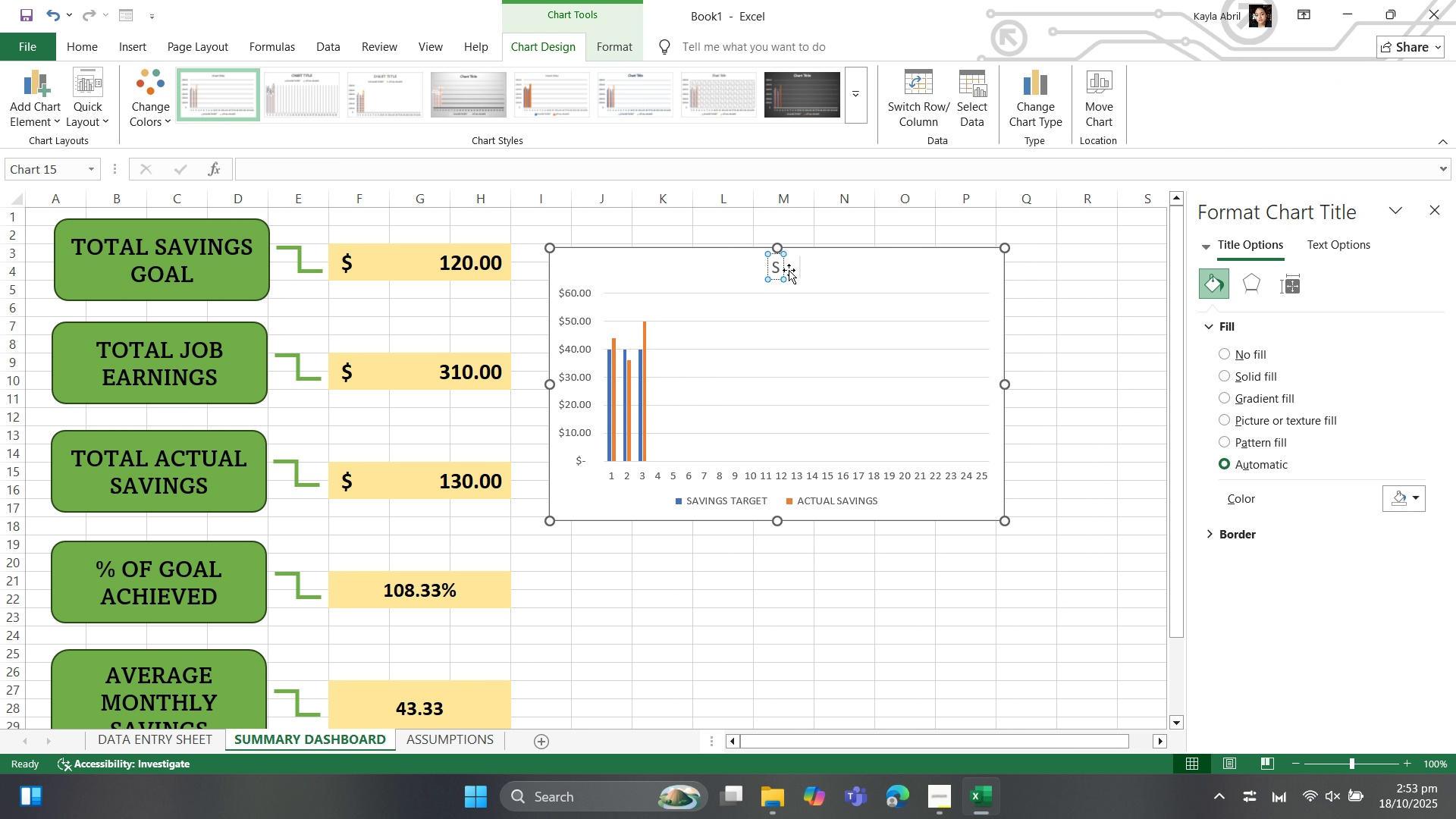 
type(sa)
 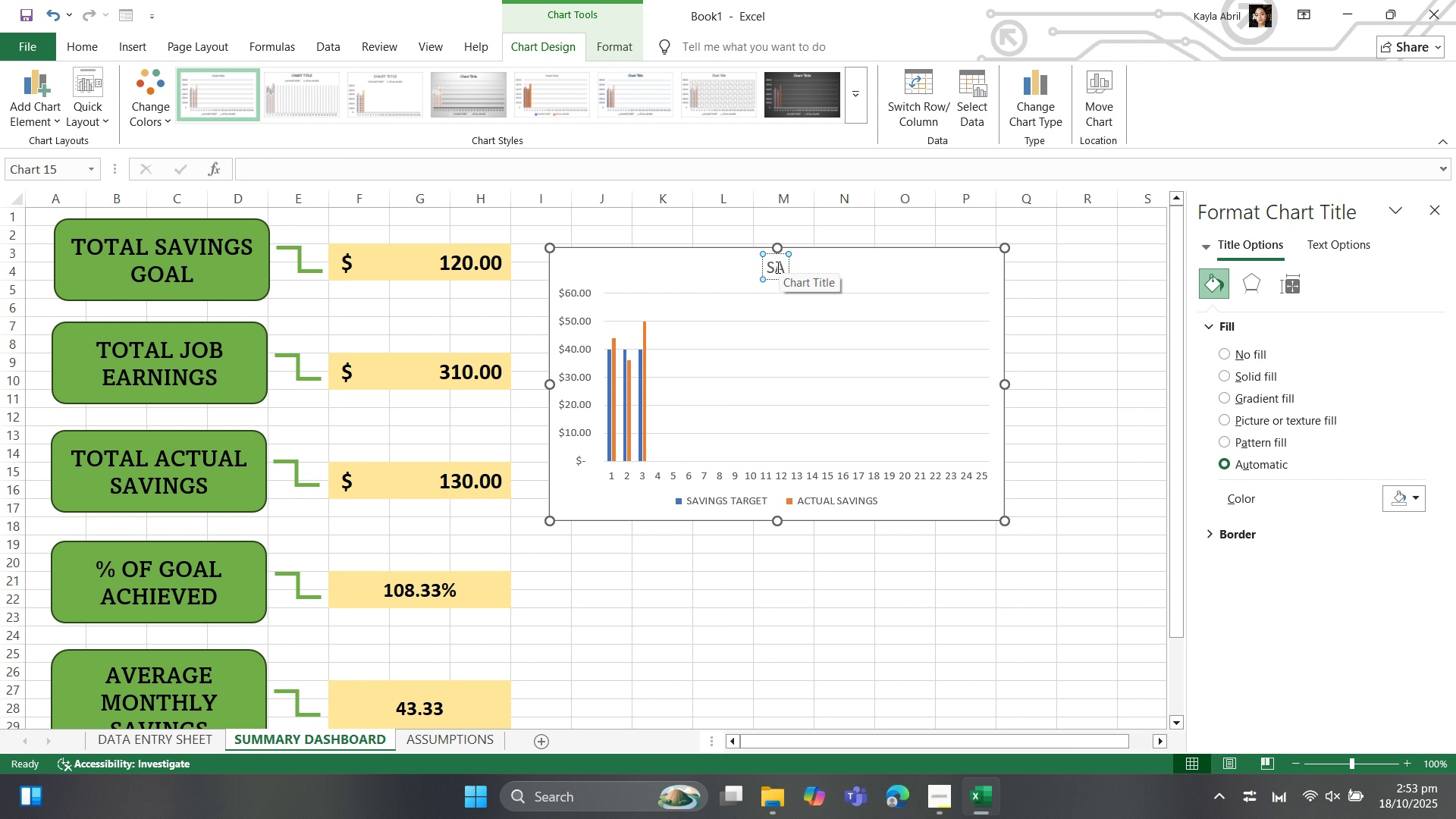 
wait(6.37)
 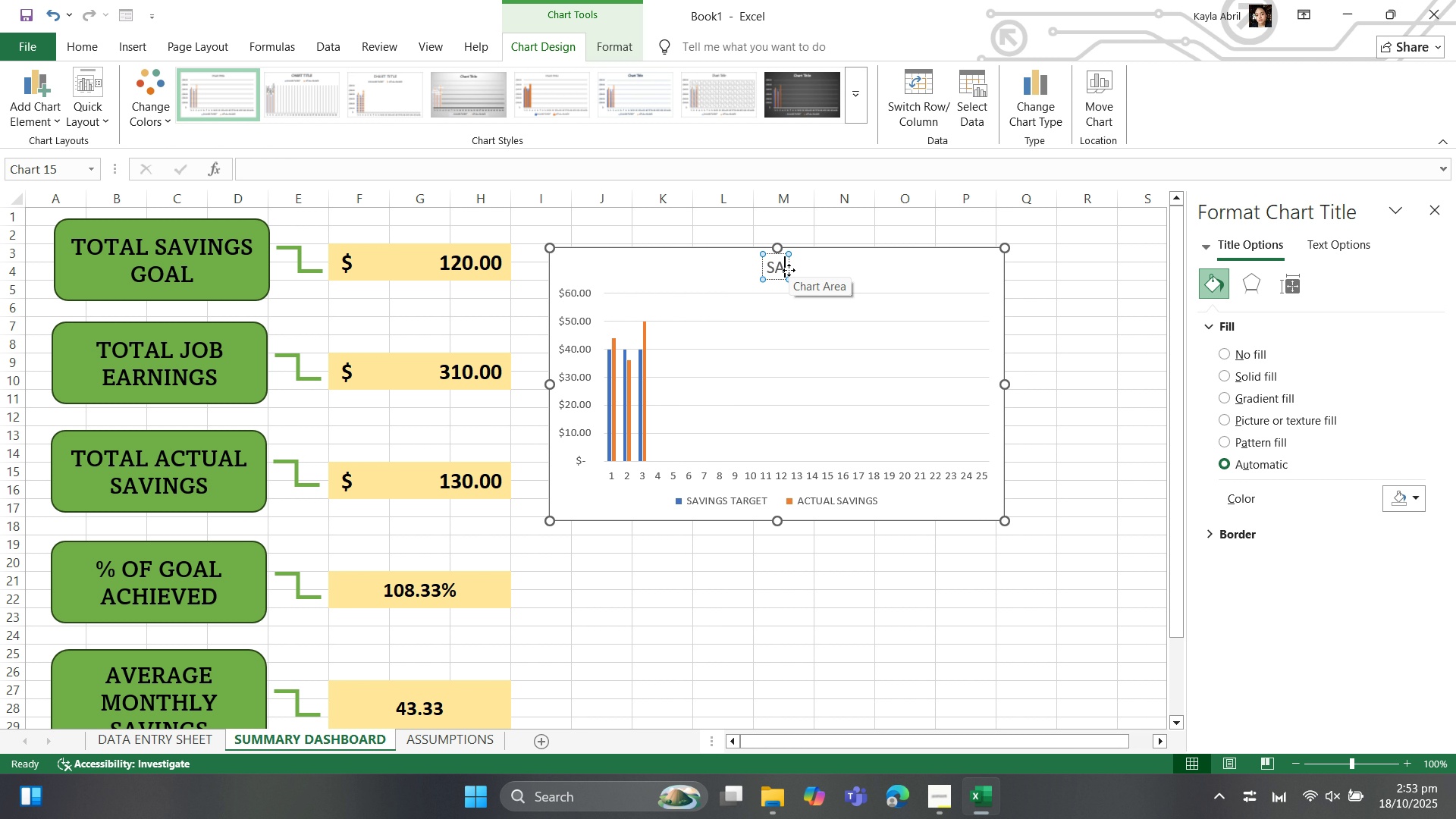 
type(vings VS target)
 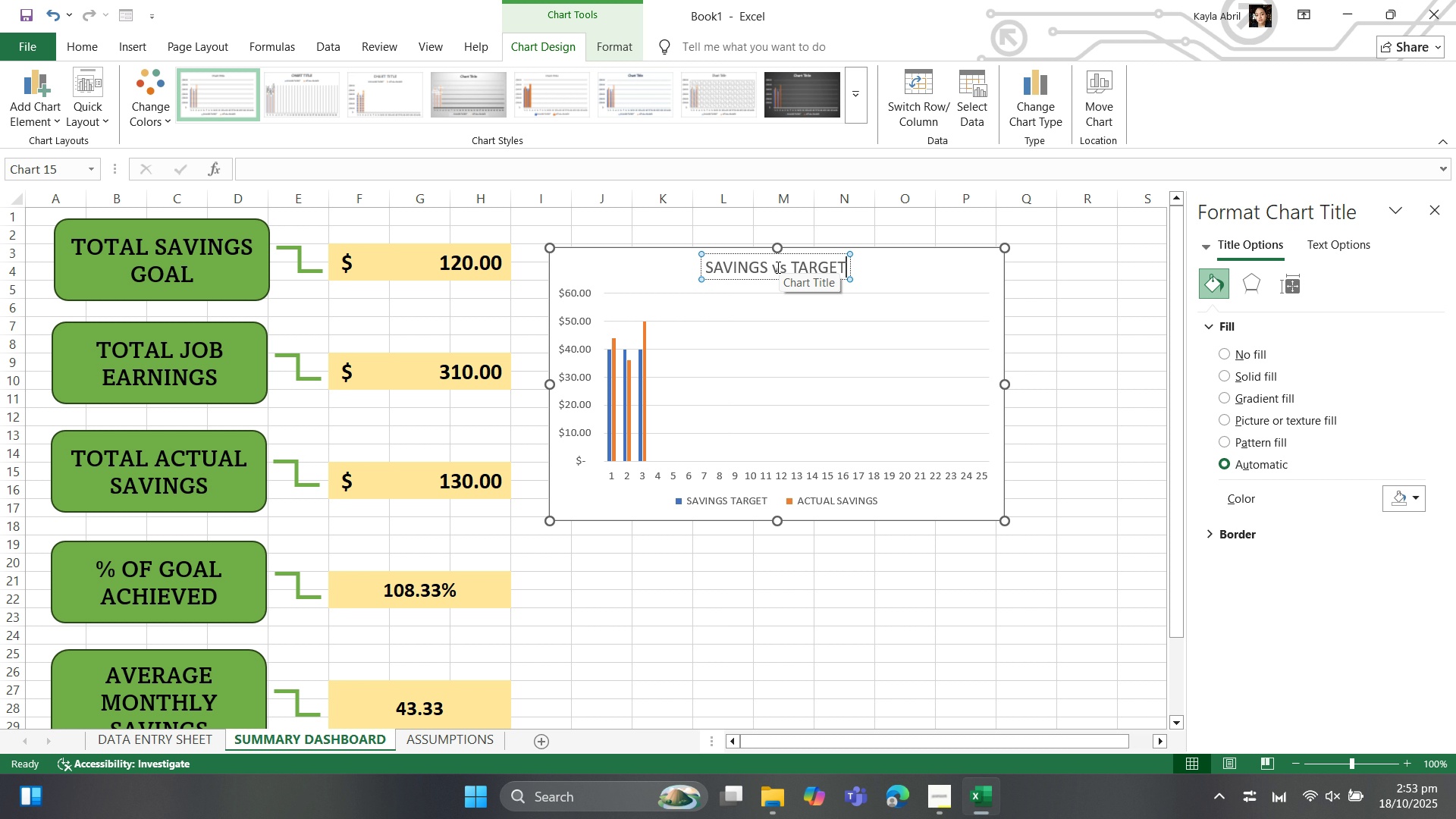 
wait(17.91)
 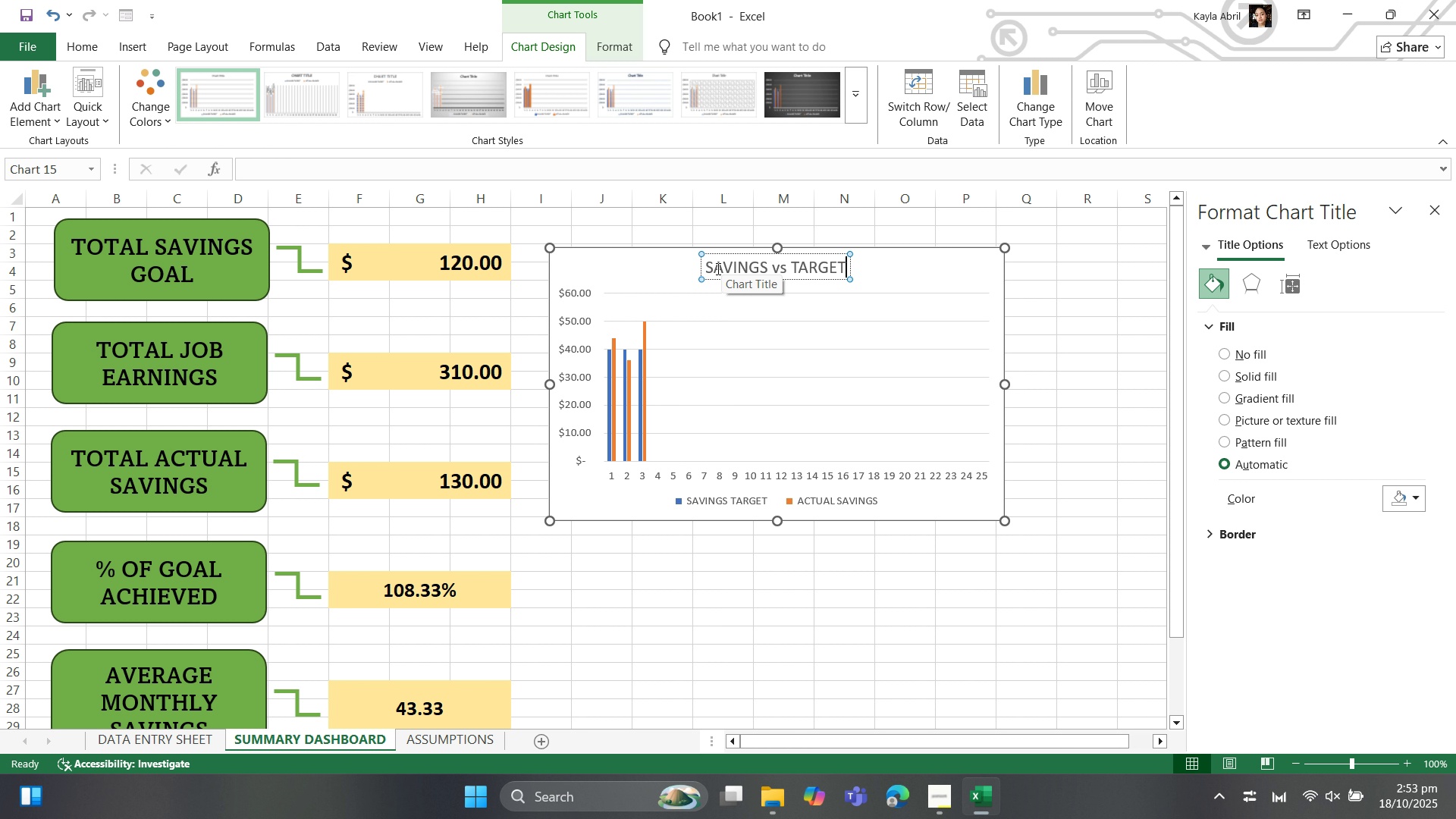 
left_click([899, 271])
 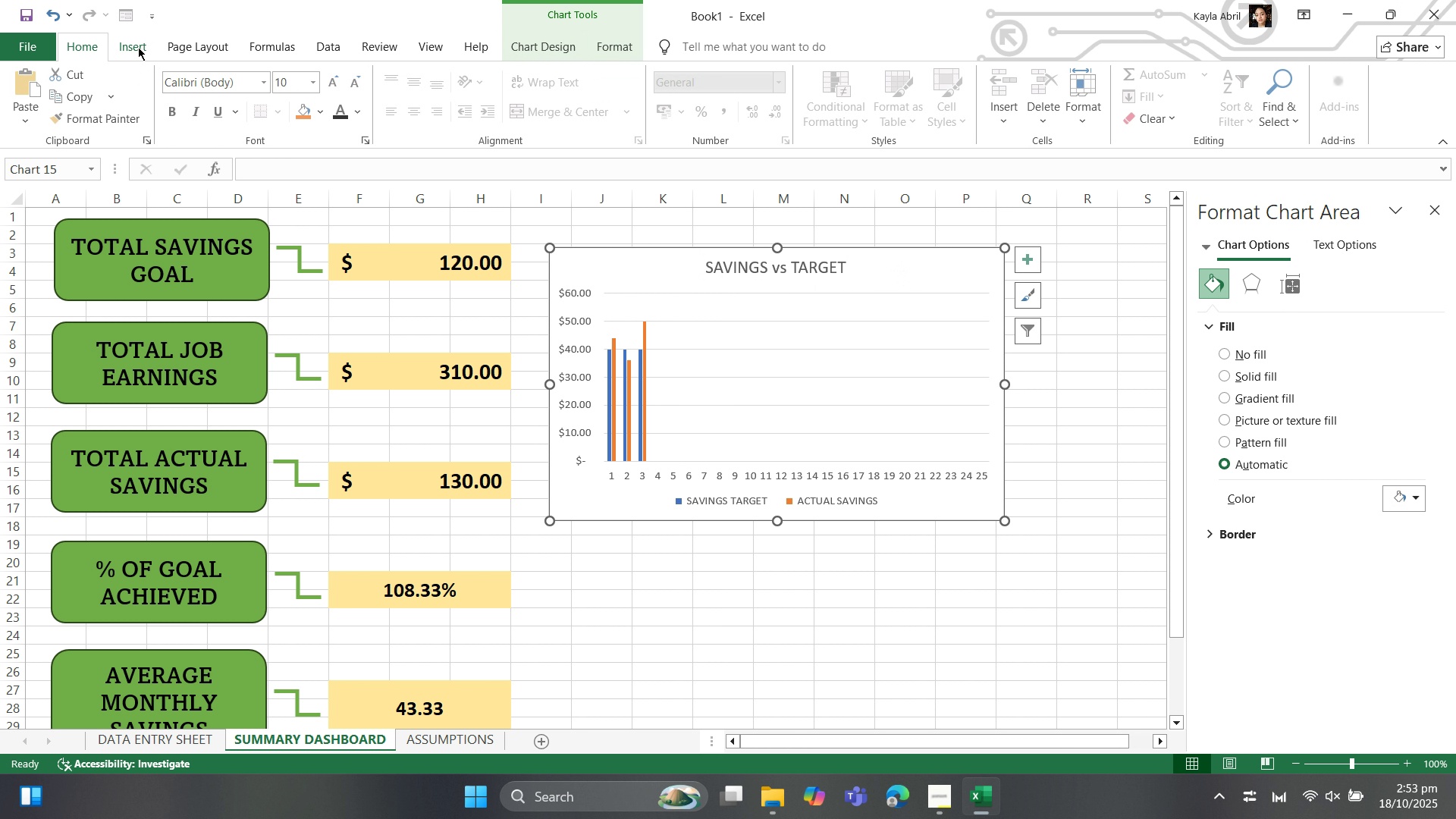 
double_click([140, 47])
 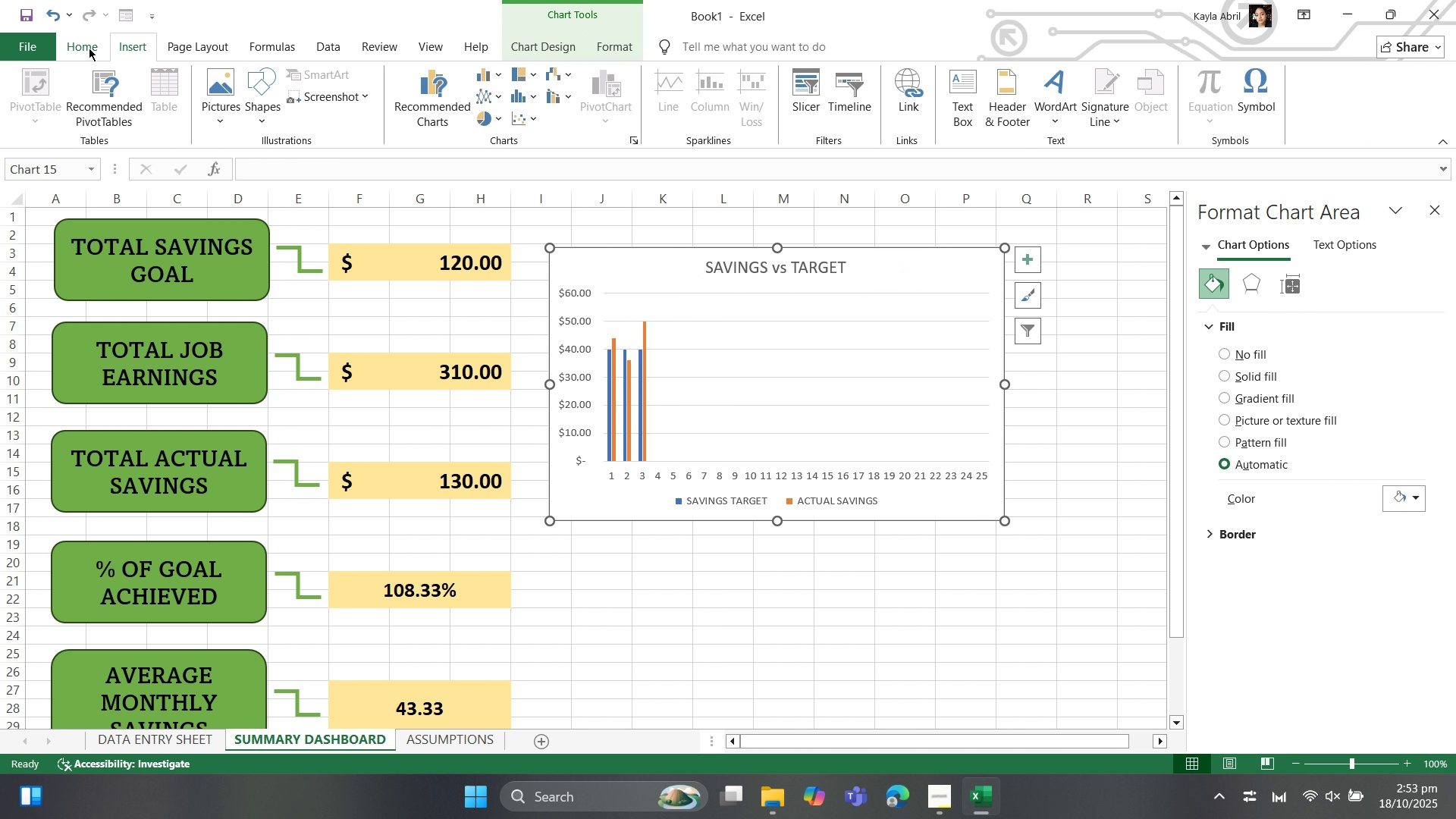 
left_click([89, 48])
 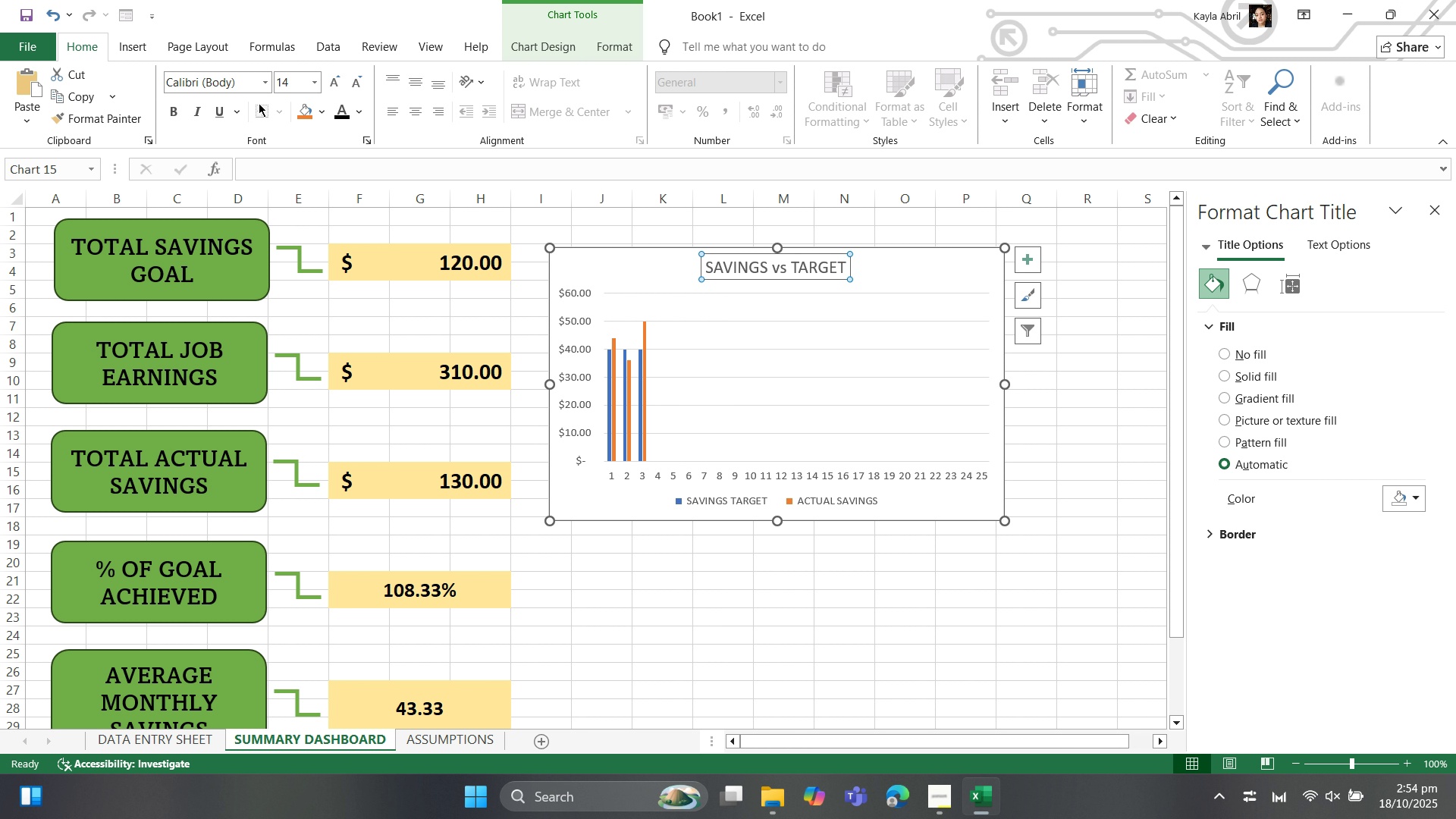 
left_click([268, 78])
 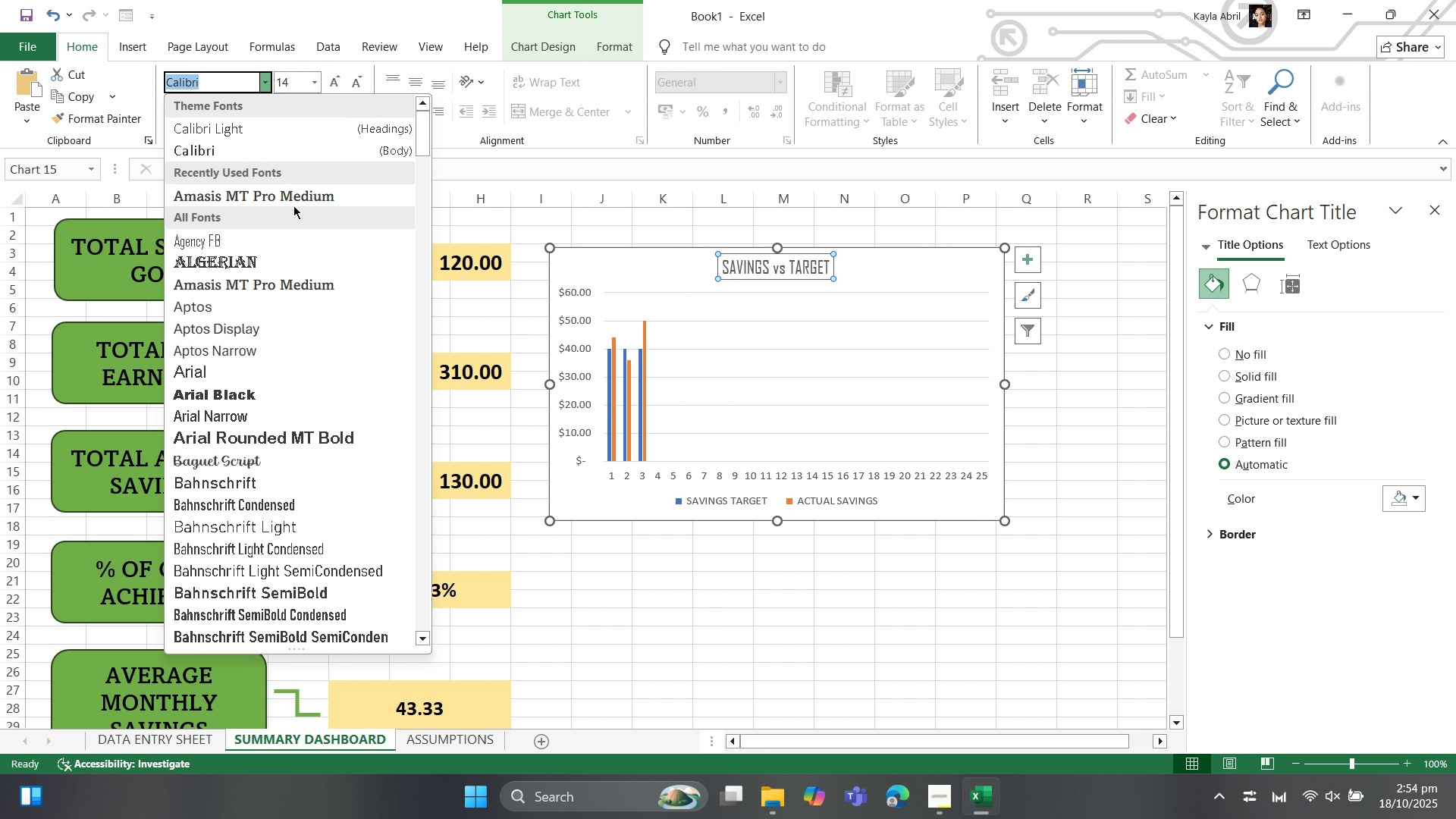 
left_click([296, 200])
 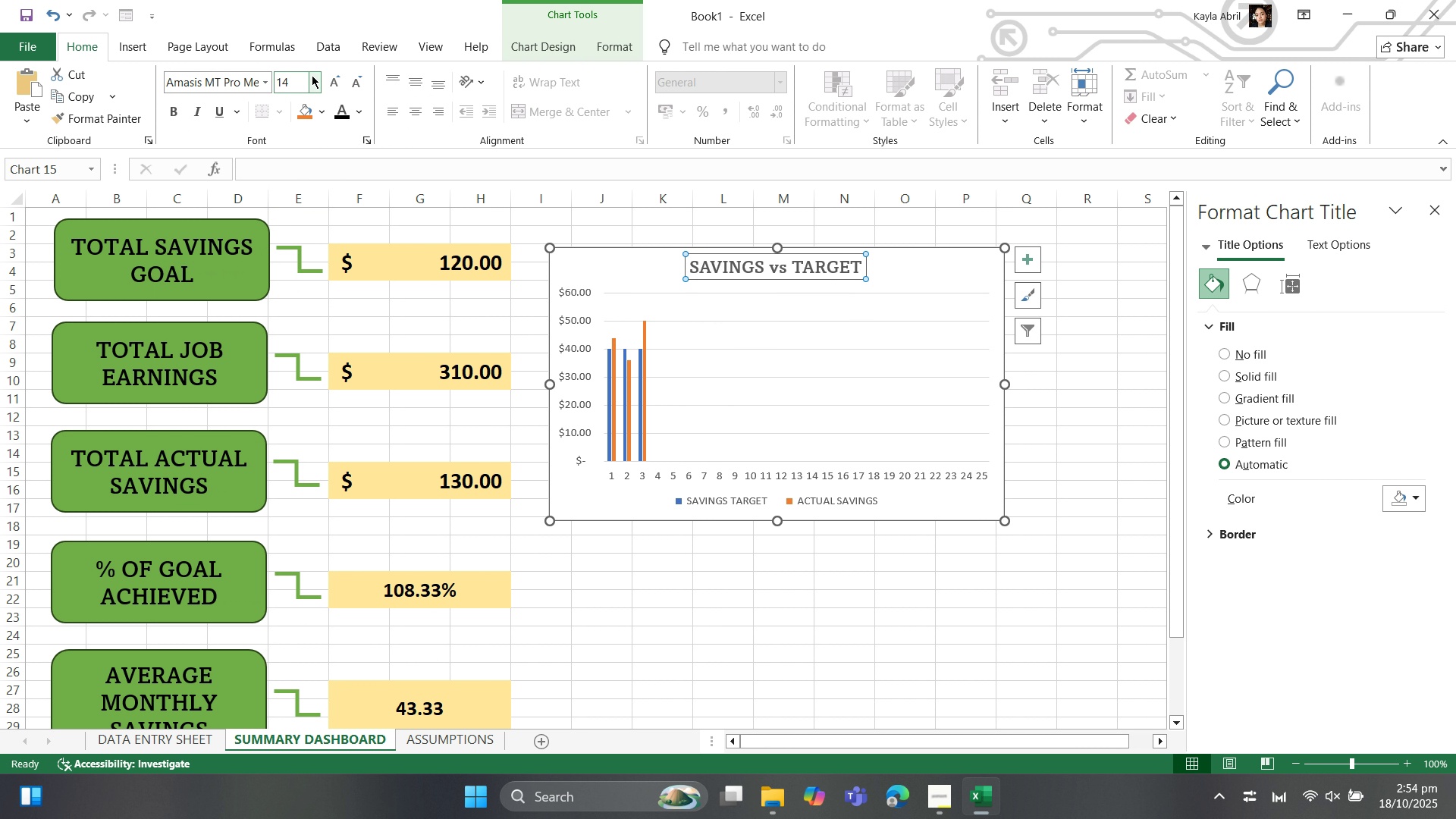 
left_click([312, 75])
 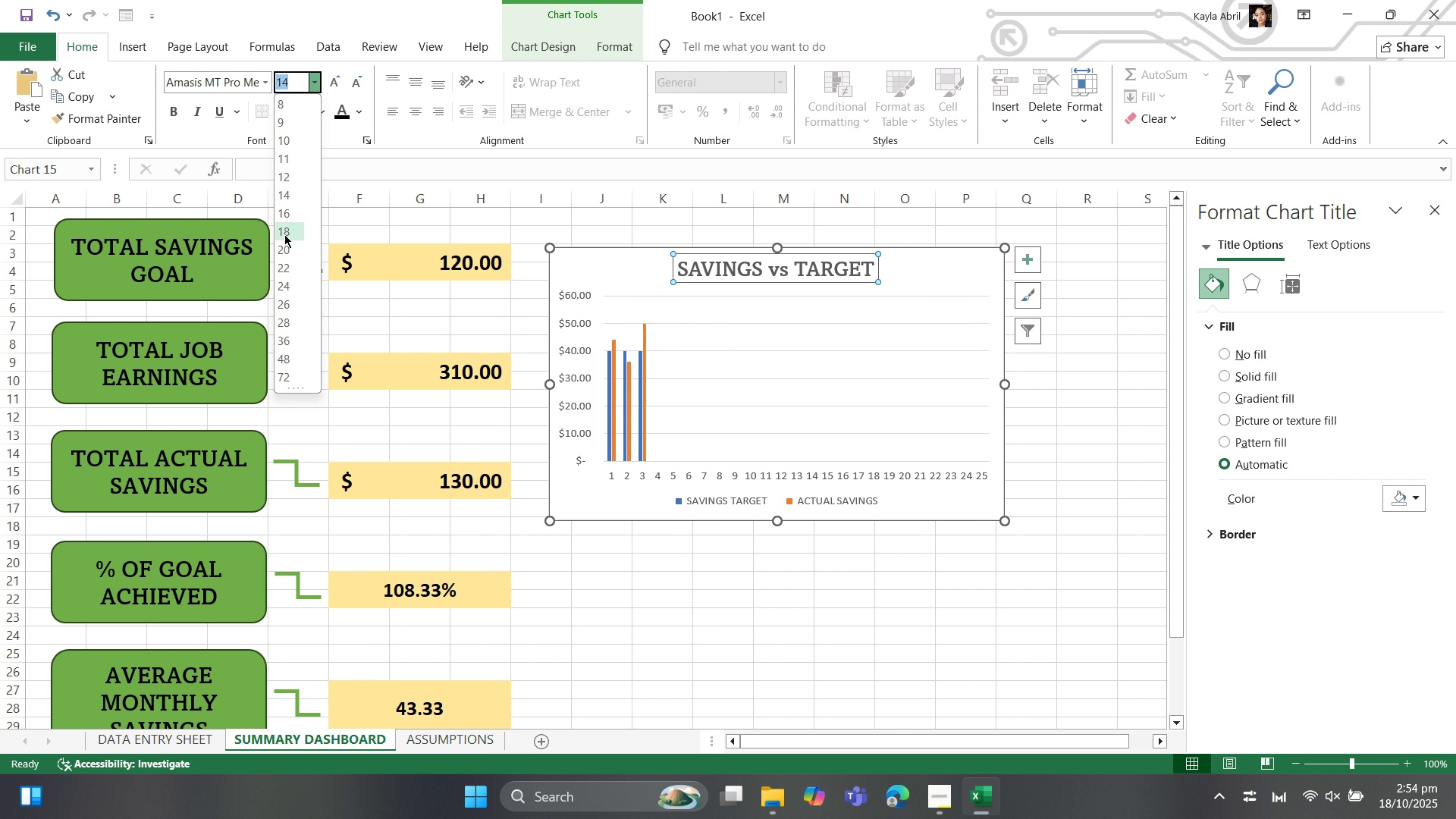 
left_click([284, 234])
 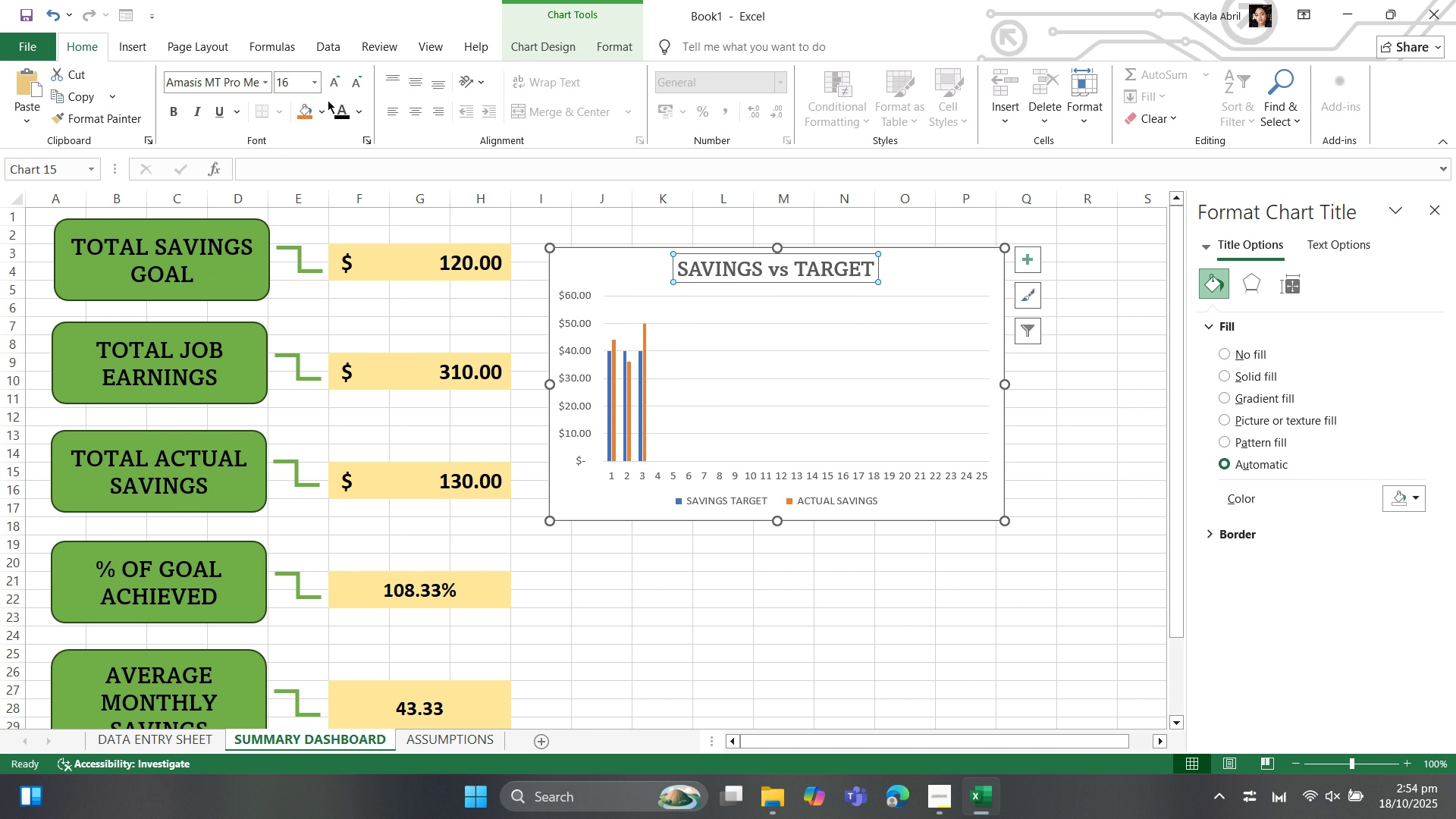 
mouse_move([317, 131])
 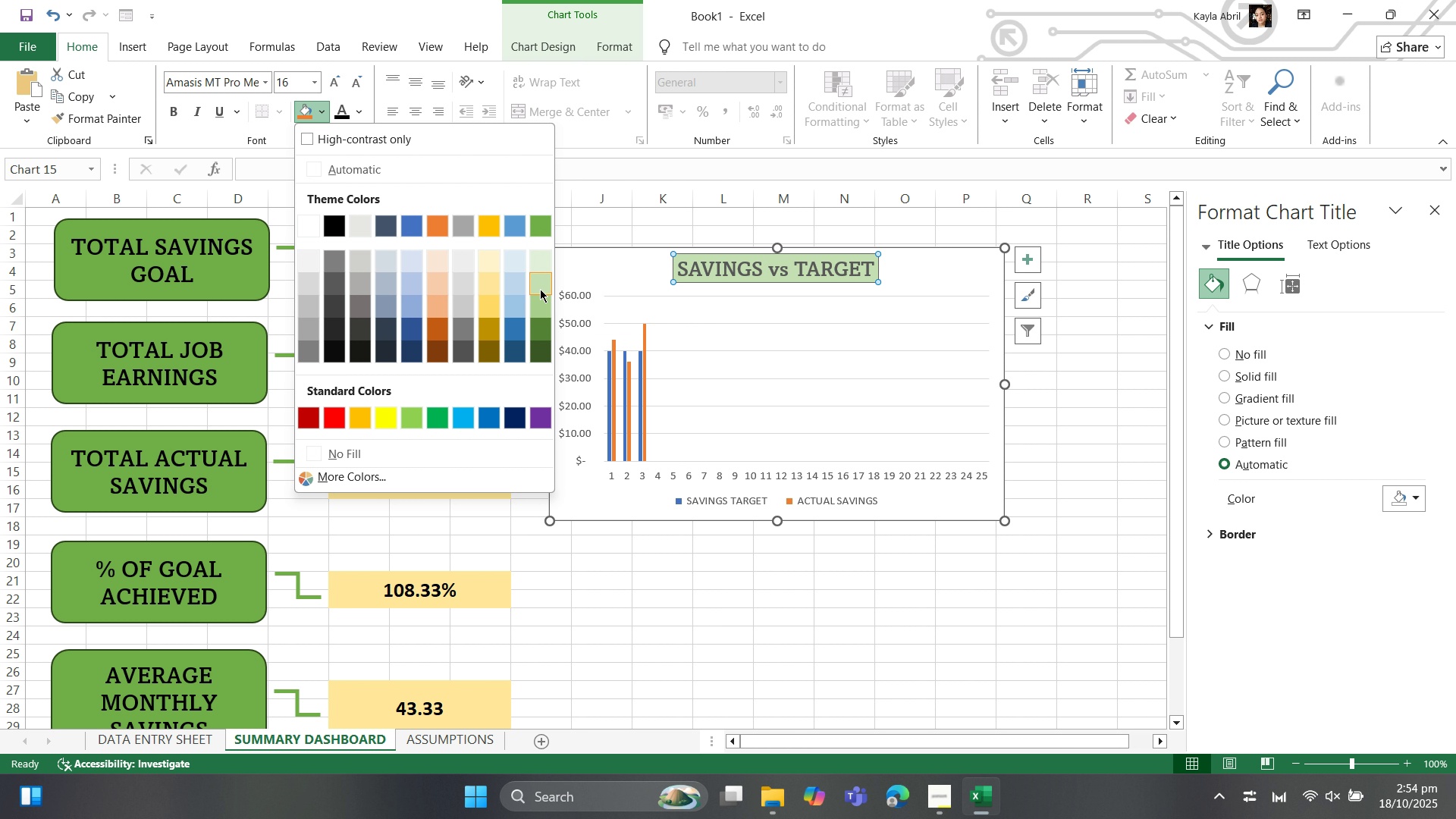 
wait(6.01)
 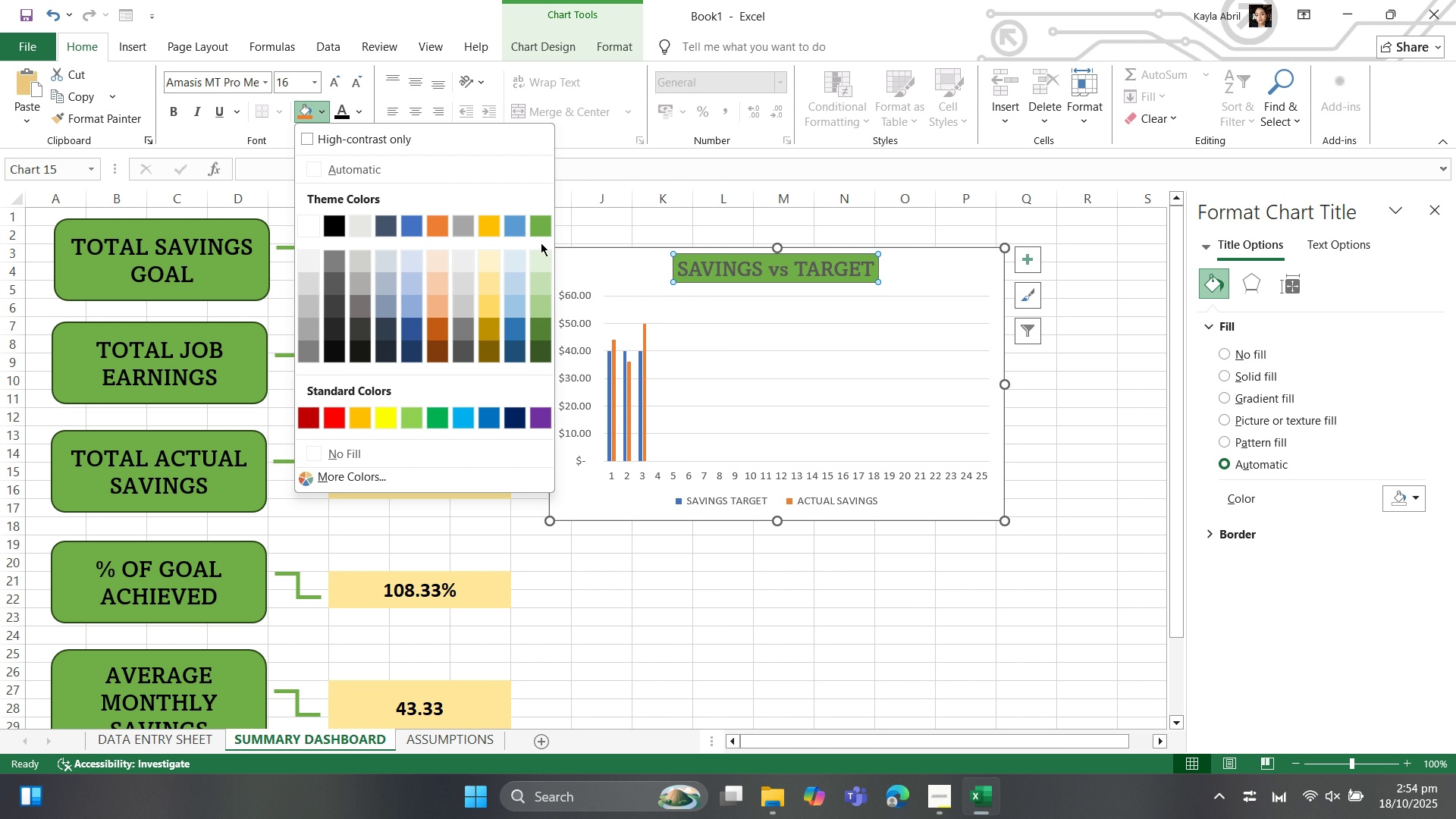 
left_click([540, 289])
 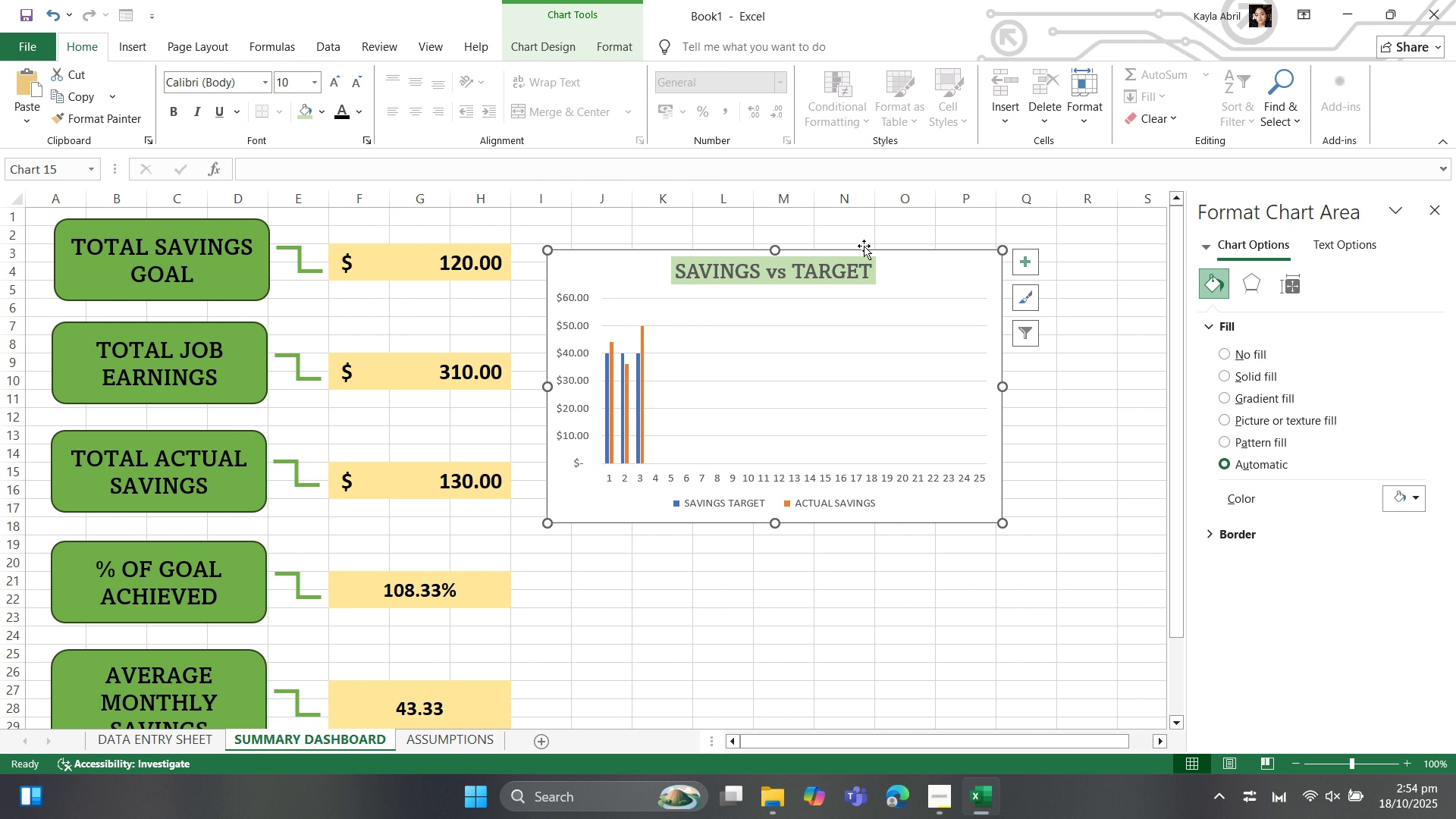 
left_click([1027, 295])
 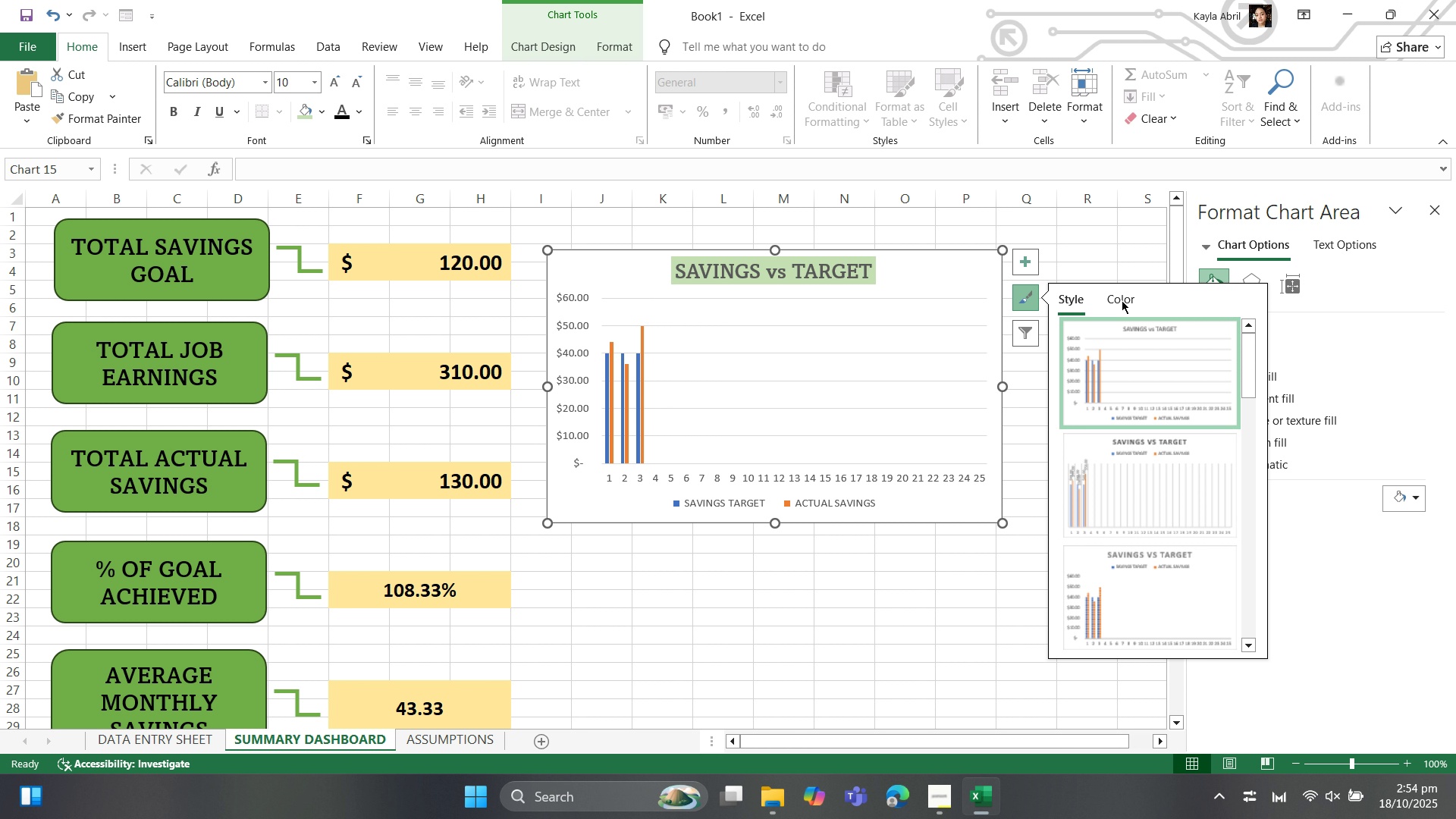 
left_click([1117, 284])
 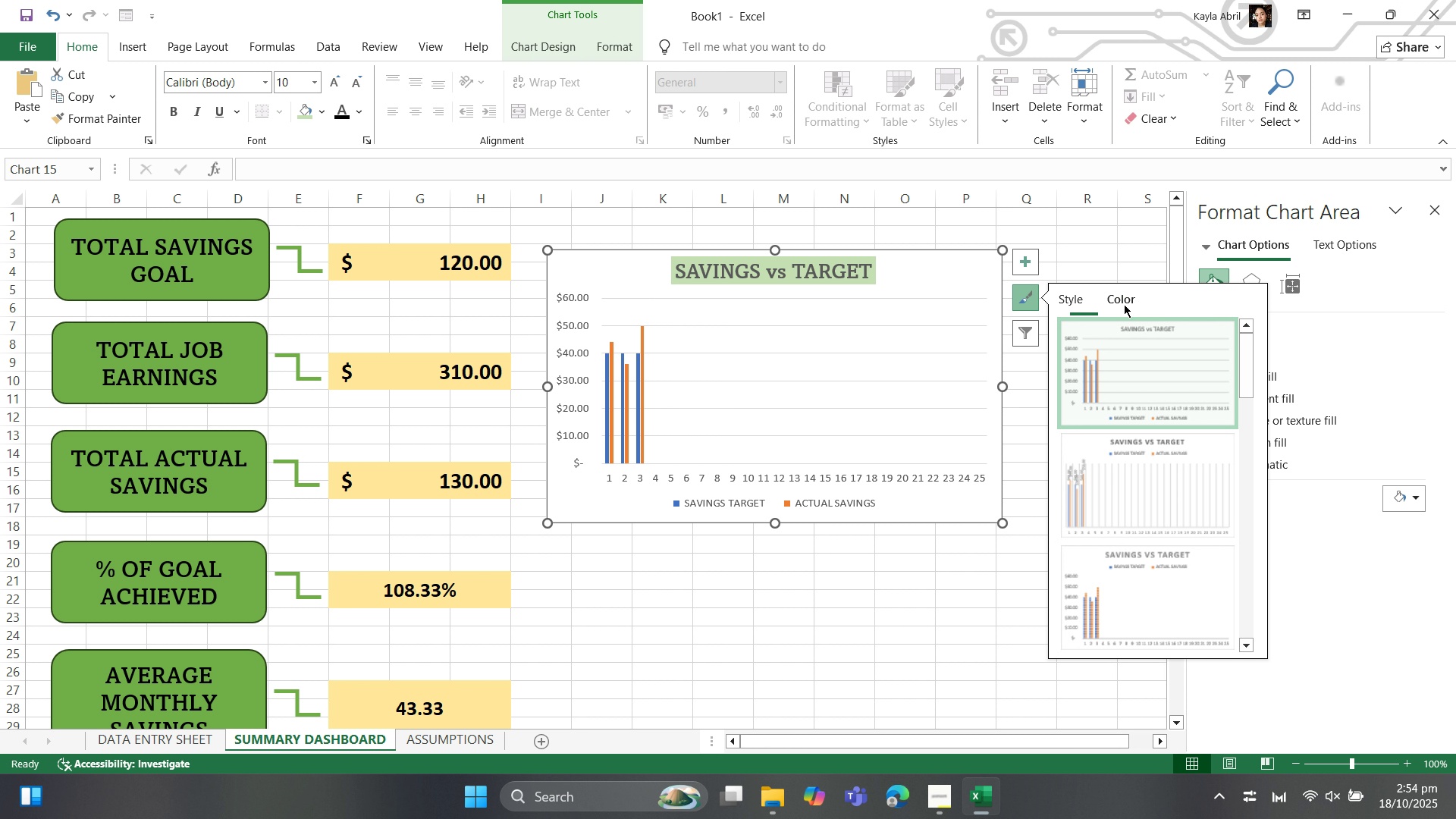 
left_click([1124, 304])
 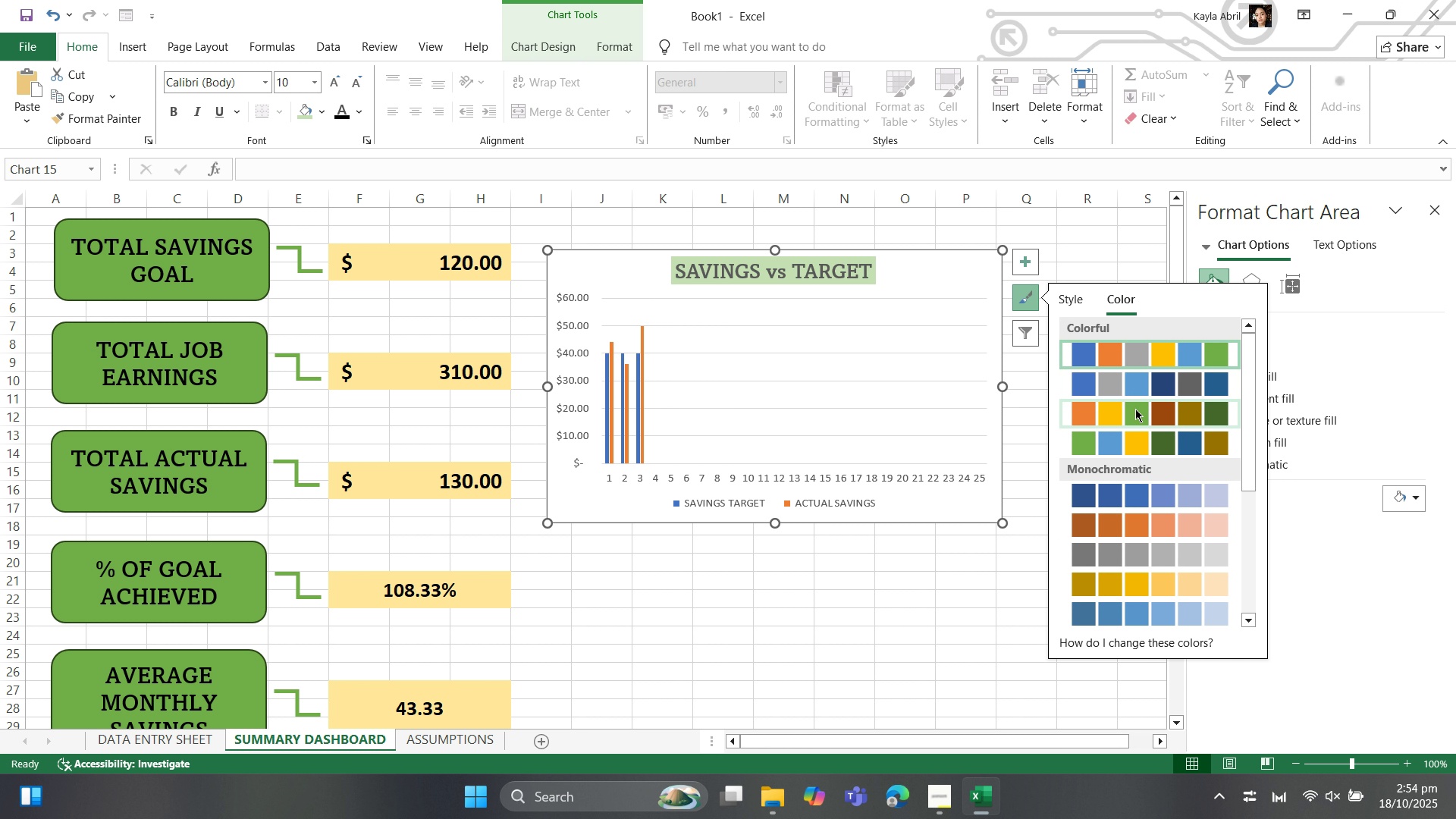 
mouse_move([1130, 410])
 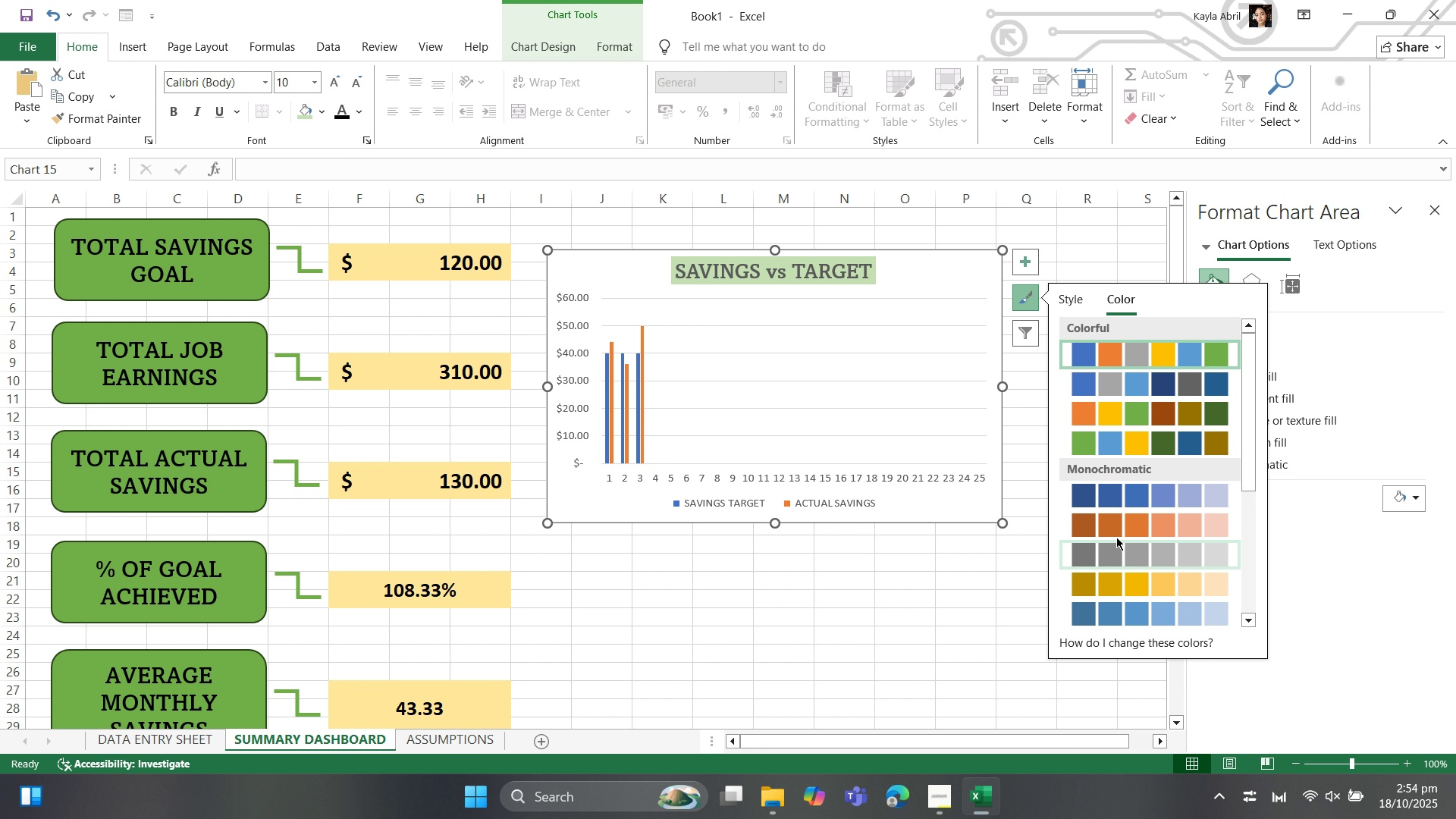 
scroll: coordinate [1116, 533], scroll_direction: down, amount: 3.0
 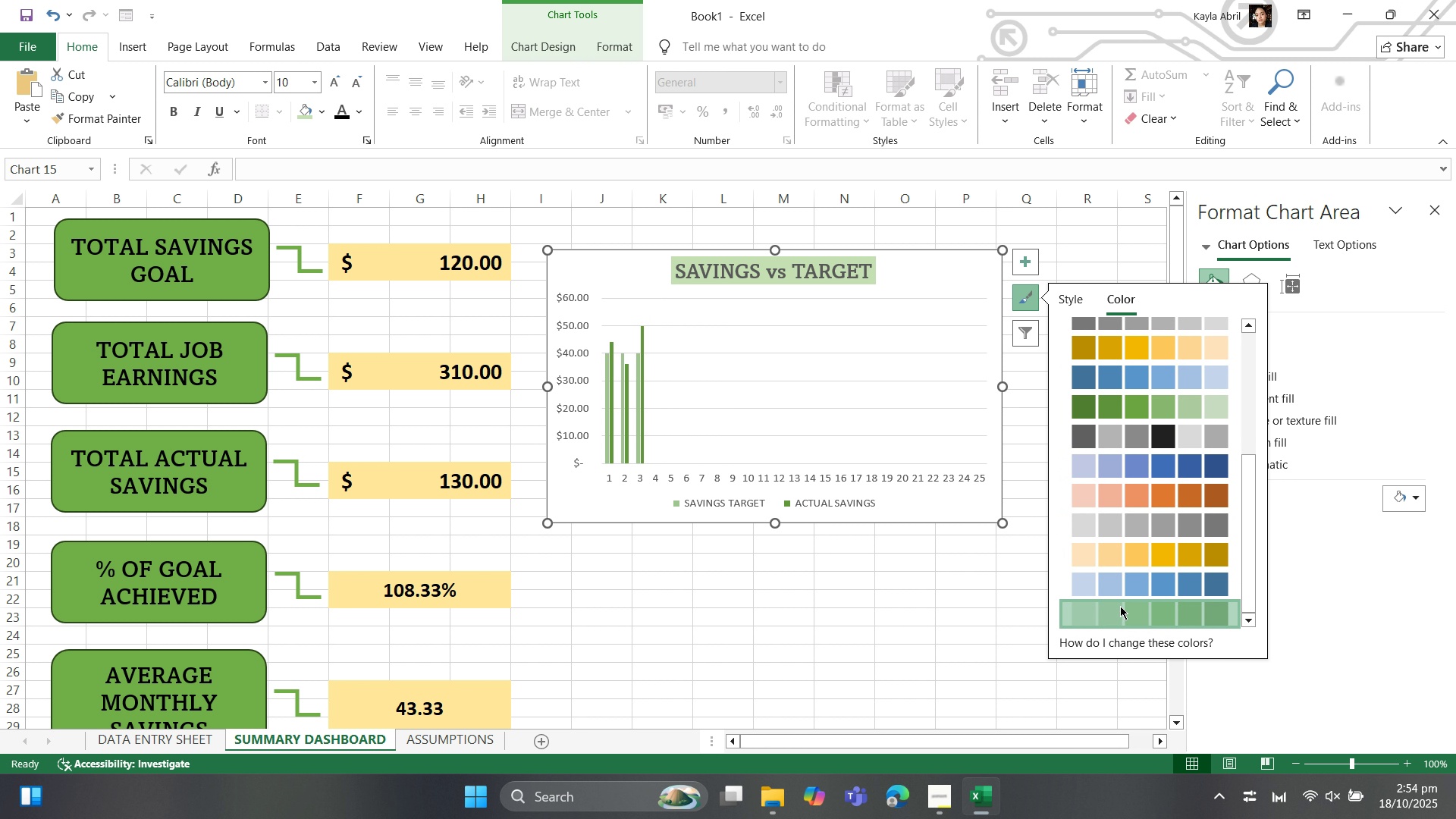 
left_click([1120, 606])
 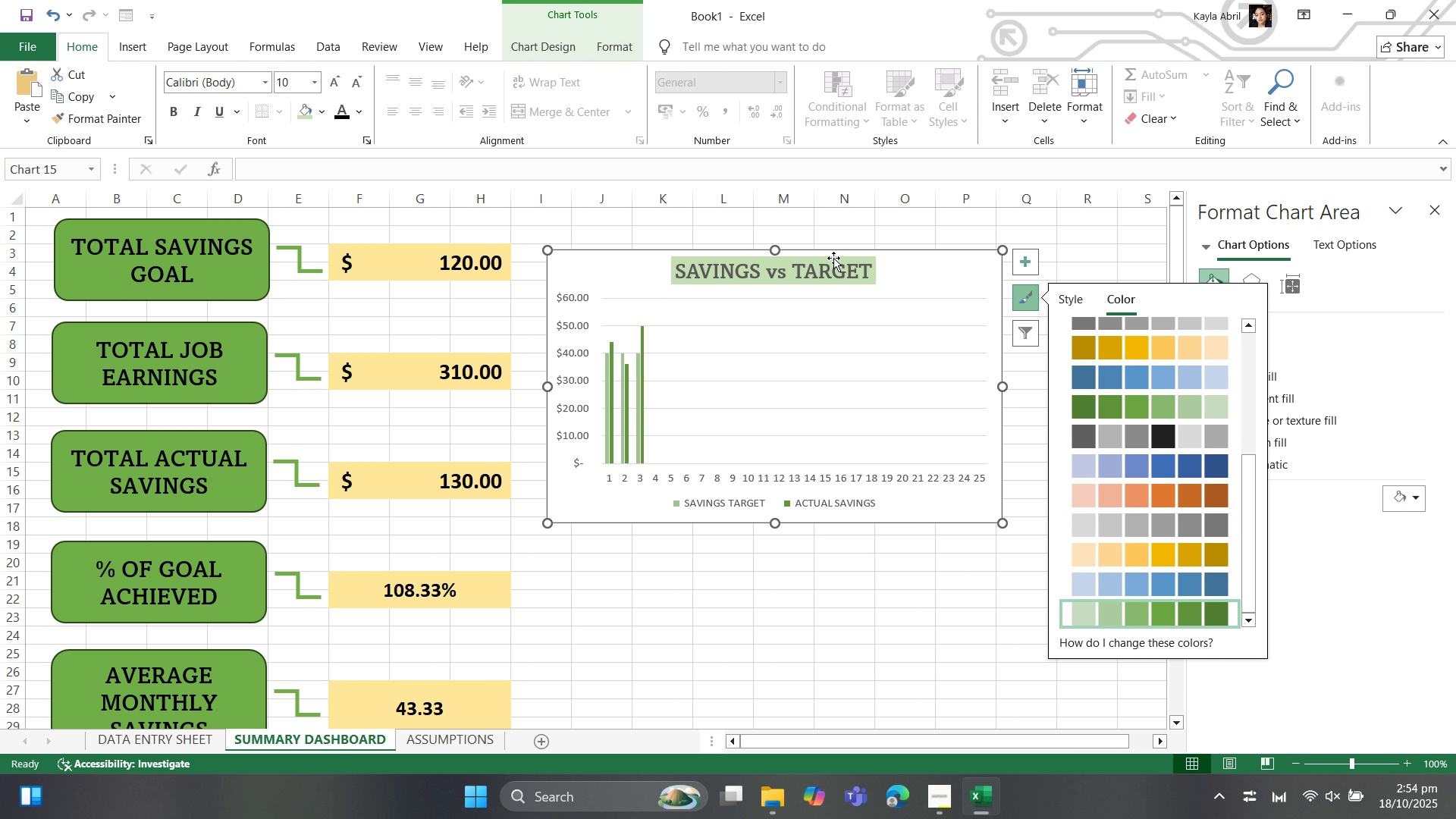 
left_click([833, 258])
 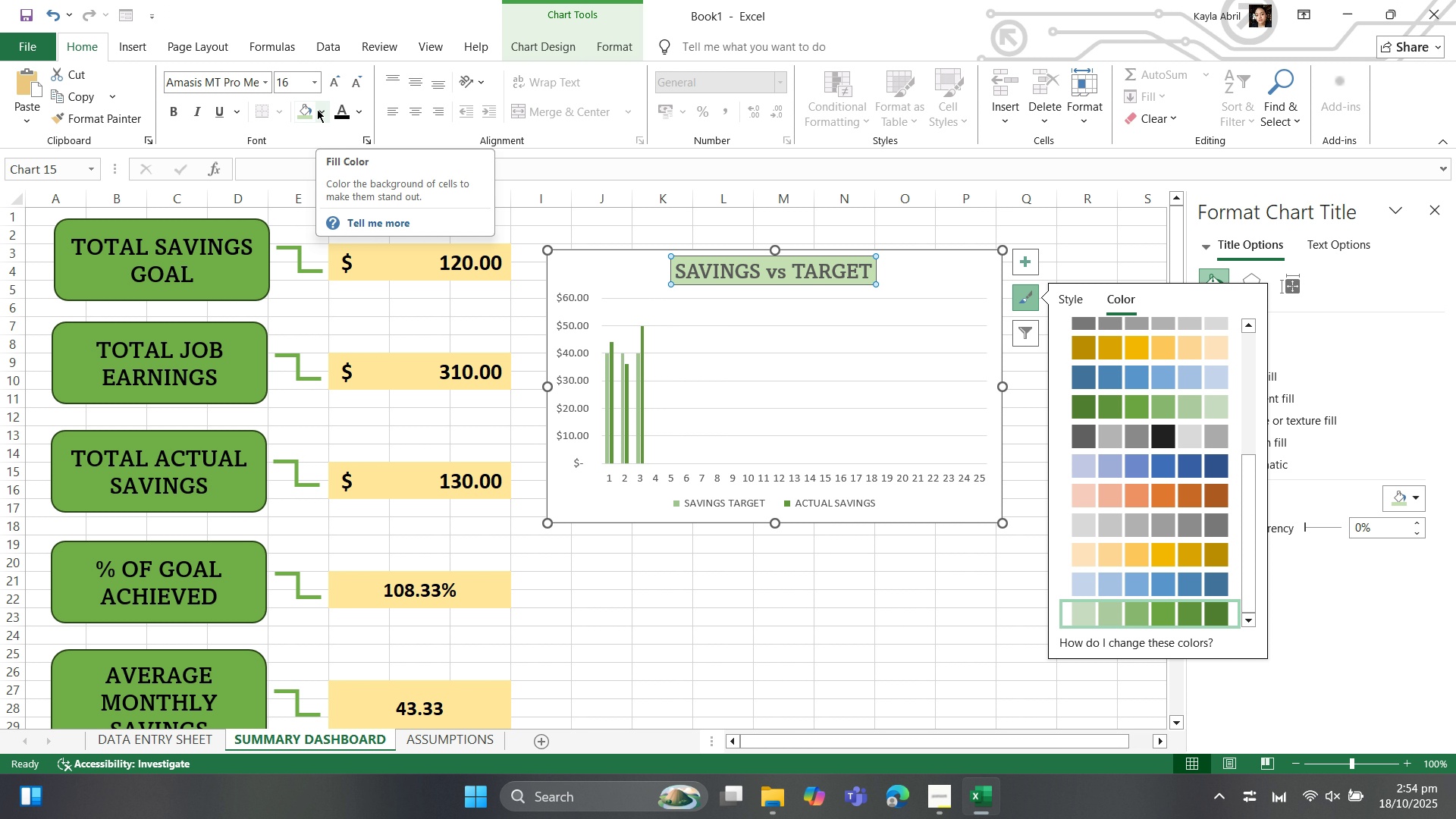 
left_click([317, 109])
 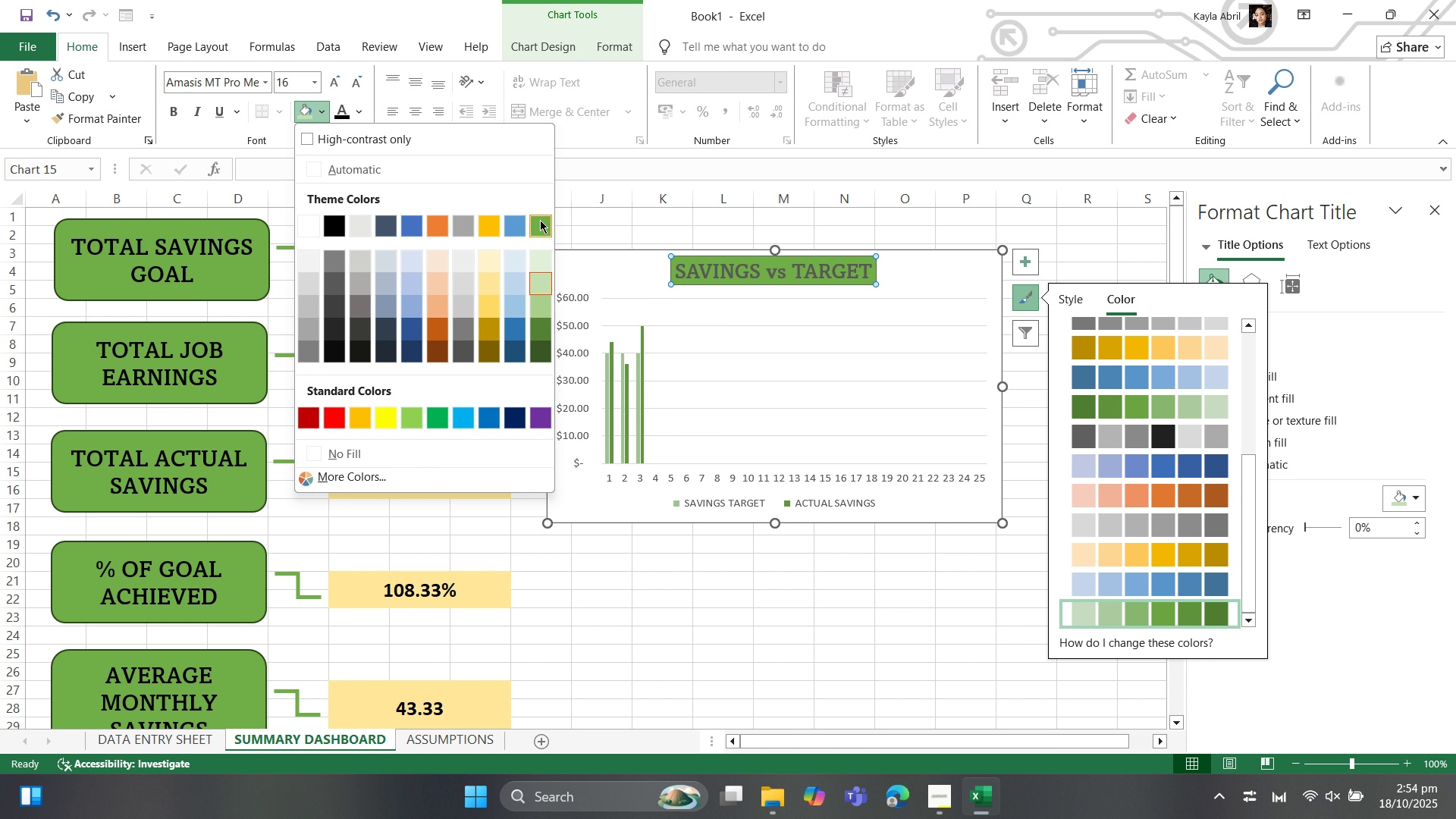 
left_click([540, 220])
 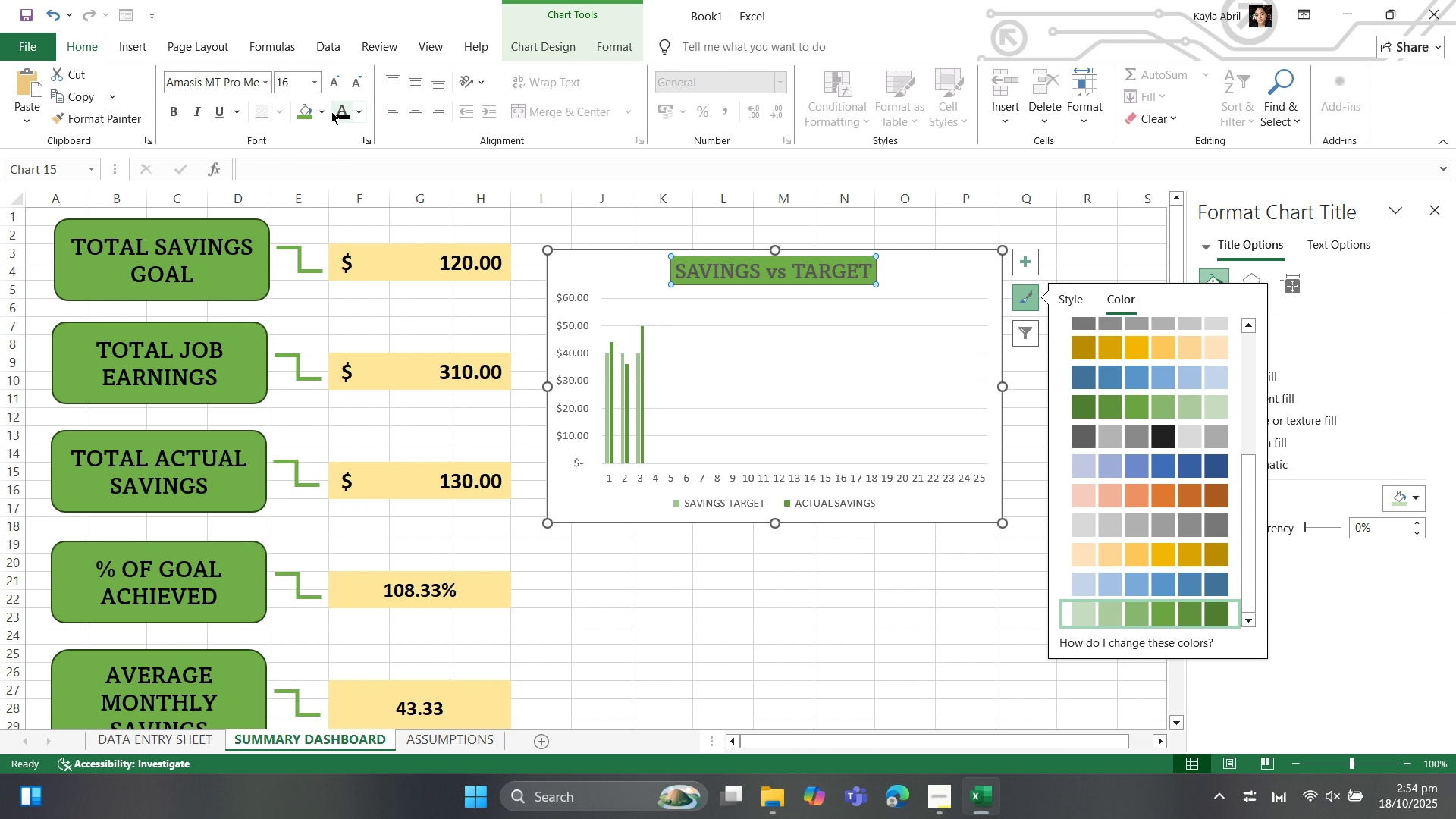 
left_click([331, 111])
 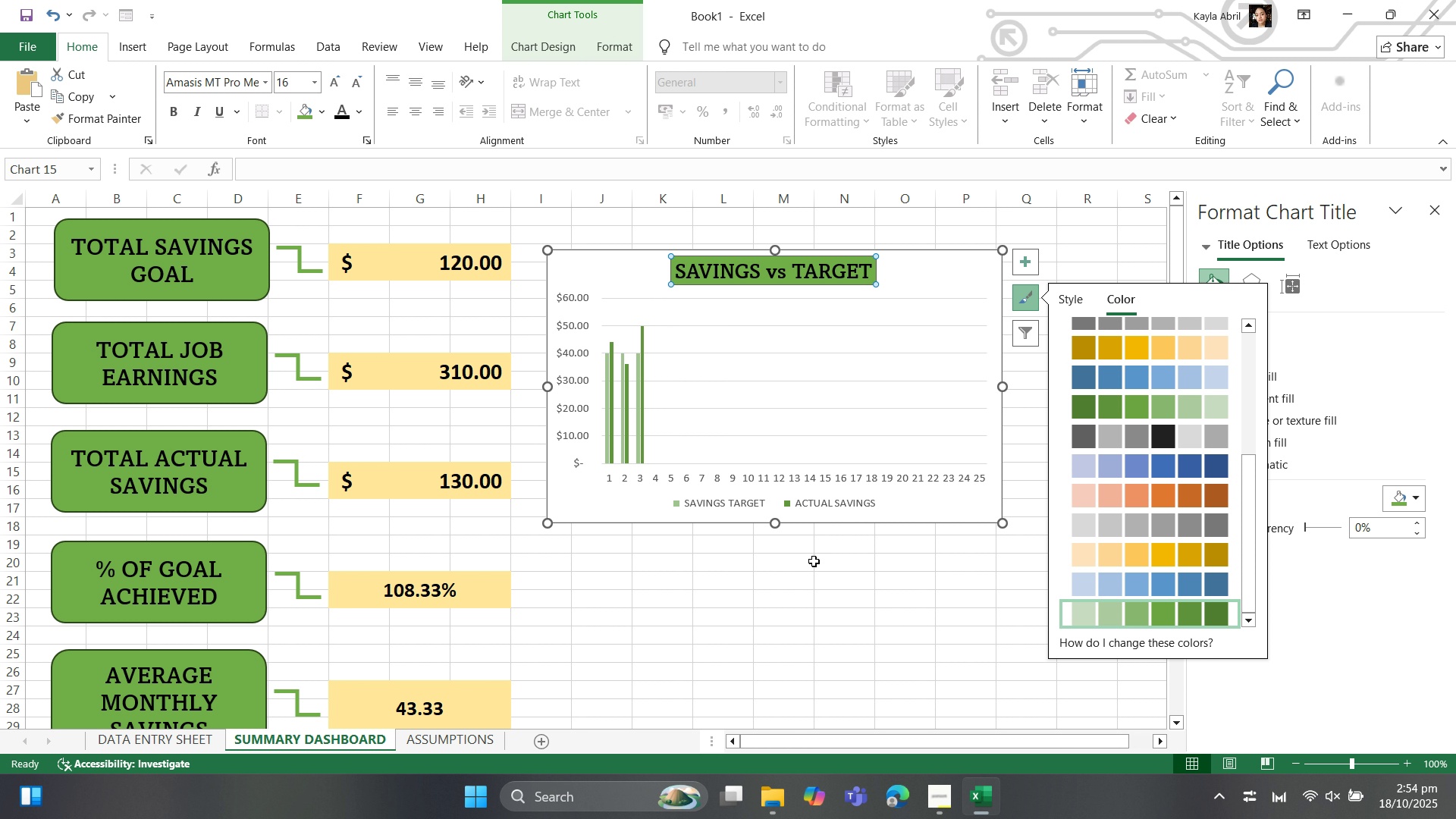 
wait(6.62)
 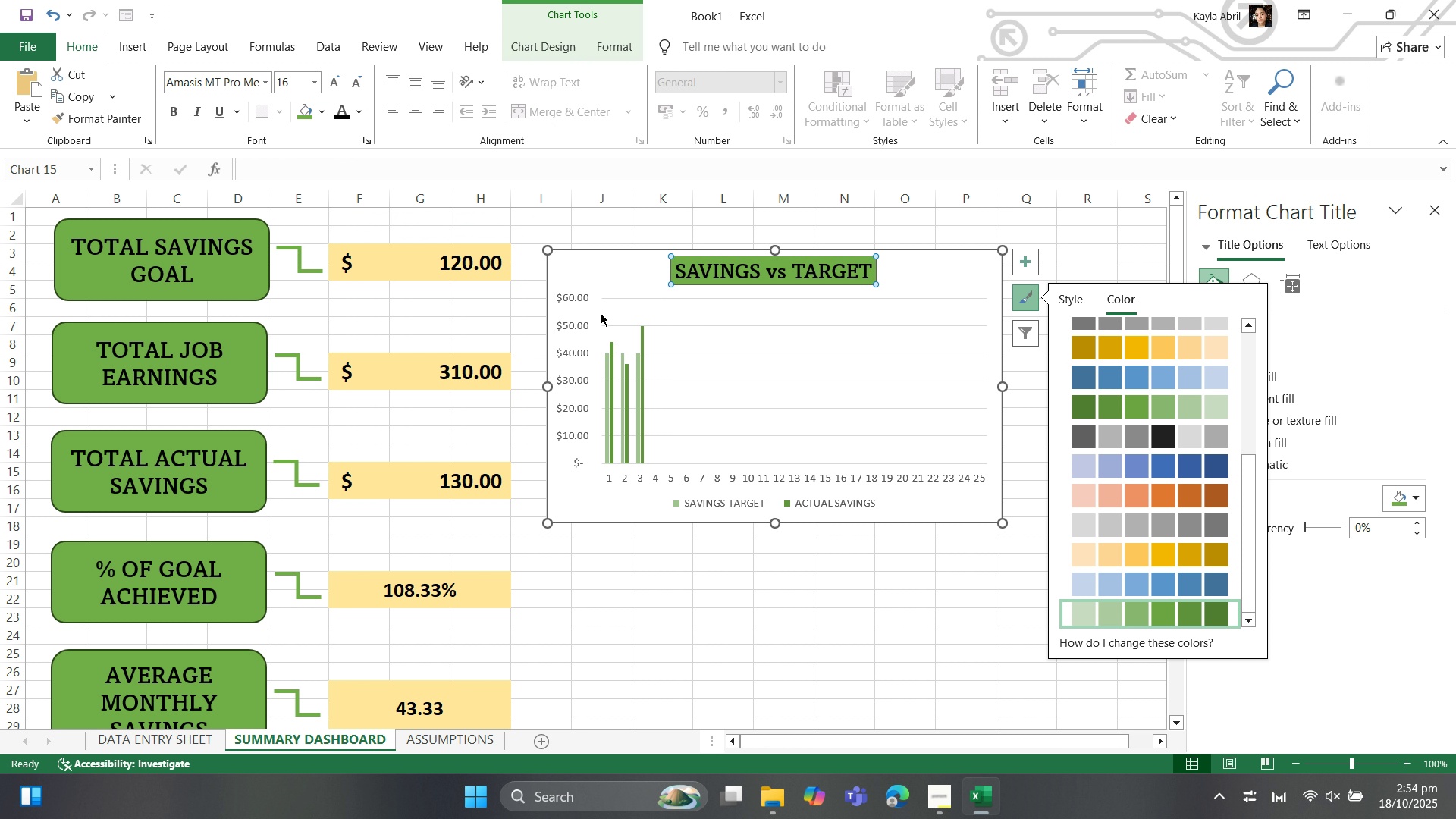 
left_click([946, 281])
 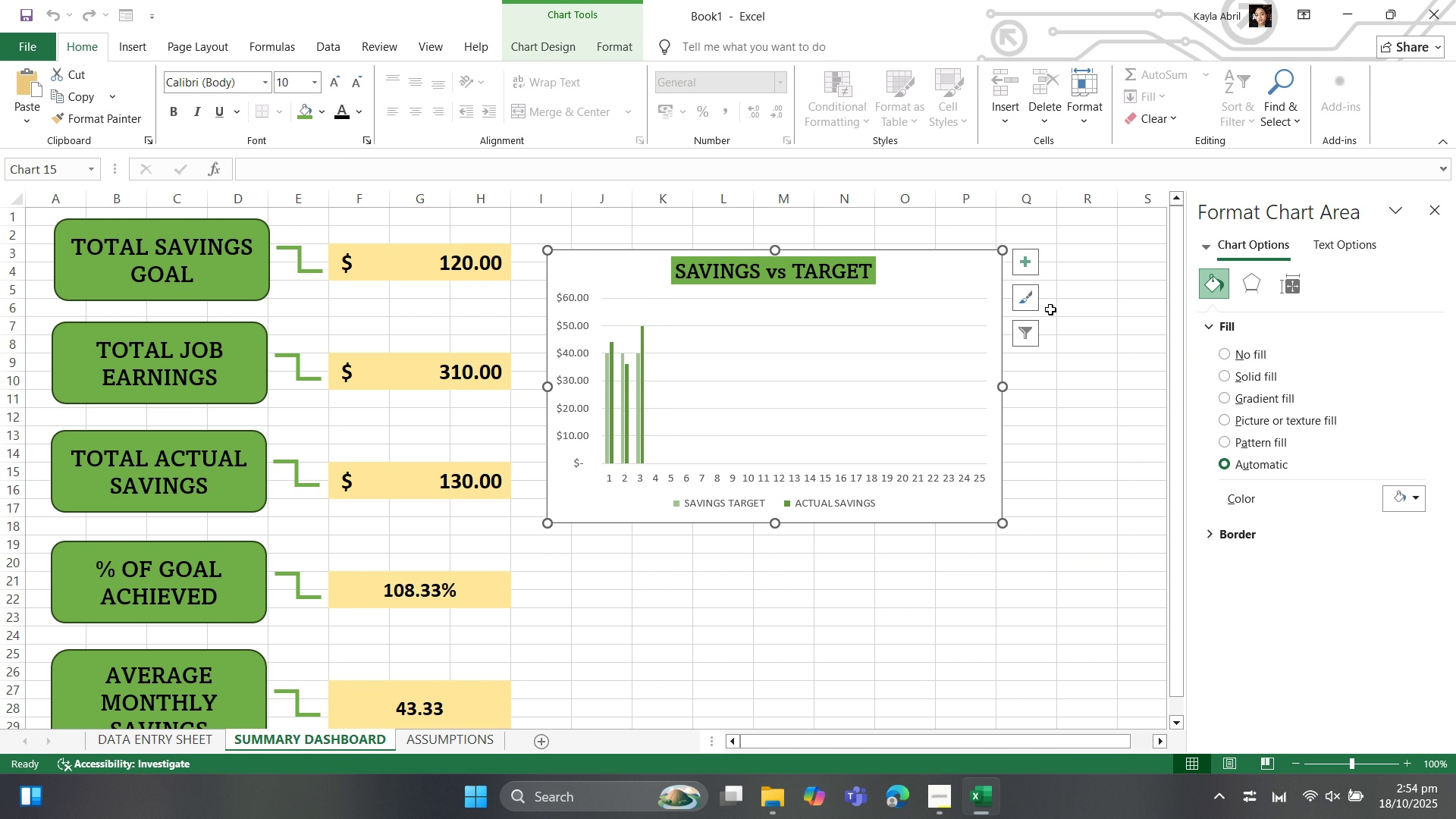 
left_click([1032, 301])
 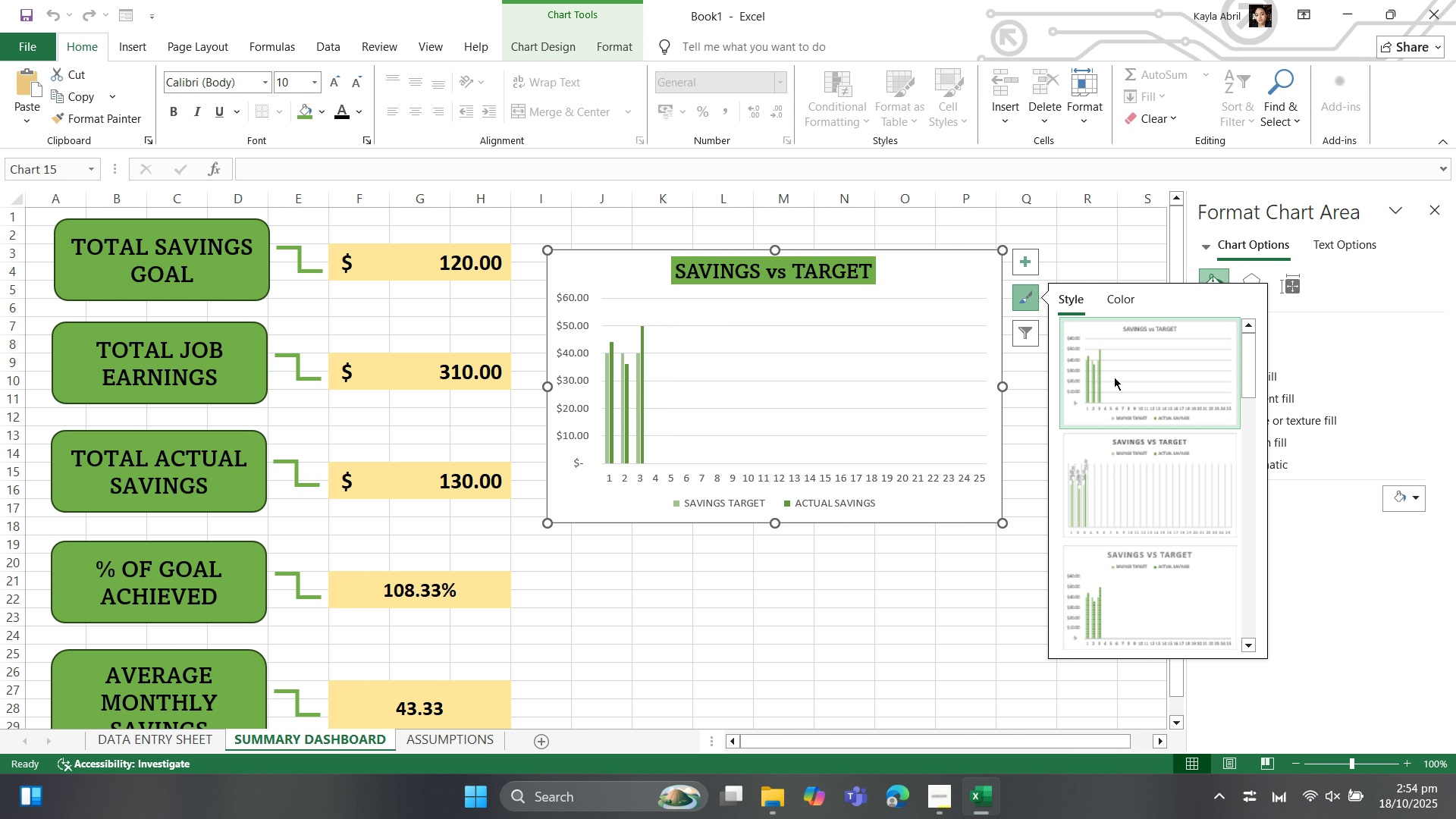 
scroll: coordinate [1097, 427], scroll_direction: down, amount: 2.0
 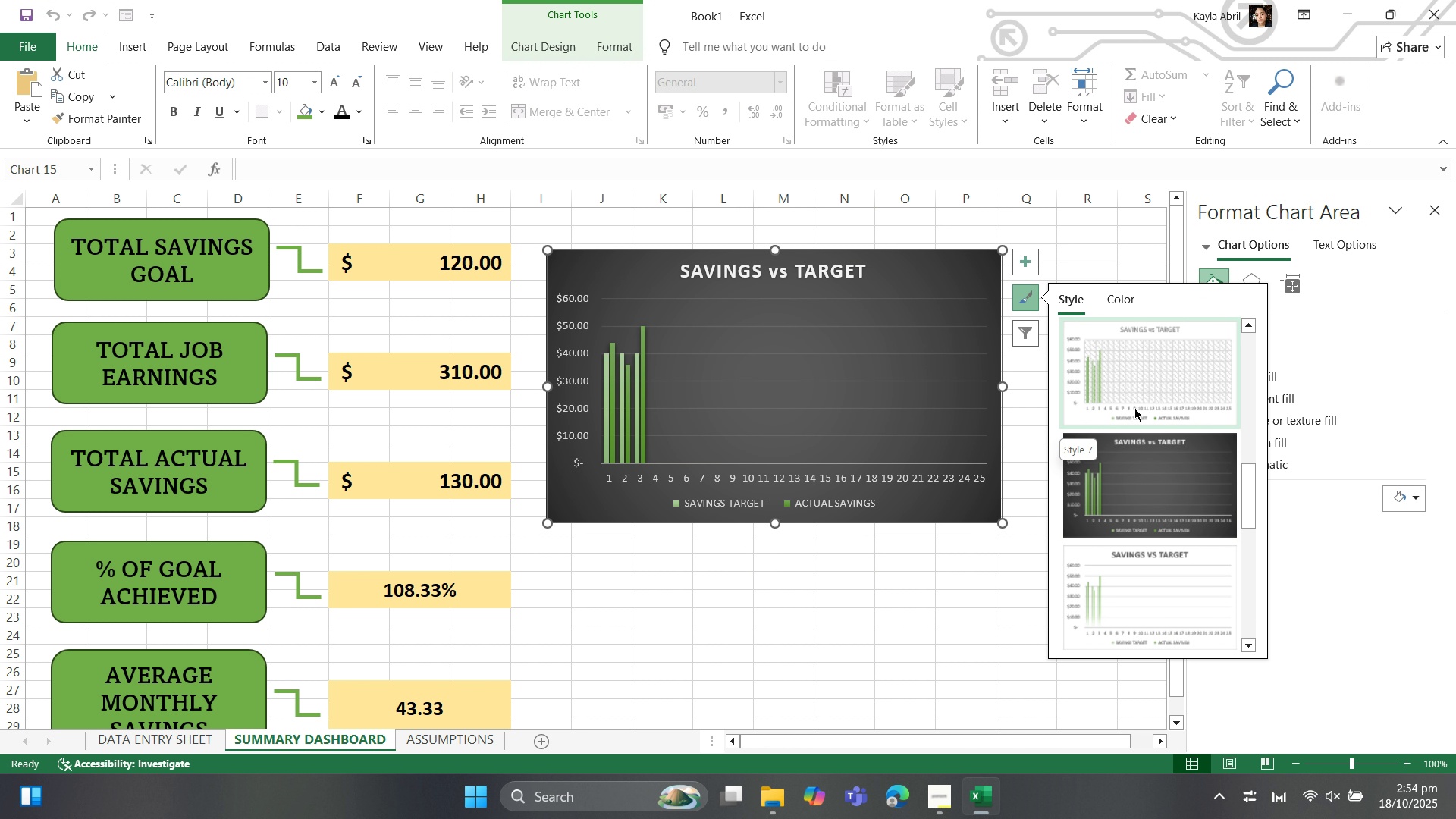 
wait(8.69)
 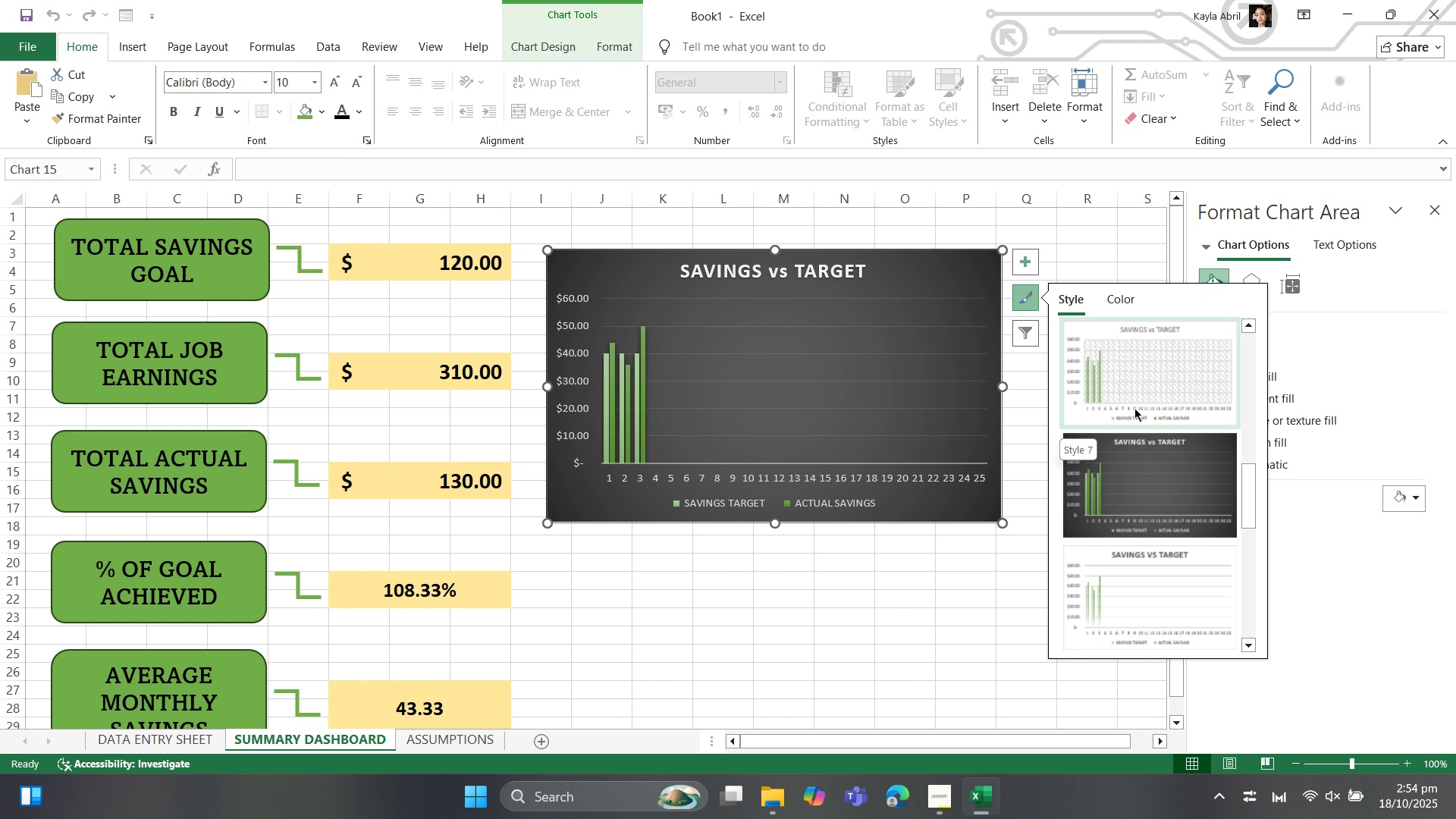 
scroll: coordinate [1131, 428], scroll_direction: up, amount: 3.0
 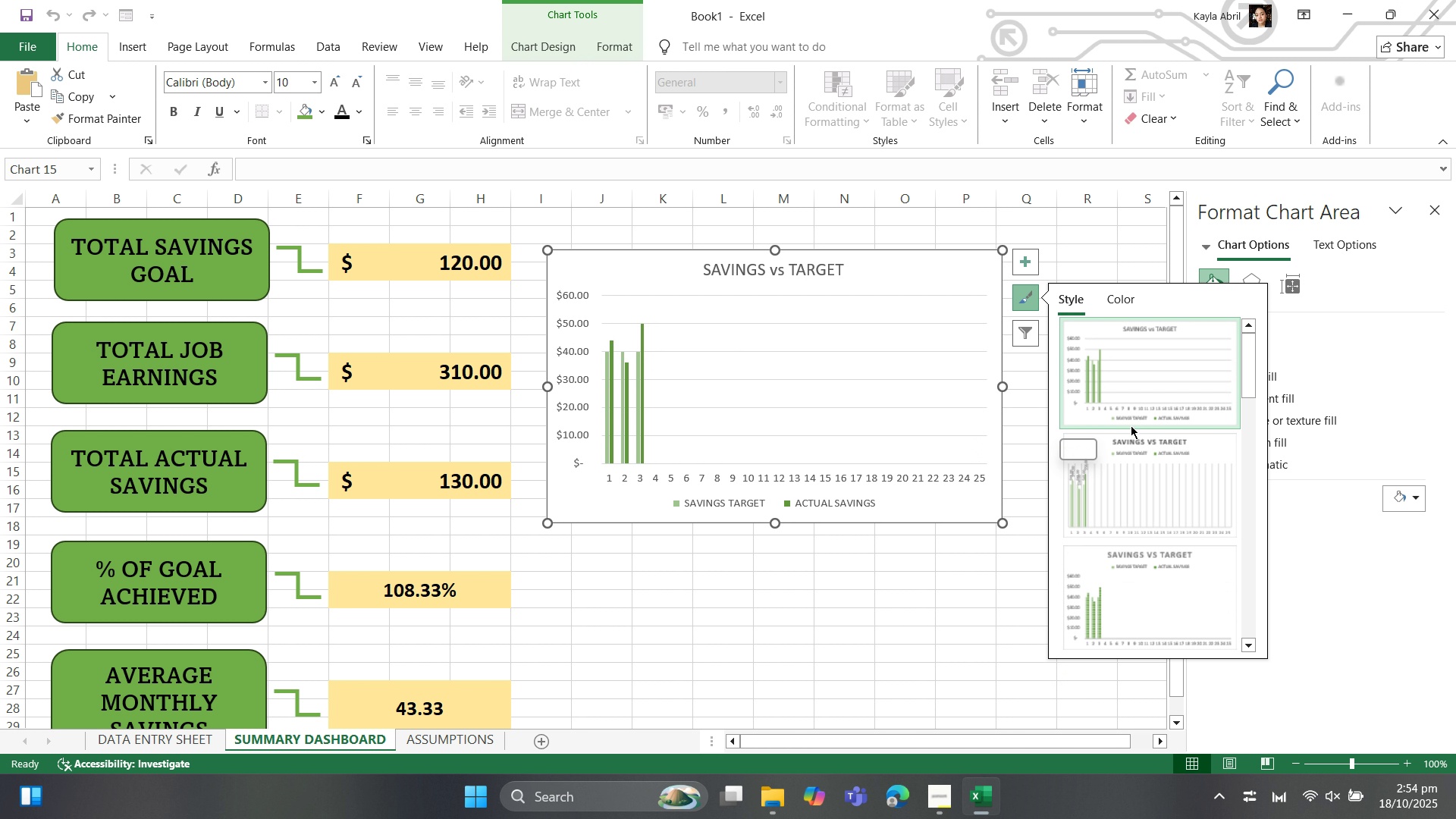 
scroll: coordinate [1130, 440], scroll_direction: down, amount: 14.0
 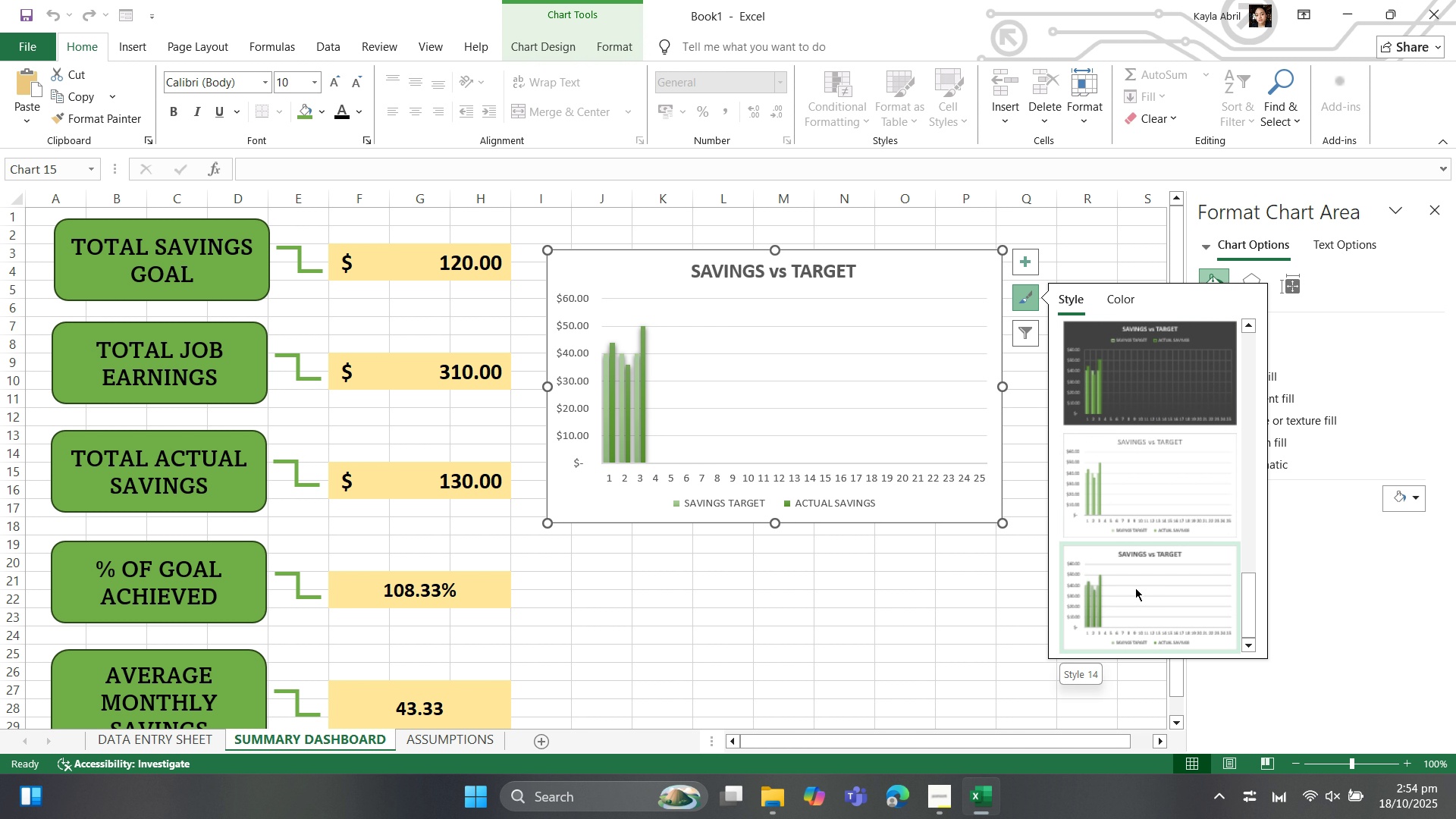 
scroll: coordinate [1131, 580], scroll_direction: up, amount: 5.0
 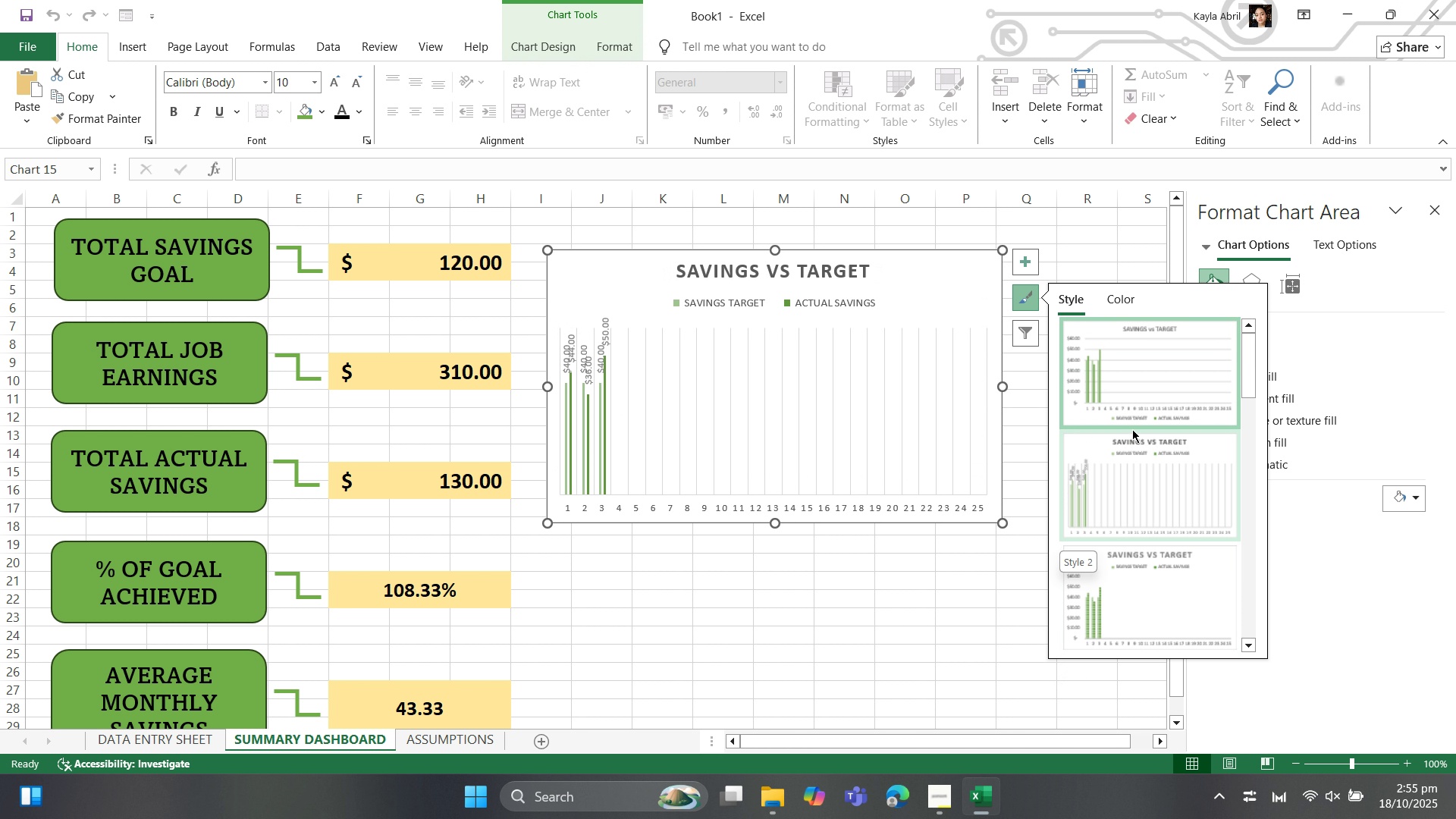 
scroll: coordinate [1148, 524], scroll_direction: none, amount: 0.0
 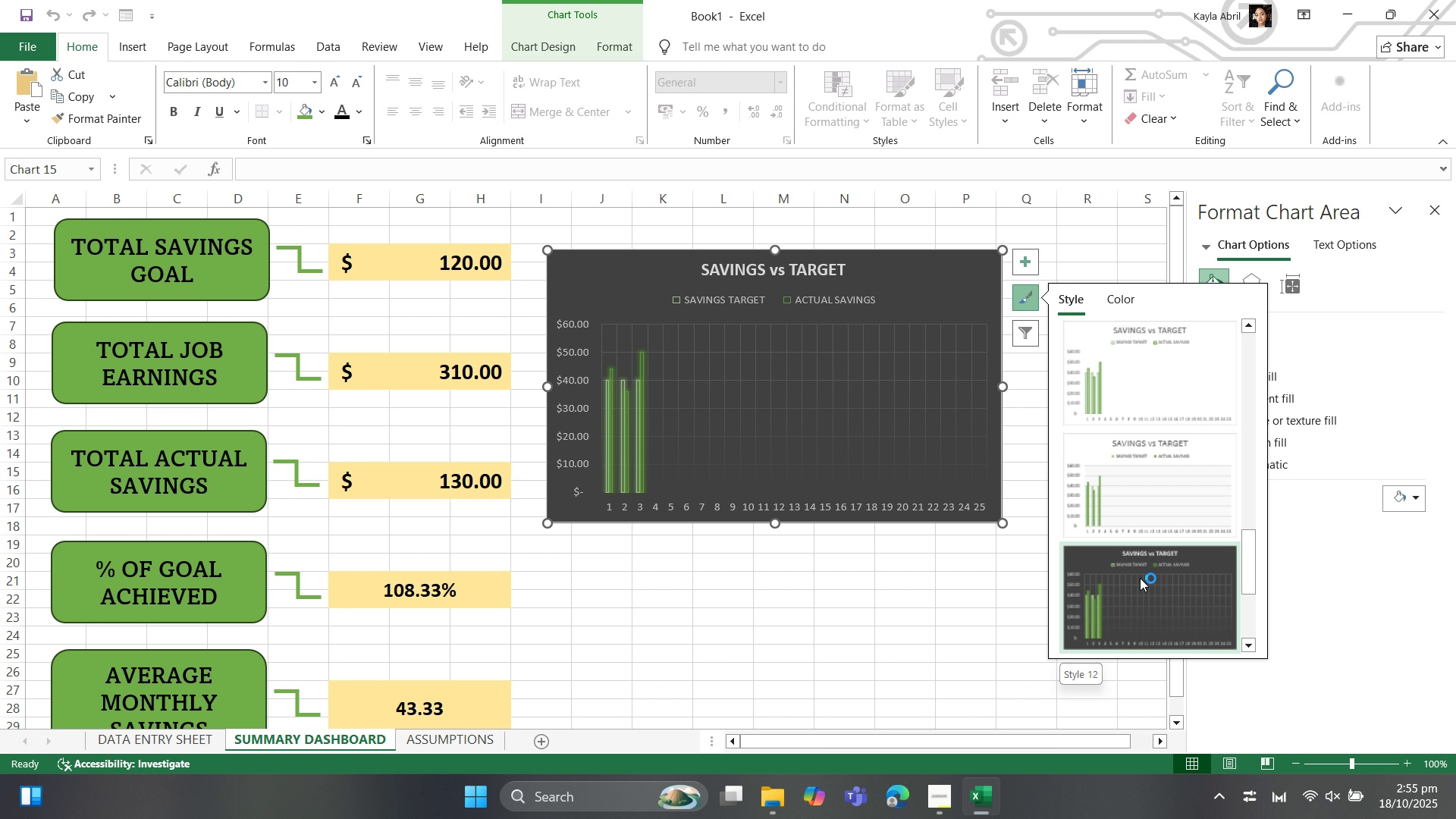 
scroll: coordinate [1140, 576], scroll_direction: down, amount: 4.0
 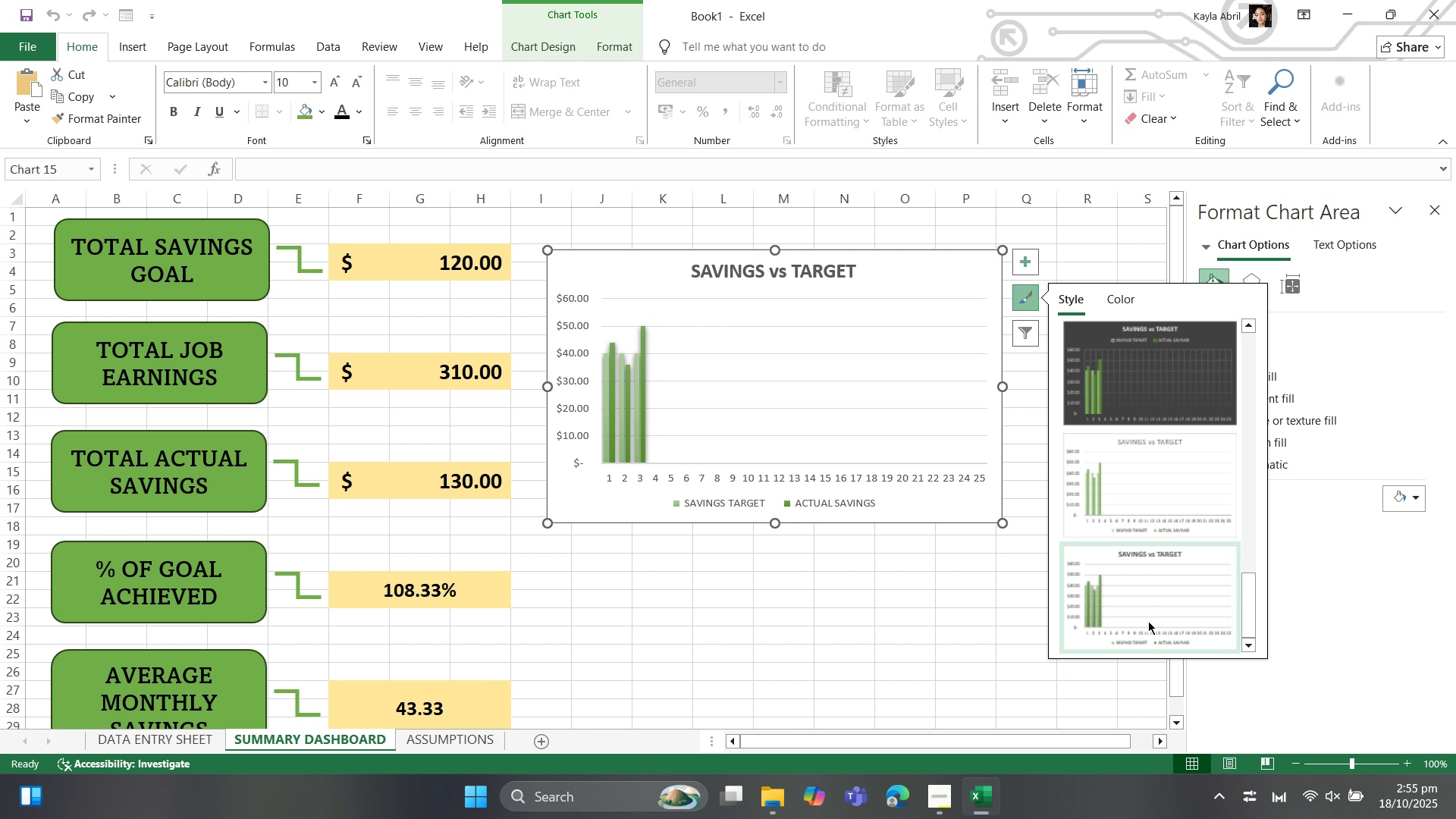 
wait(5.58)
 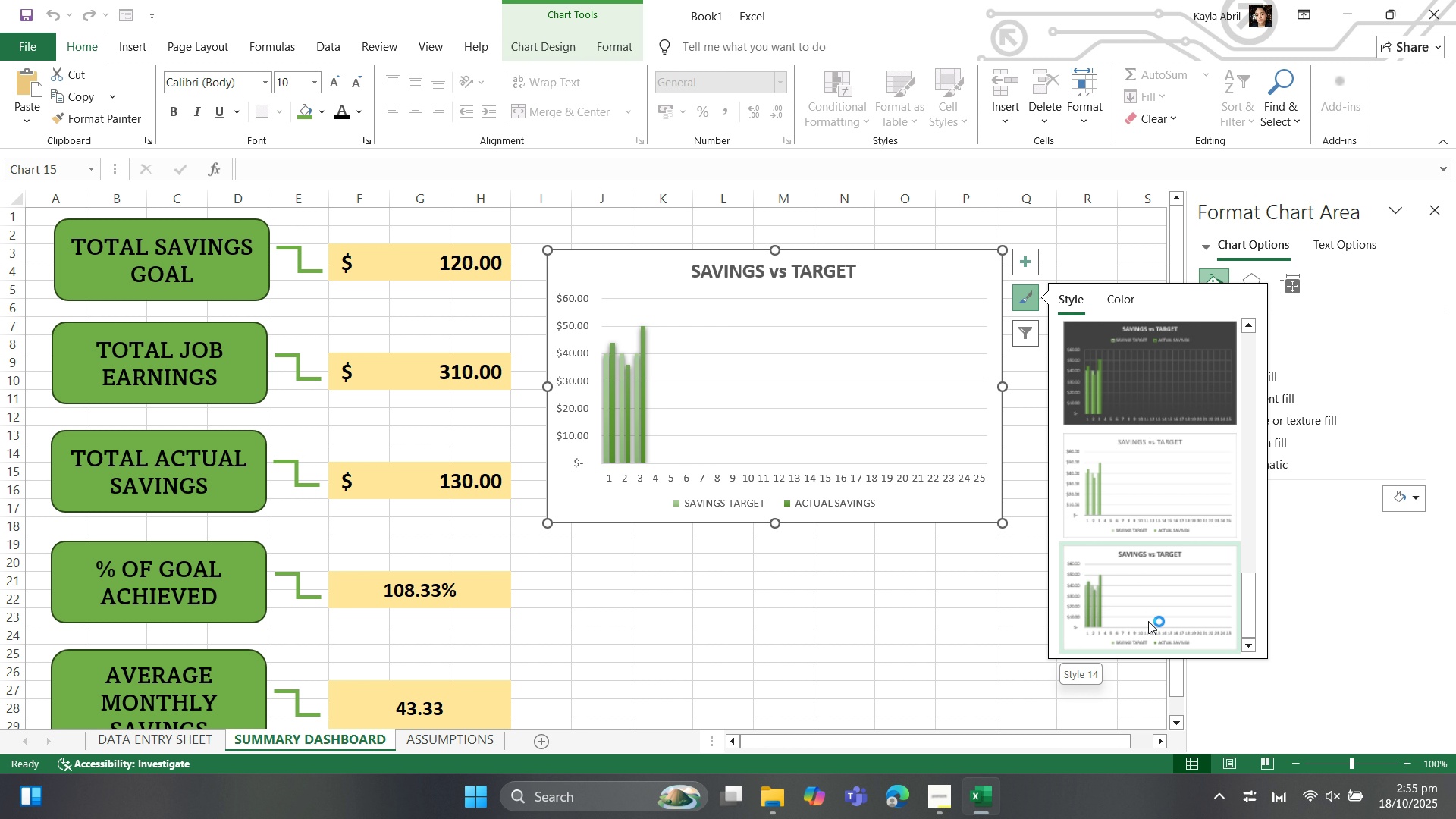 
left_click([1148, 621])
 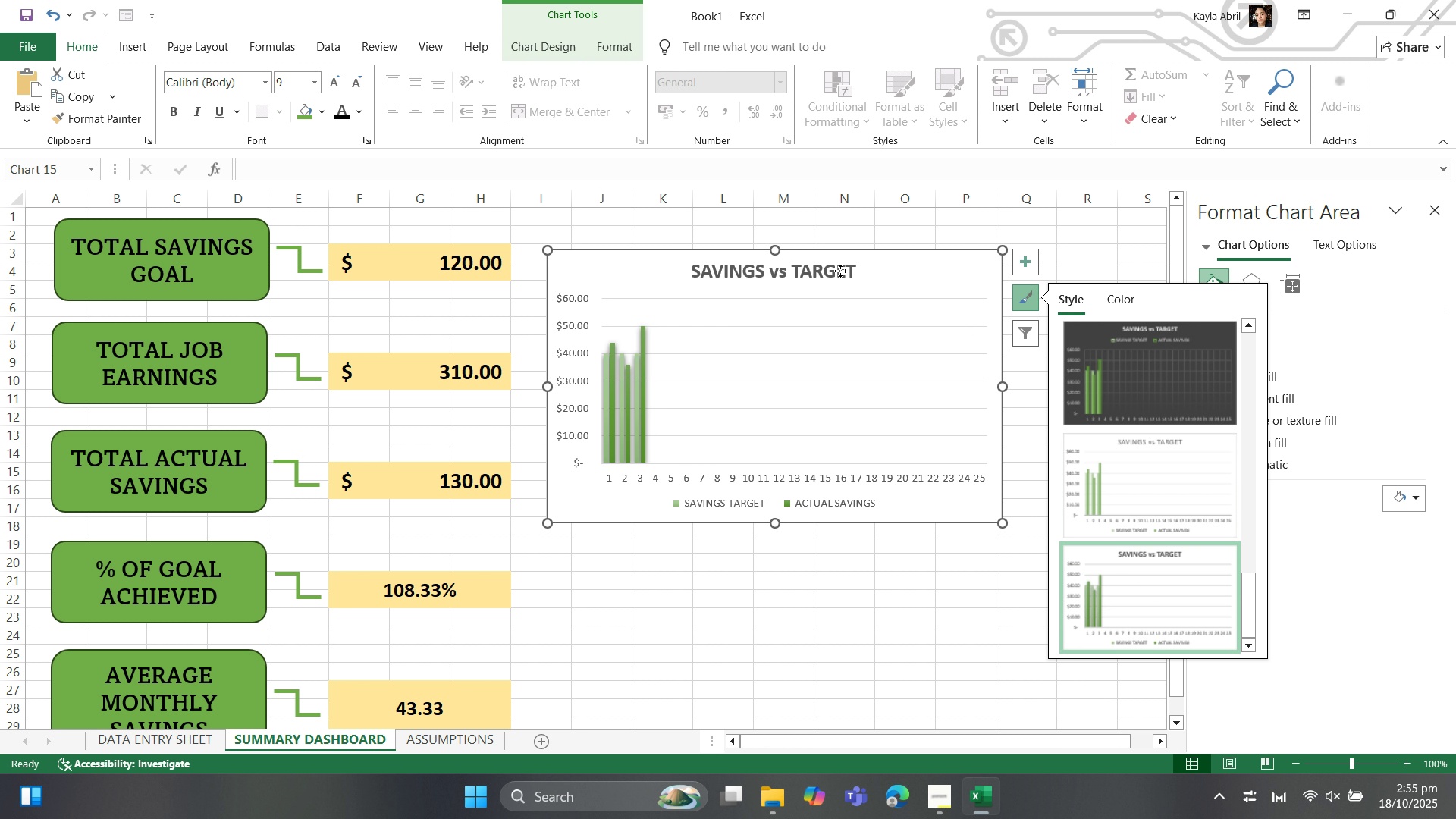 
left_click([840, 271])
 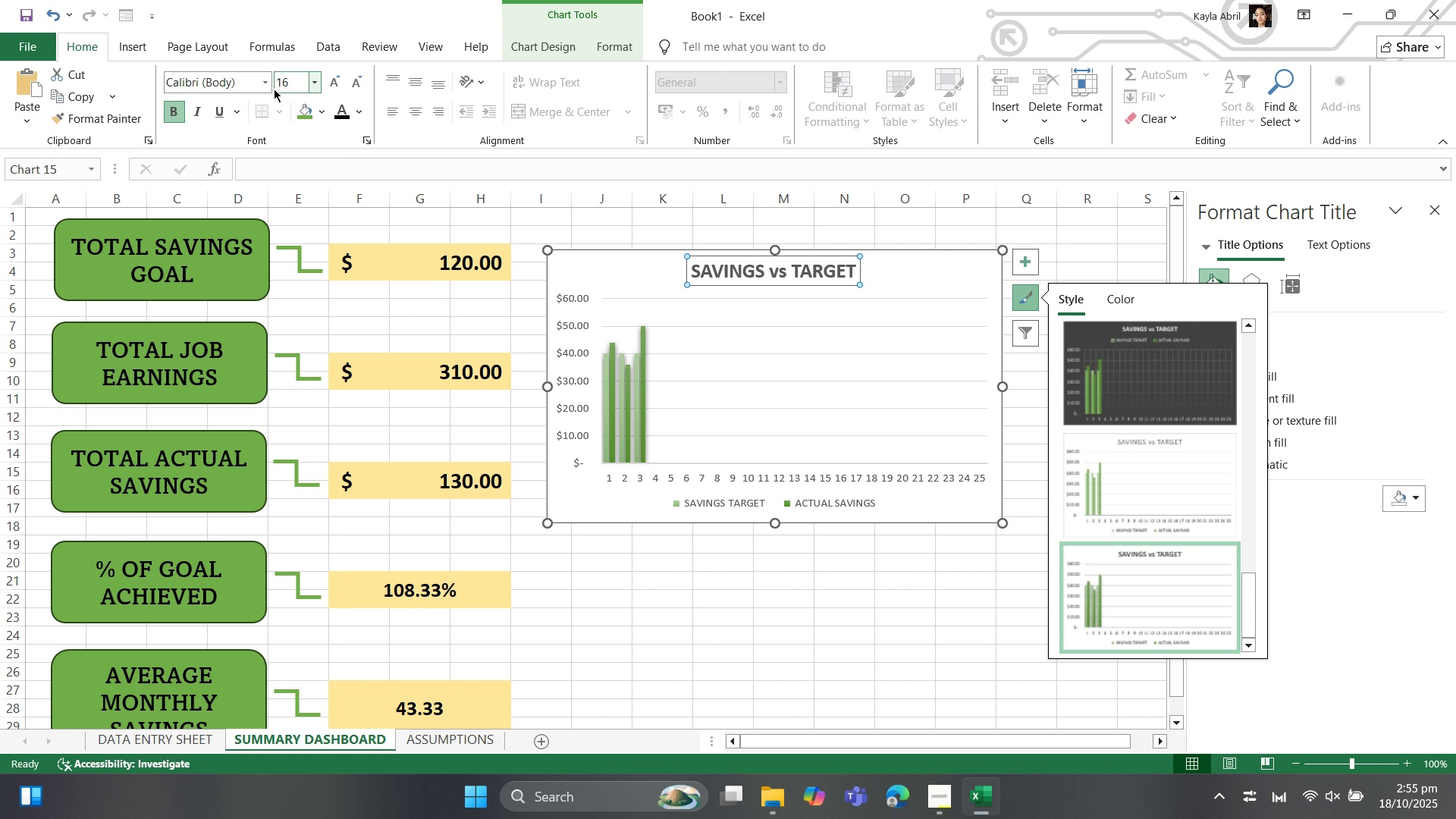 
left_click([268, 83])
 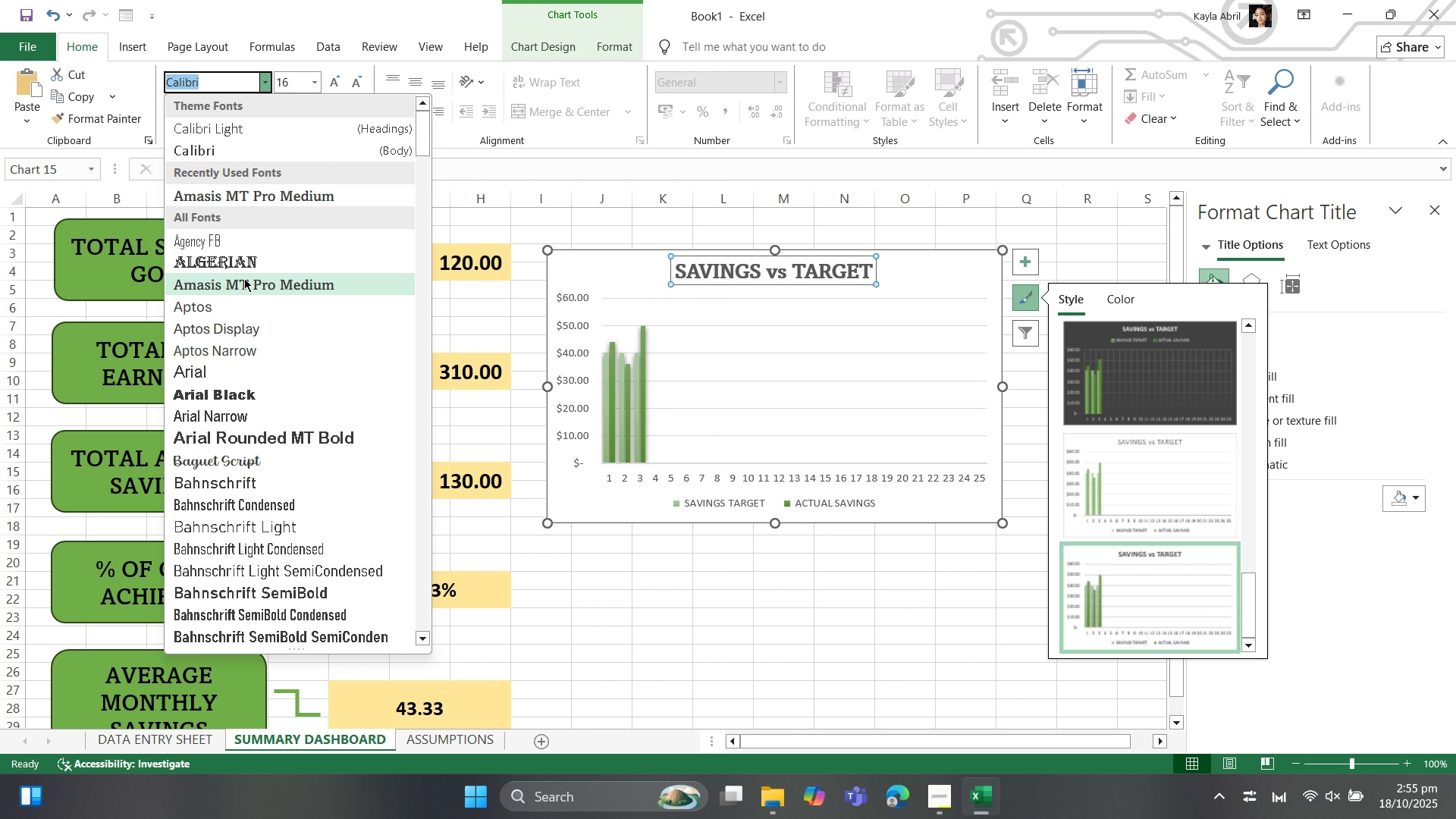 
left_click([244, 278])
 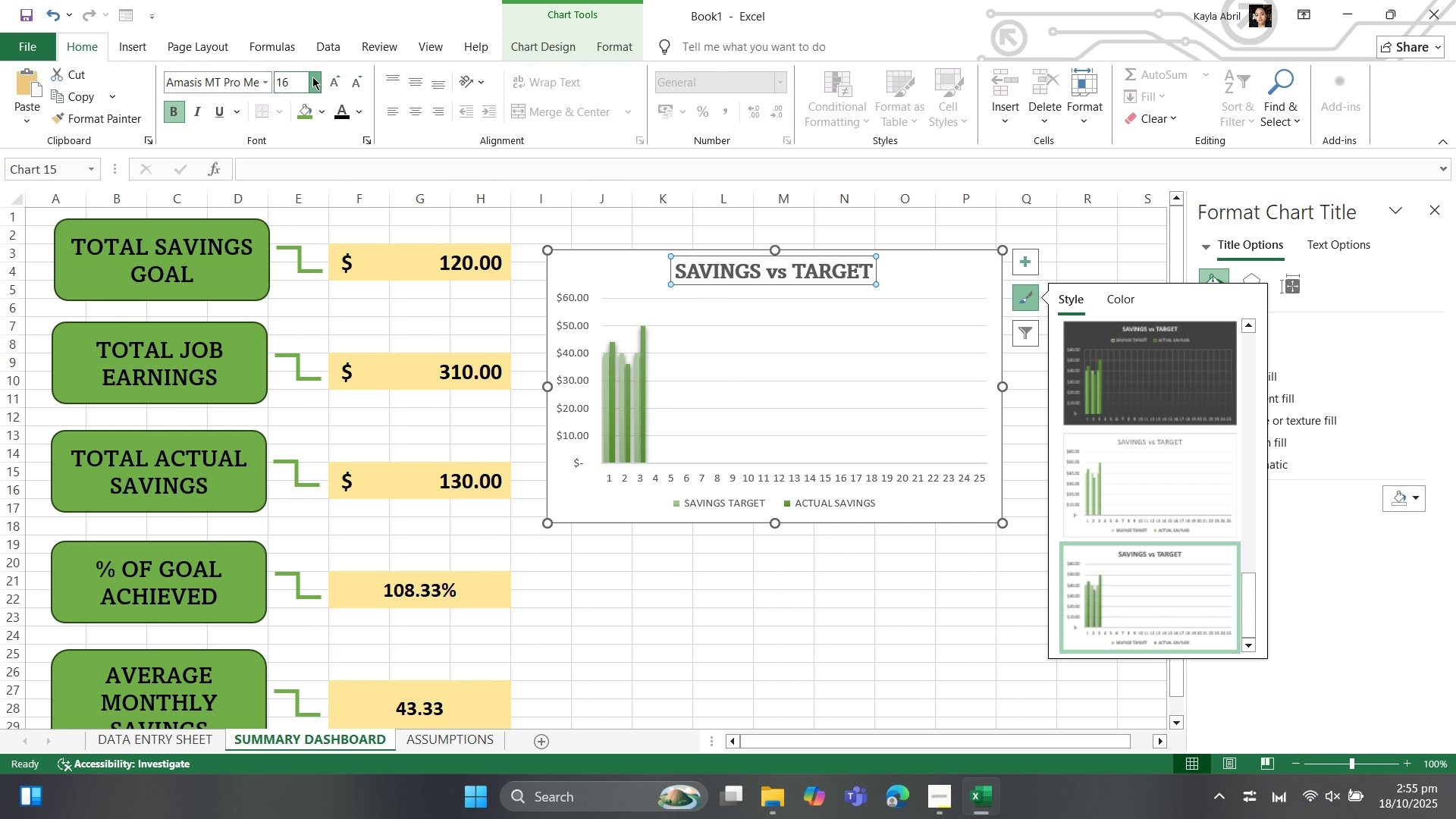 
left_click([312, 77])
 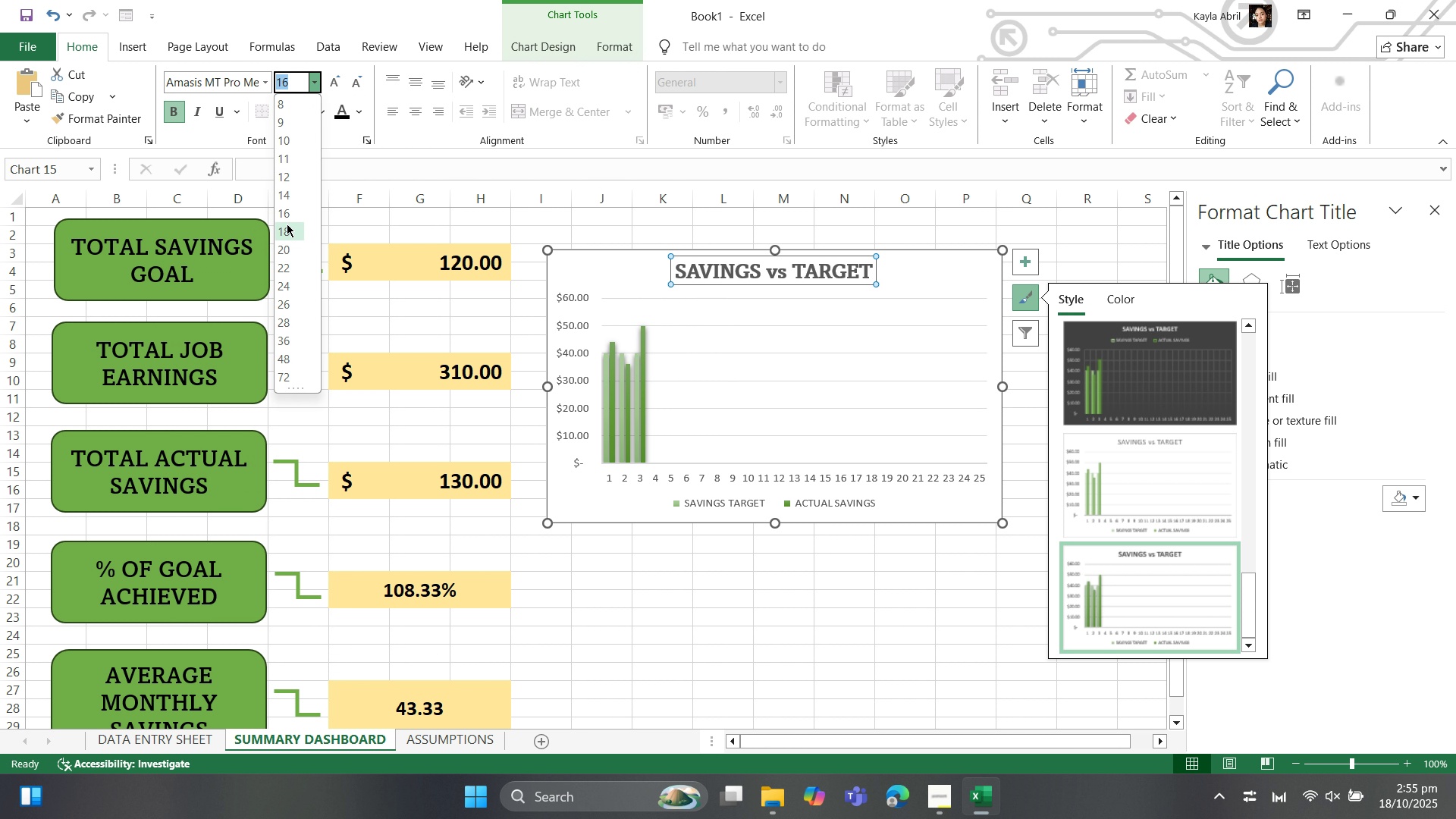 
left_click([287, 224])
 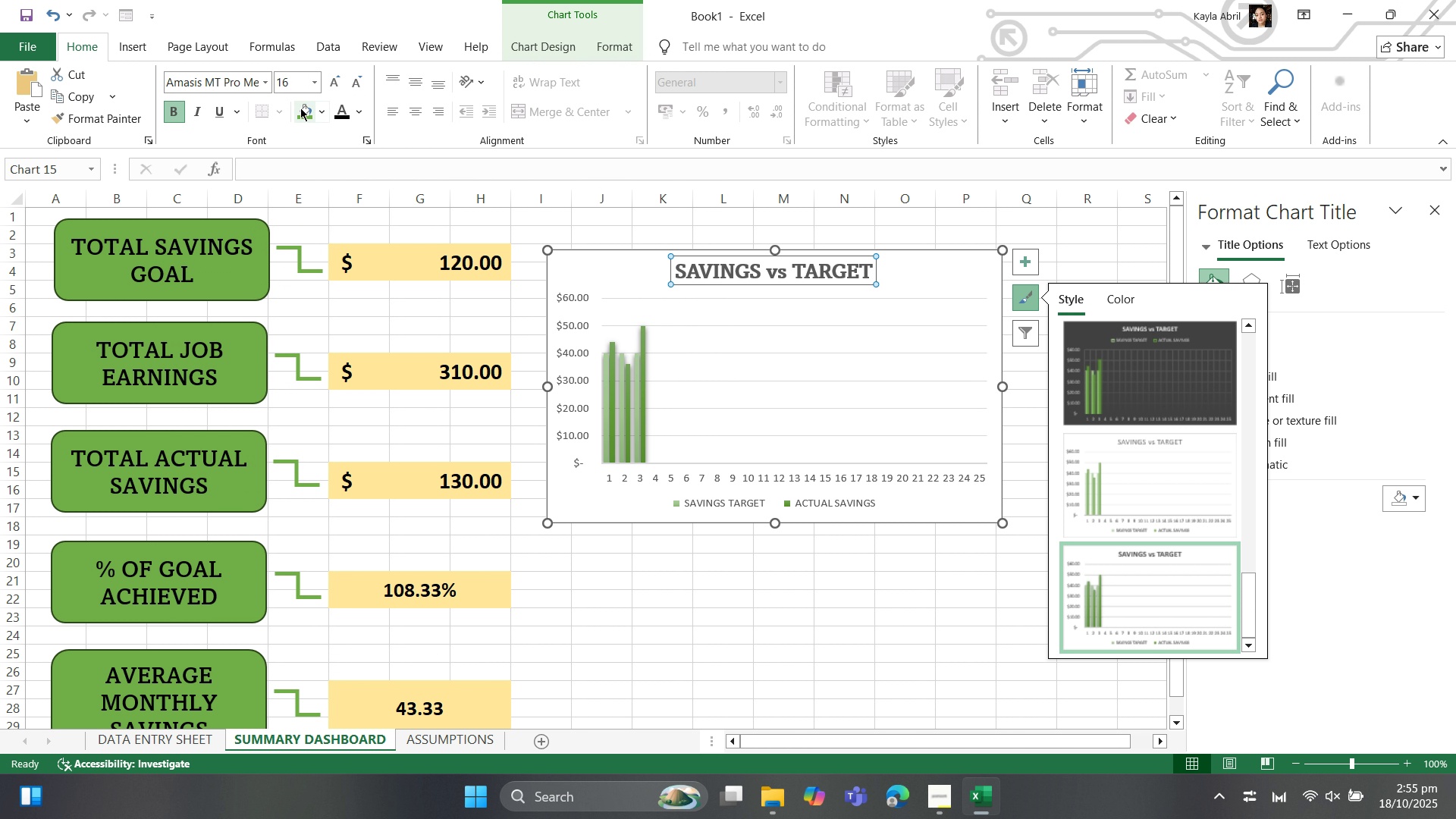 
left_click([300, 108])
 